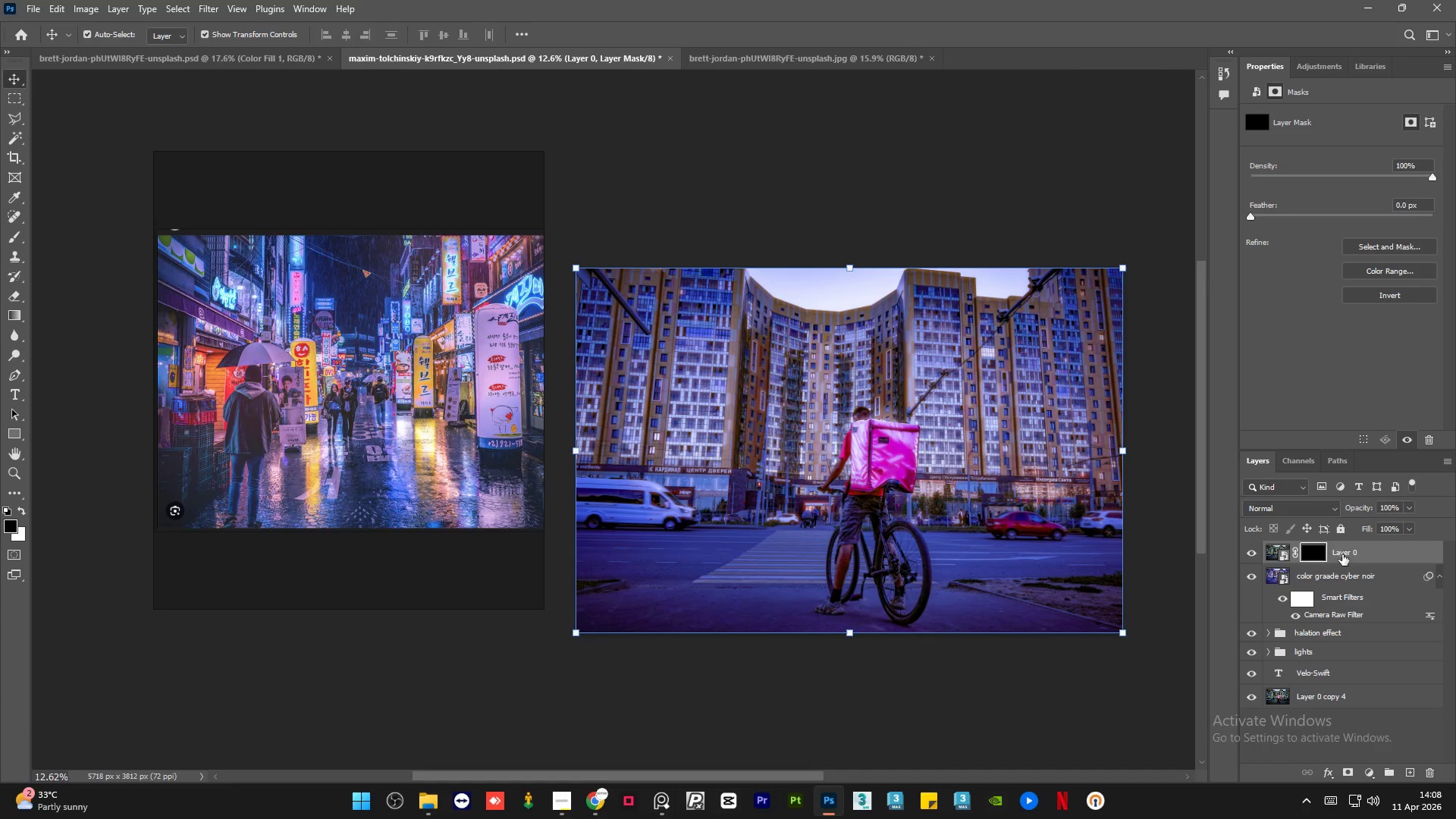 
double_click([1345, 552])
 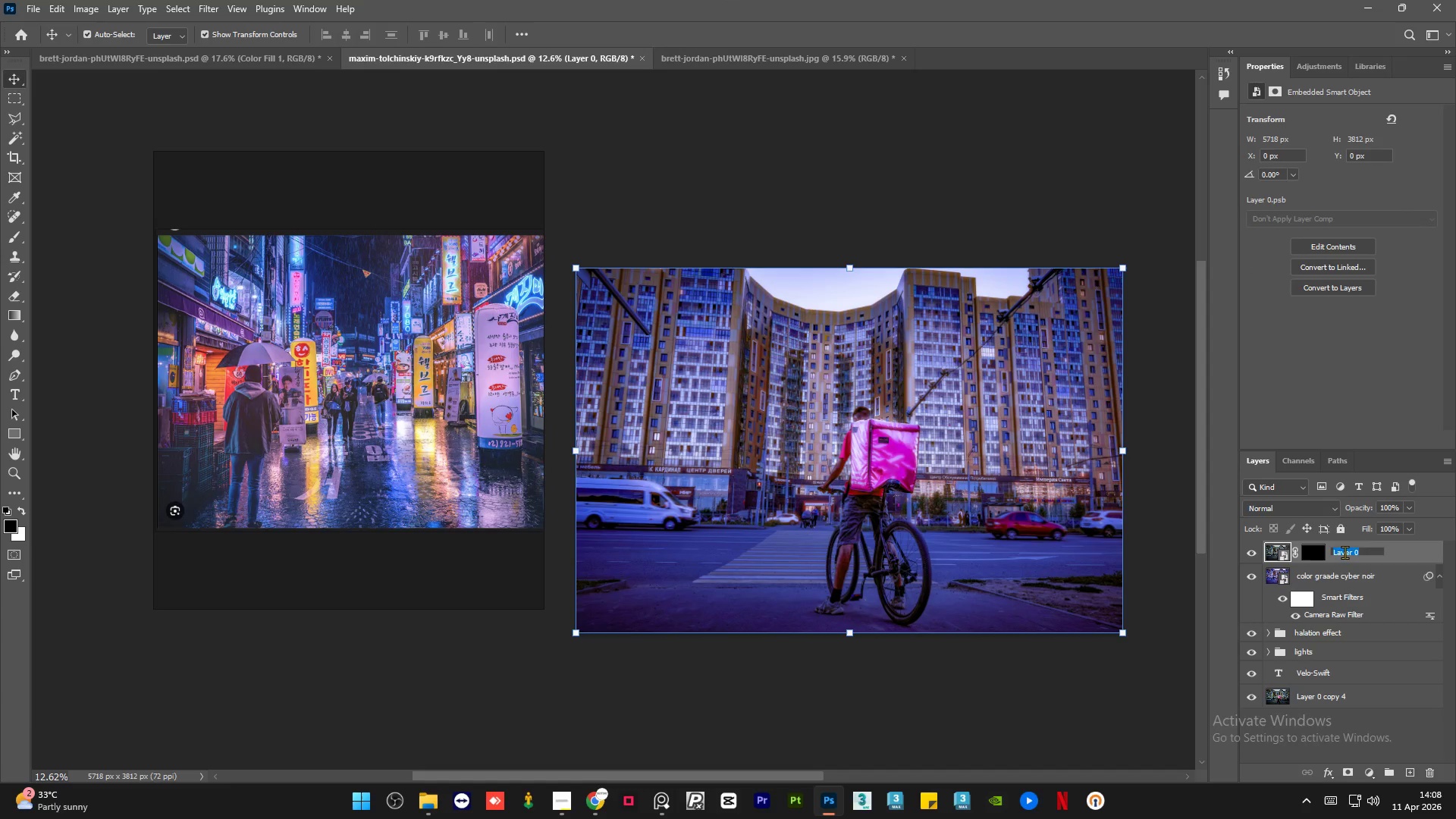 
type(skin tone)
 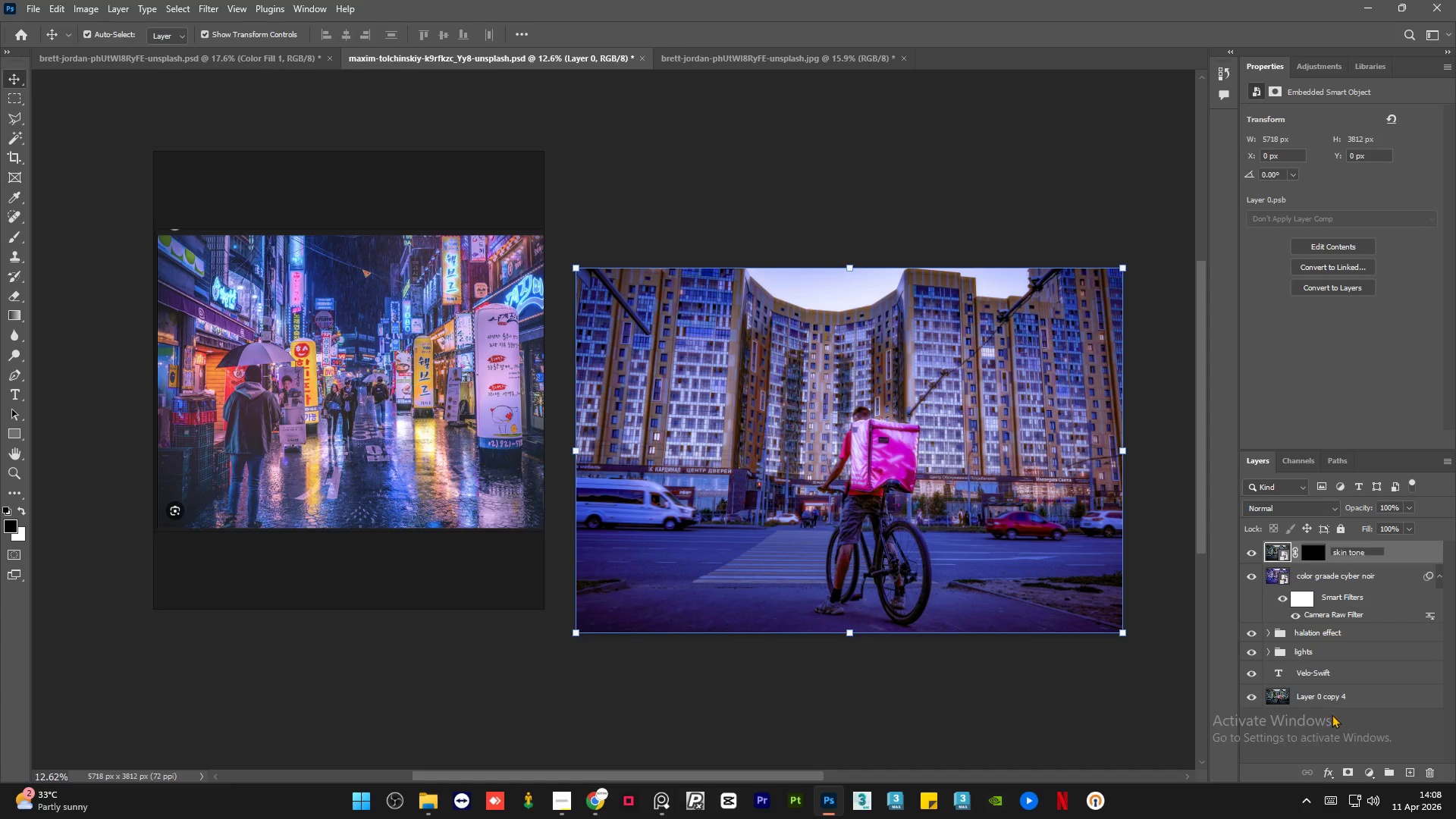 
left_click([1332, 723])
 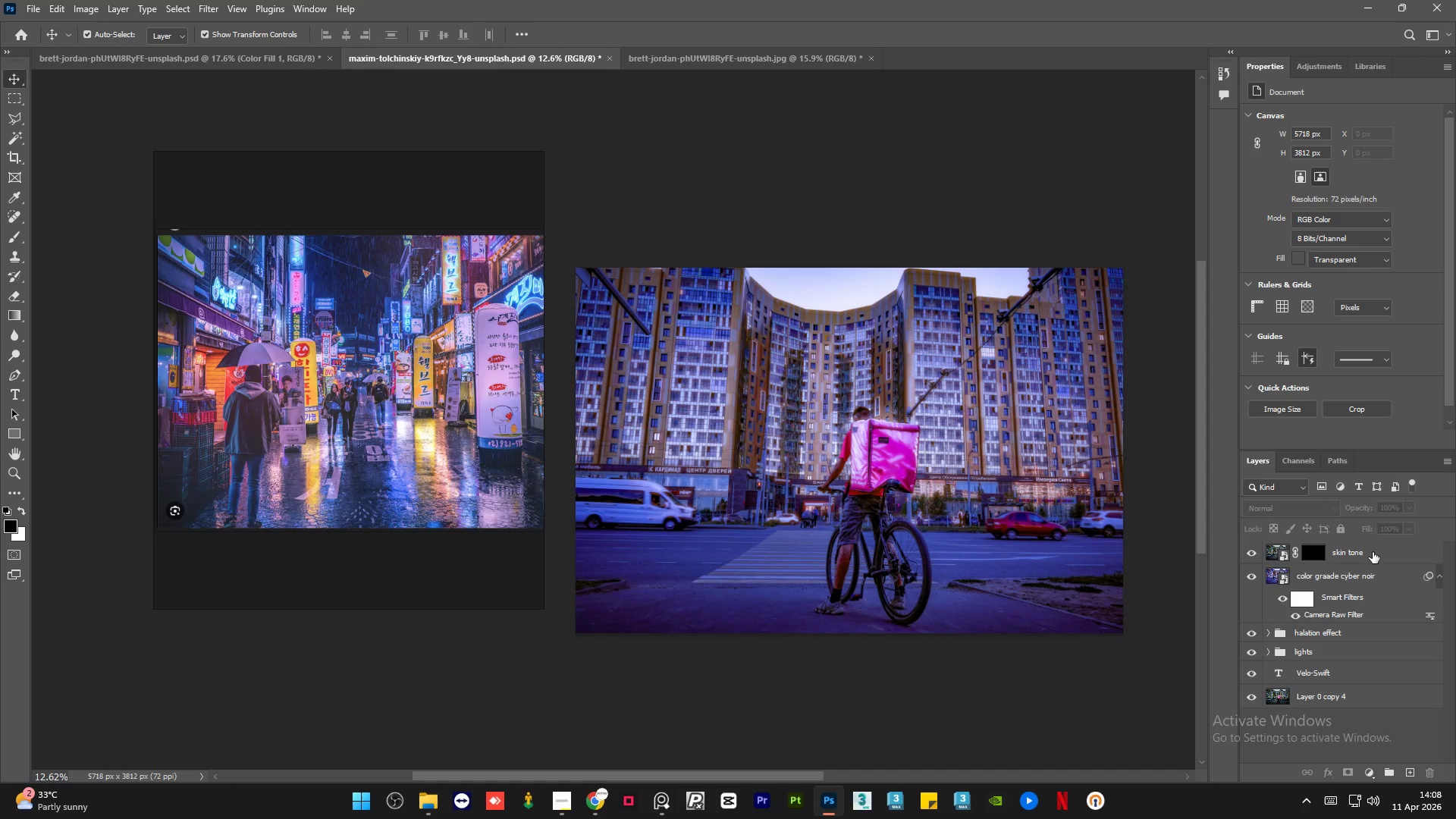 
left_click([1373, 552])
 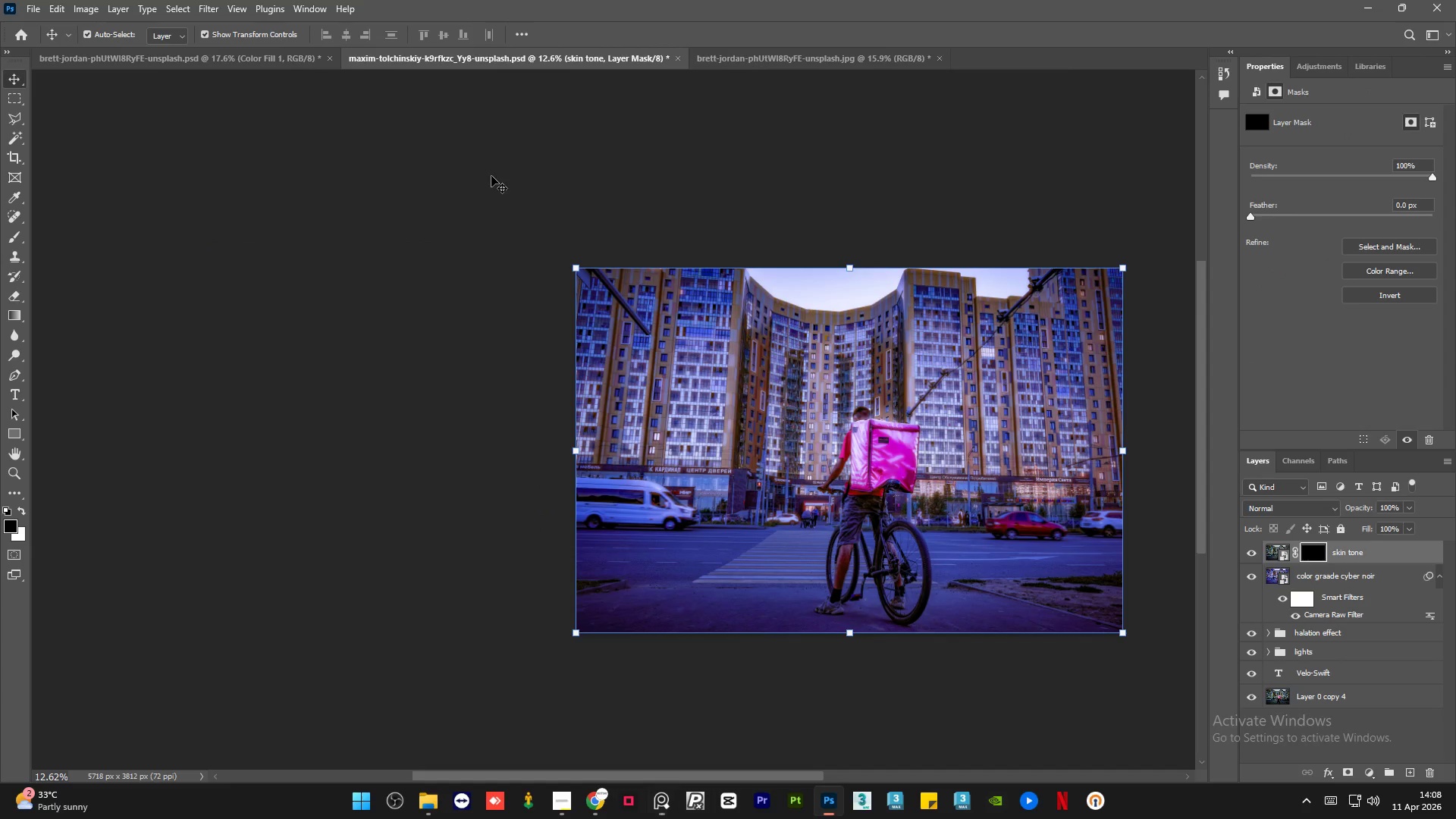 
left_click([11, 237])
 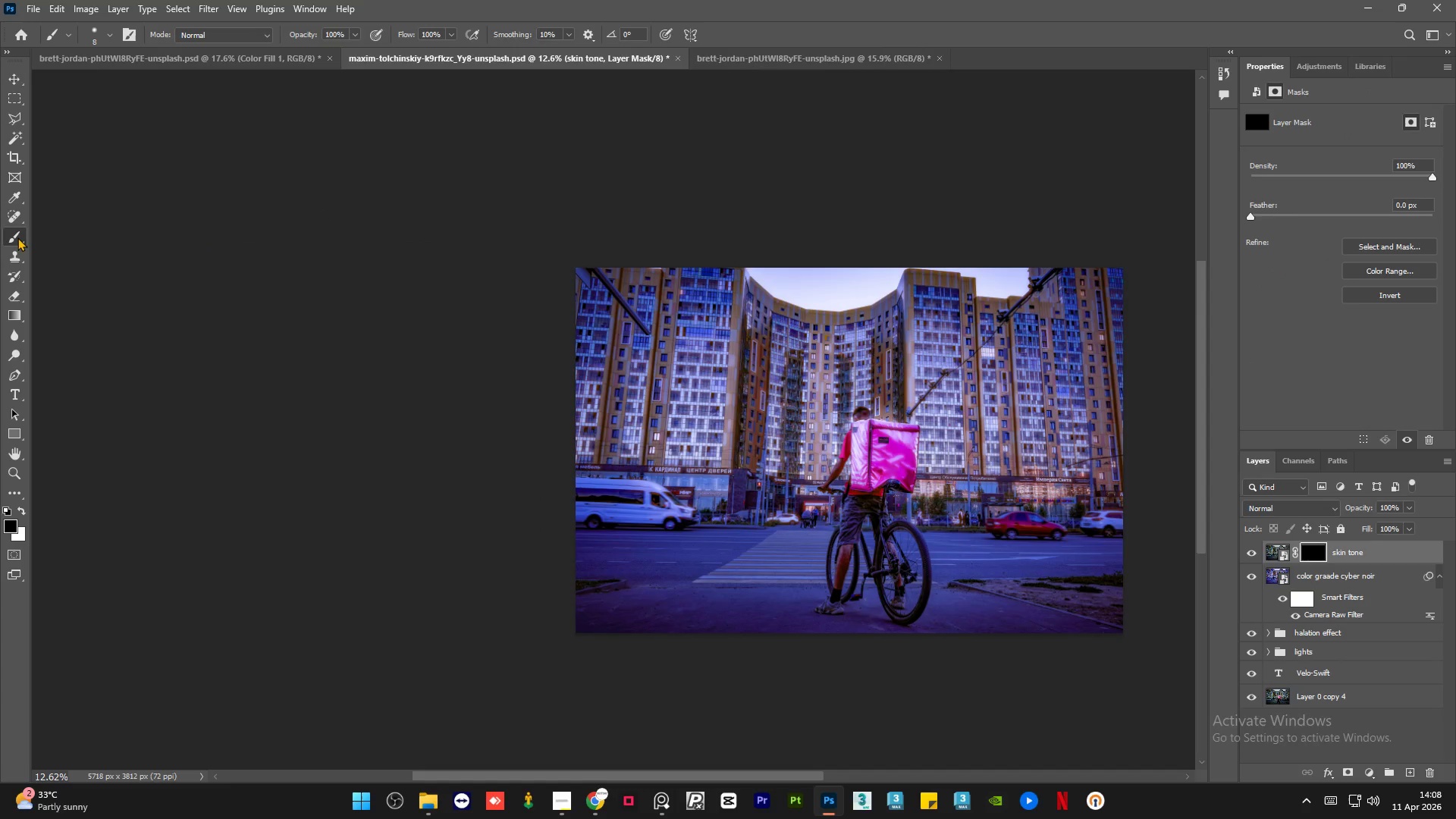 
hold_key(key=AltLeft, duration=1.5)
 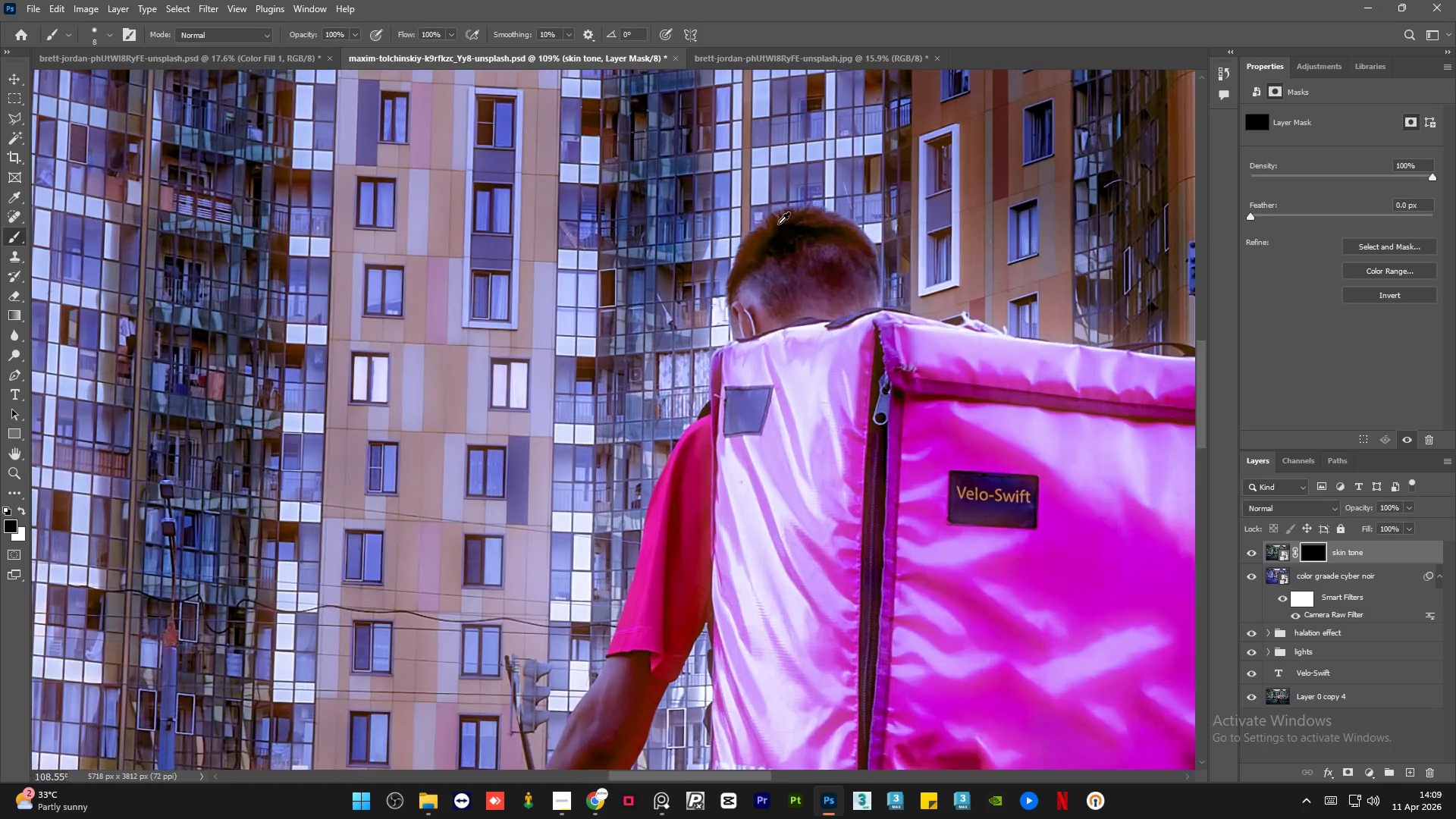 
hold_key(key=AltLeft, duration=1.44)
 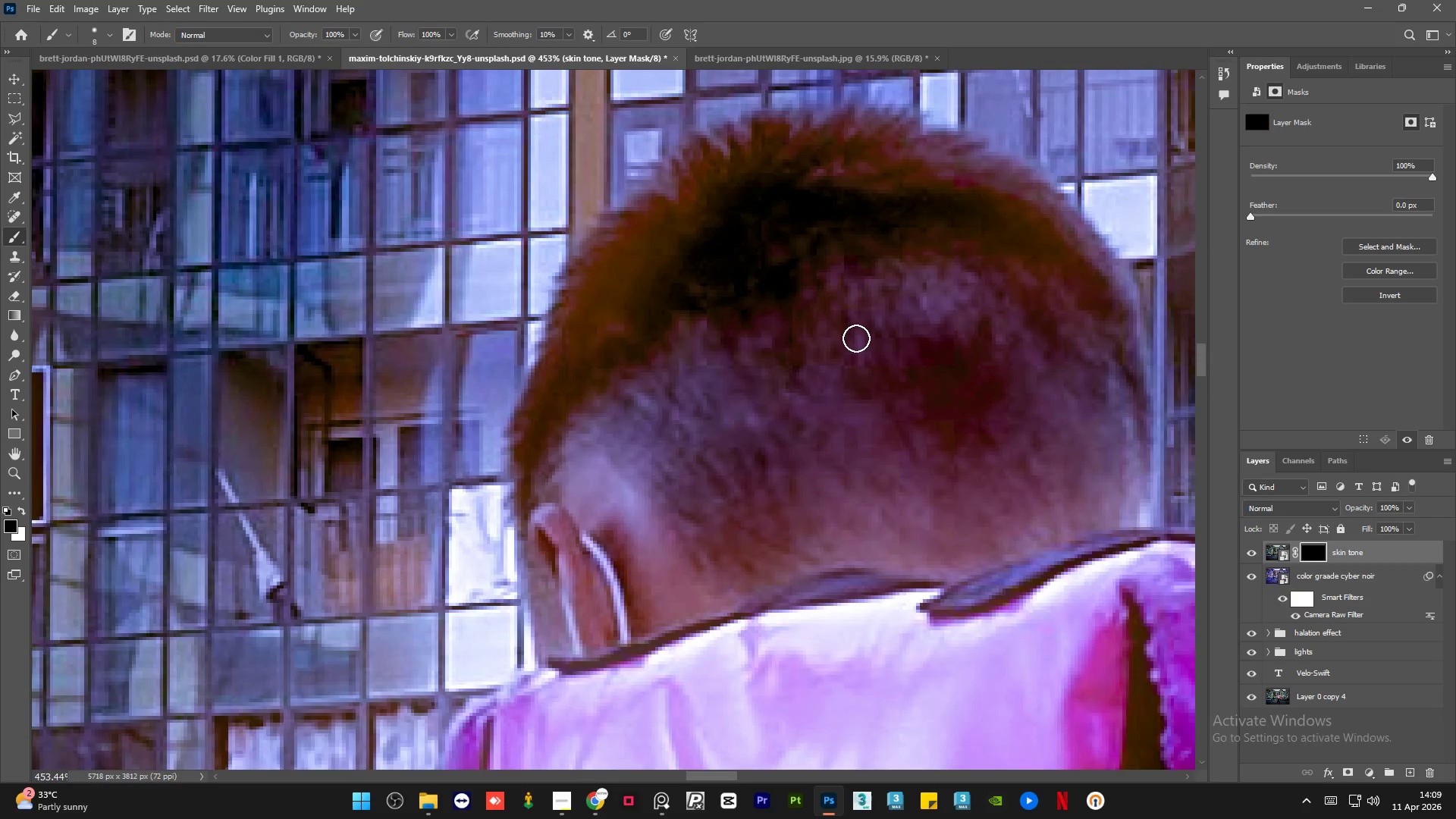 
hold_key(key=AltLeft, duration=0.58)
 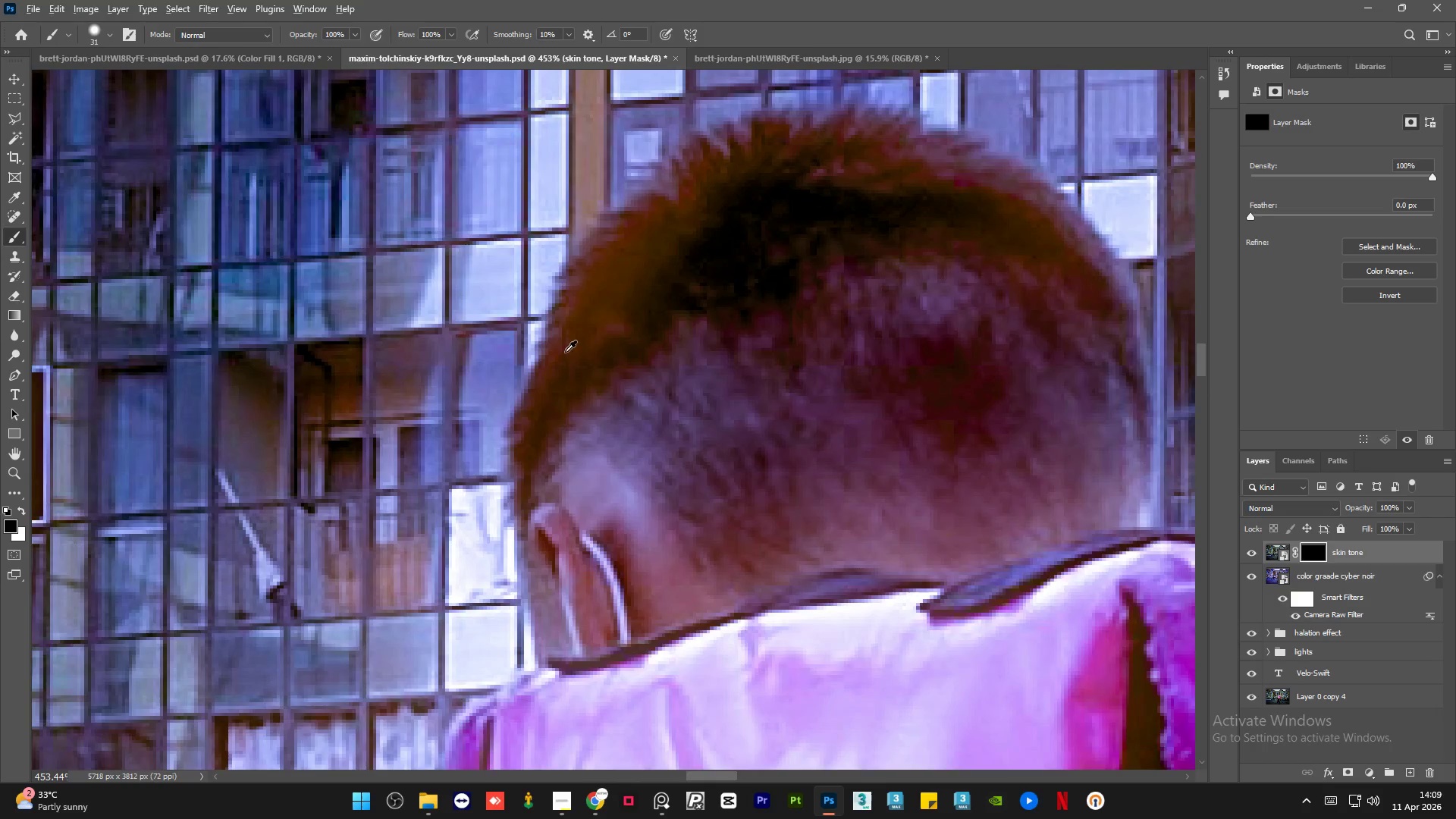 
scroll: coordinate [839, 269], scroll_direction: up, amount: 38.0
 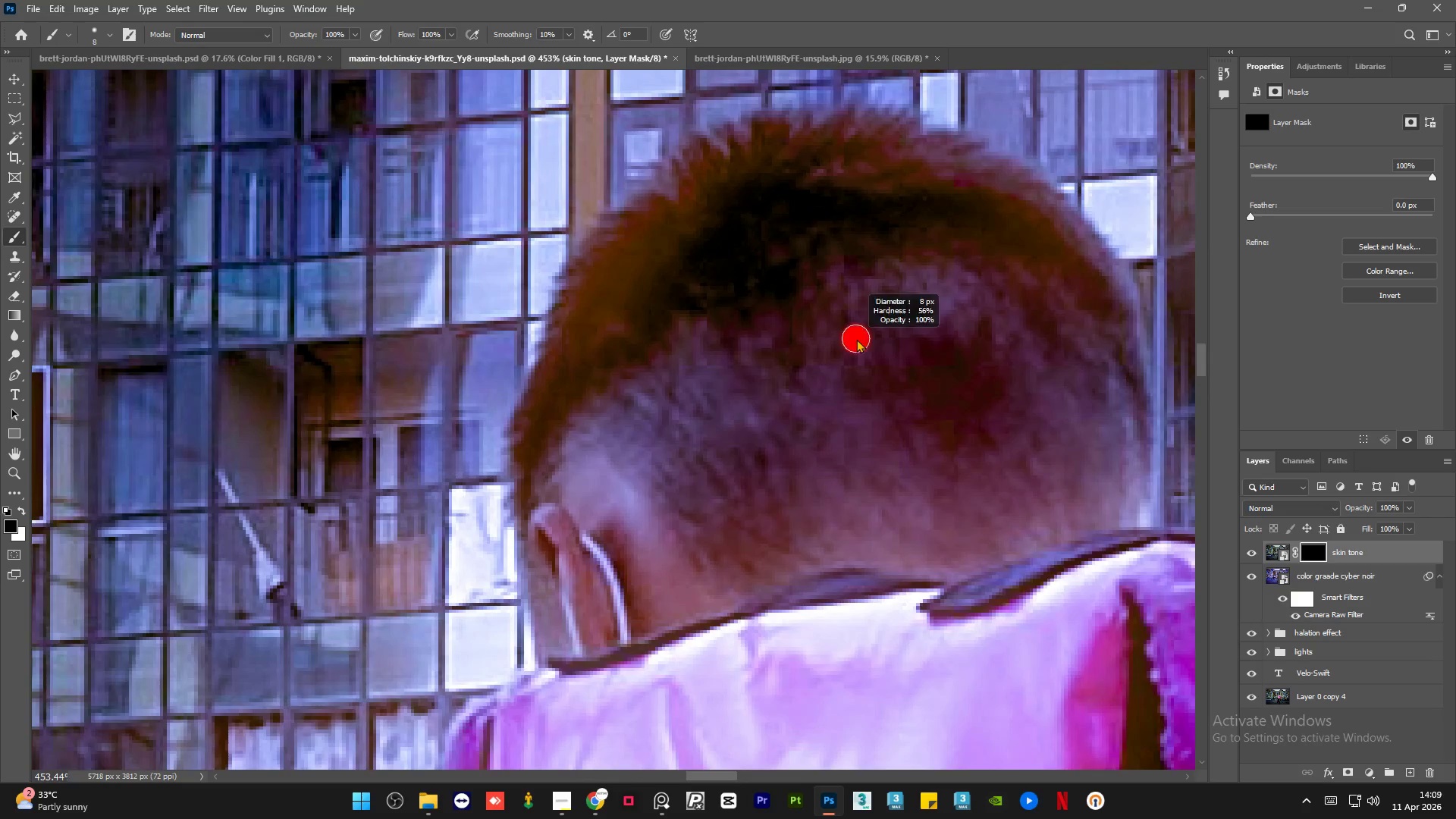 
hold_key(key=AltLeft, duration=0.59)
 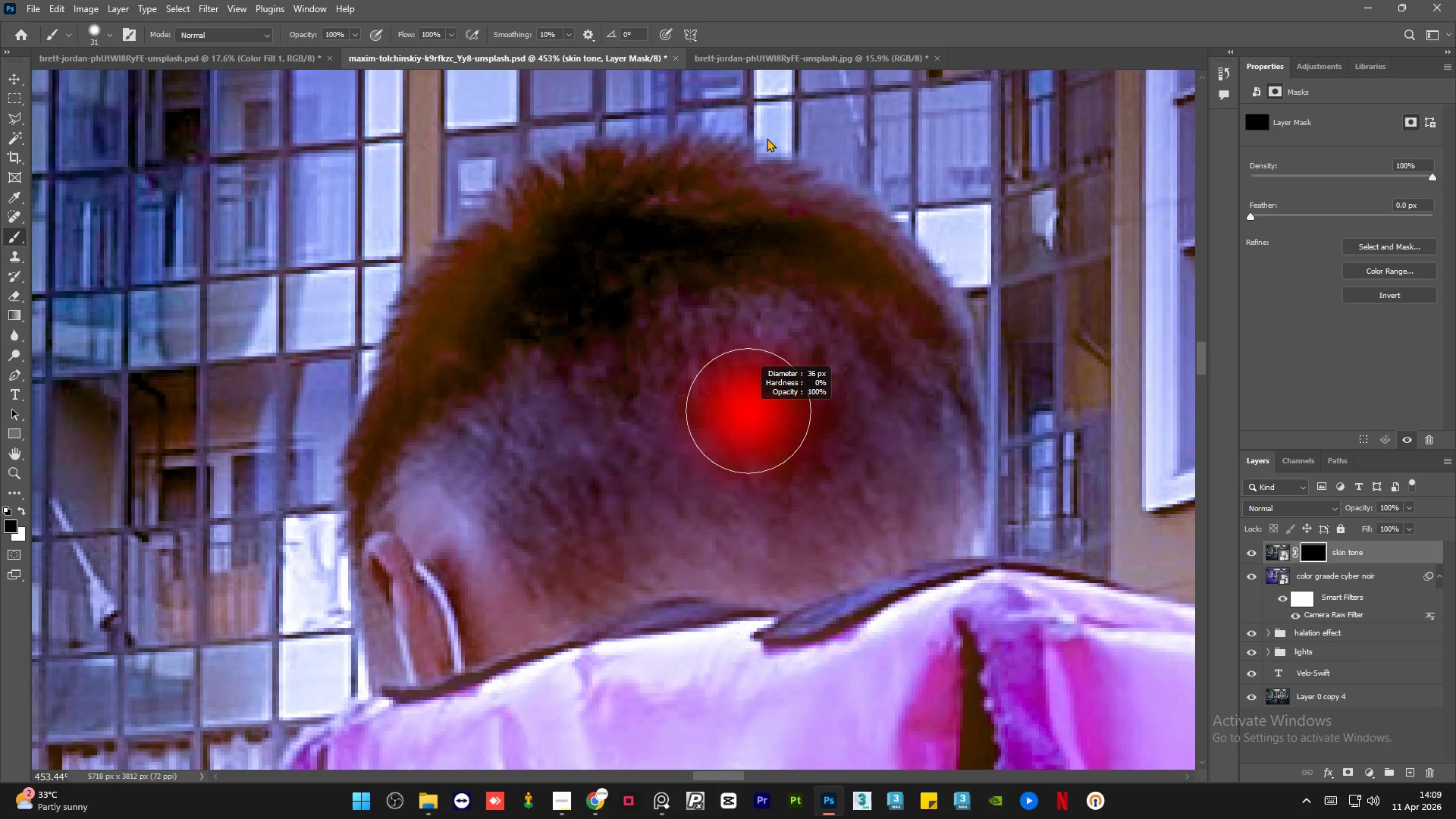 
hold_key(key=AltLeft, duration=0.8)
 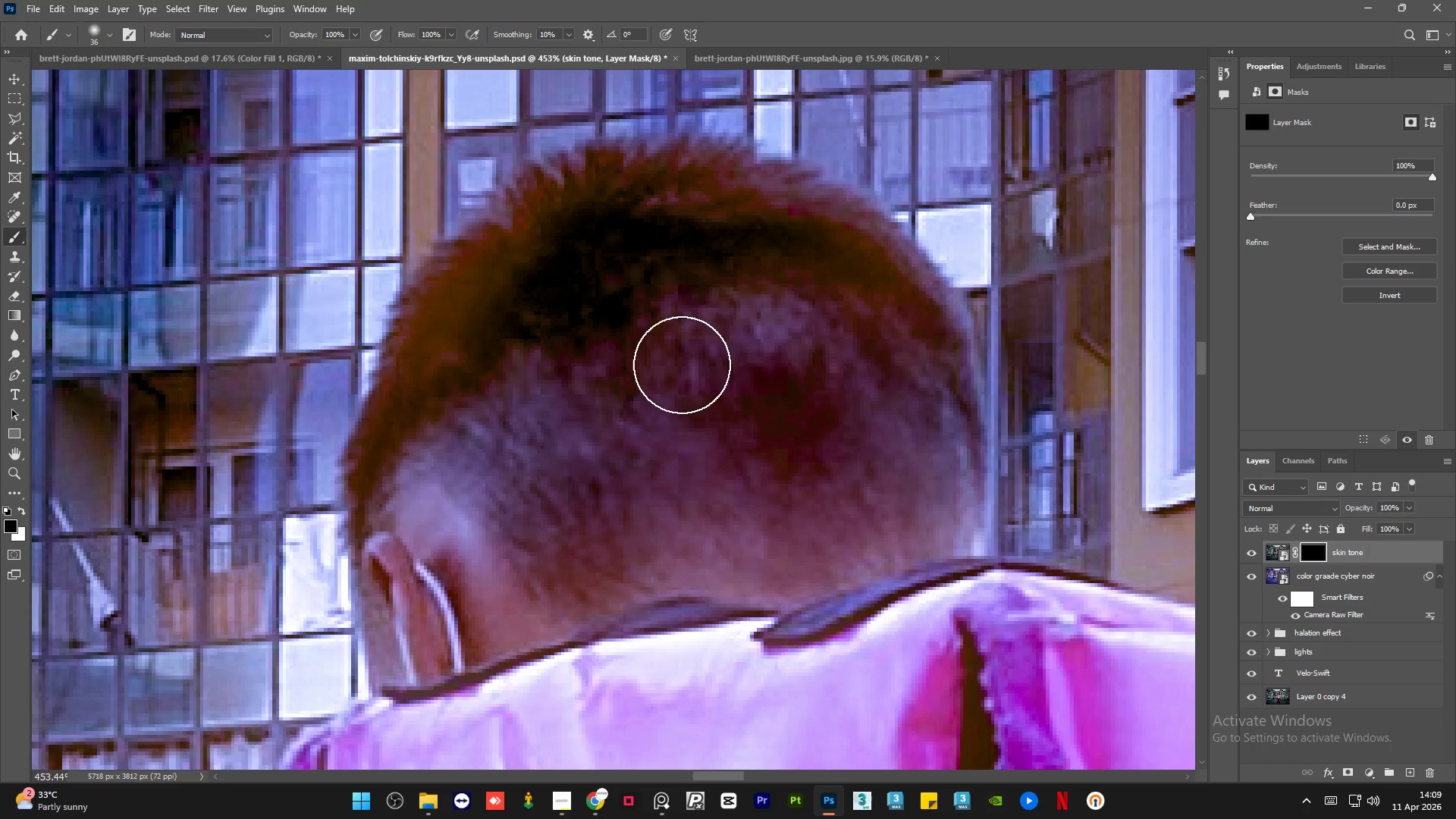 
scroll: coordinate [802, 321], scroll_direction: none, amount: 0.0
 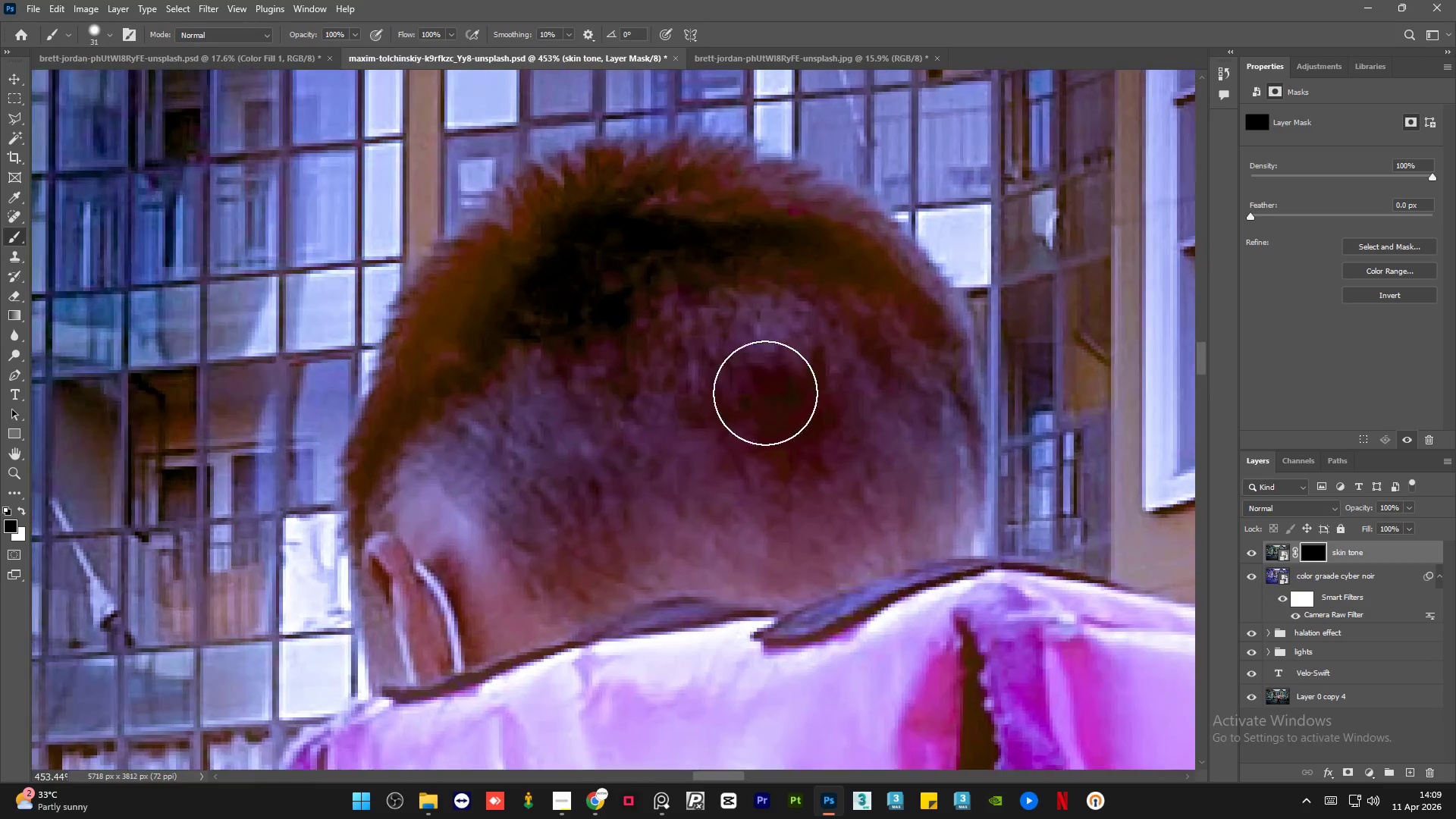 
left_click_drag(start_coordinate=[681, 364], to_coordinate=[639, 435])
 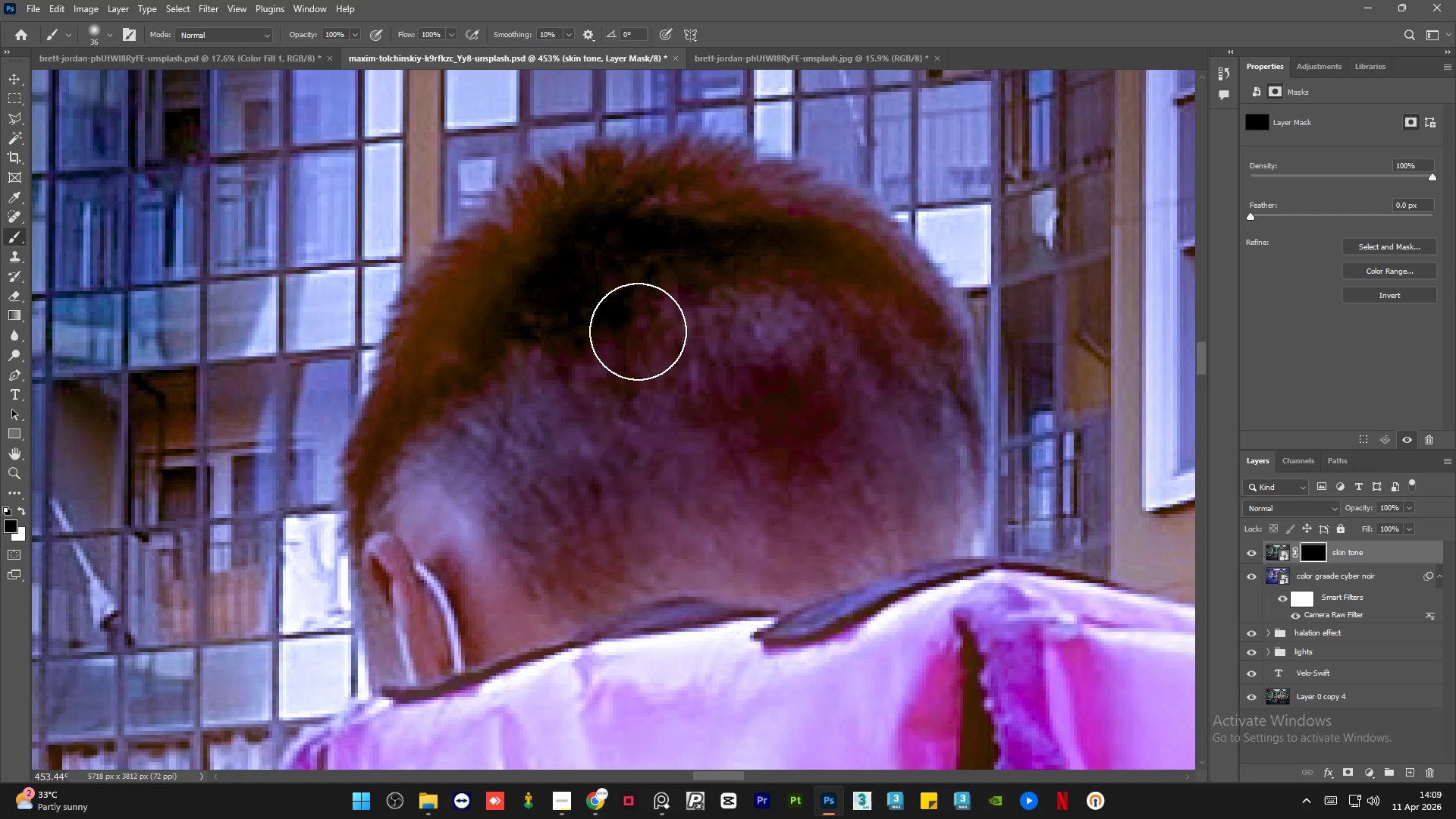 
left_click_drag(start_coordinate=[637, 331], to_coordinate=[609, 482])
 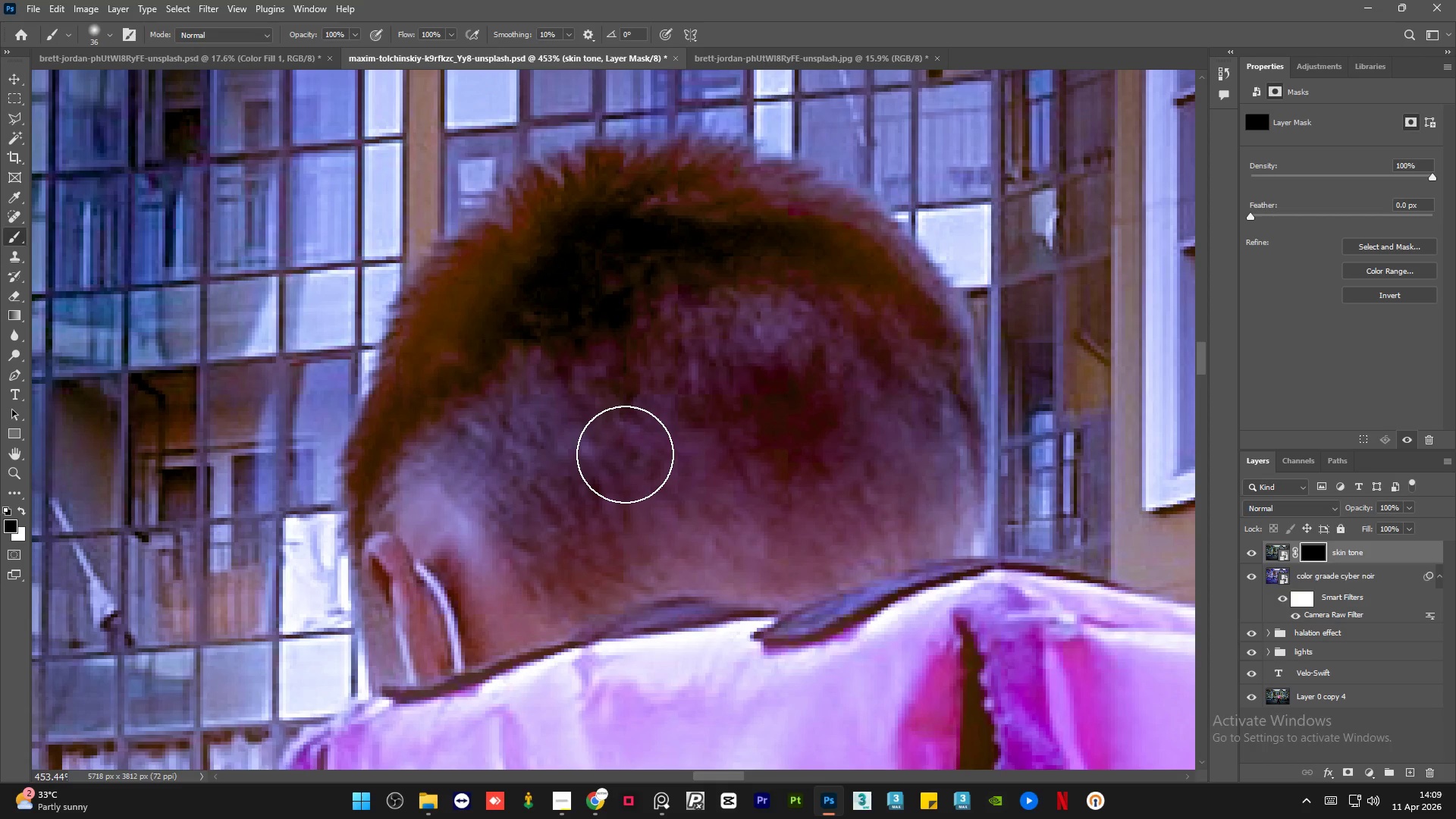 
key(X)
 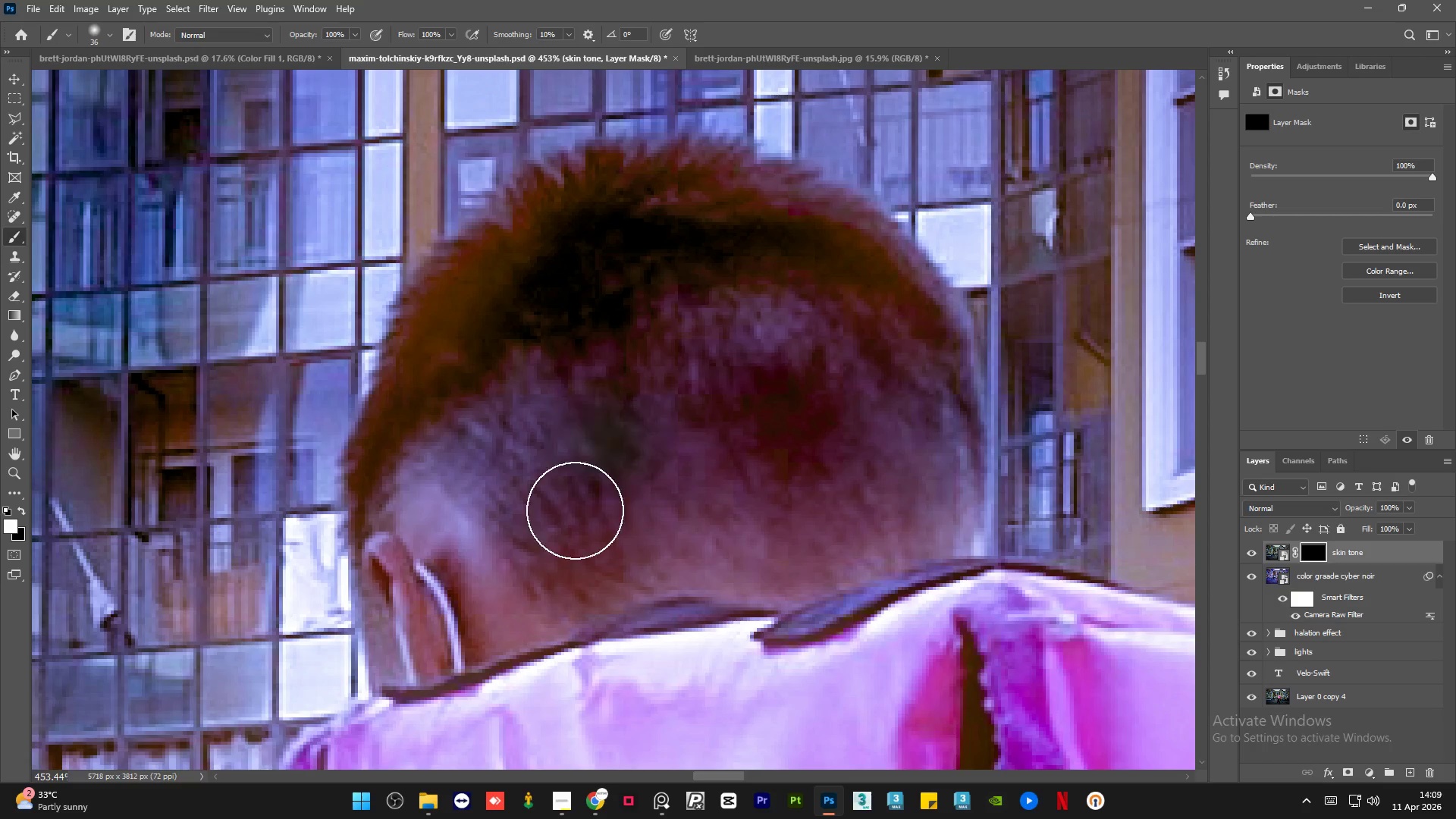 
left_click_drag(start_coordinate=[611, 442], to_coordinate=[407, 534])
 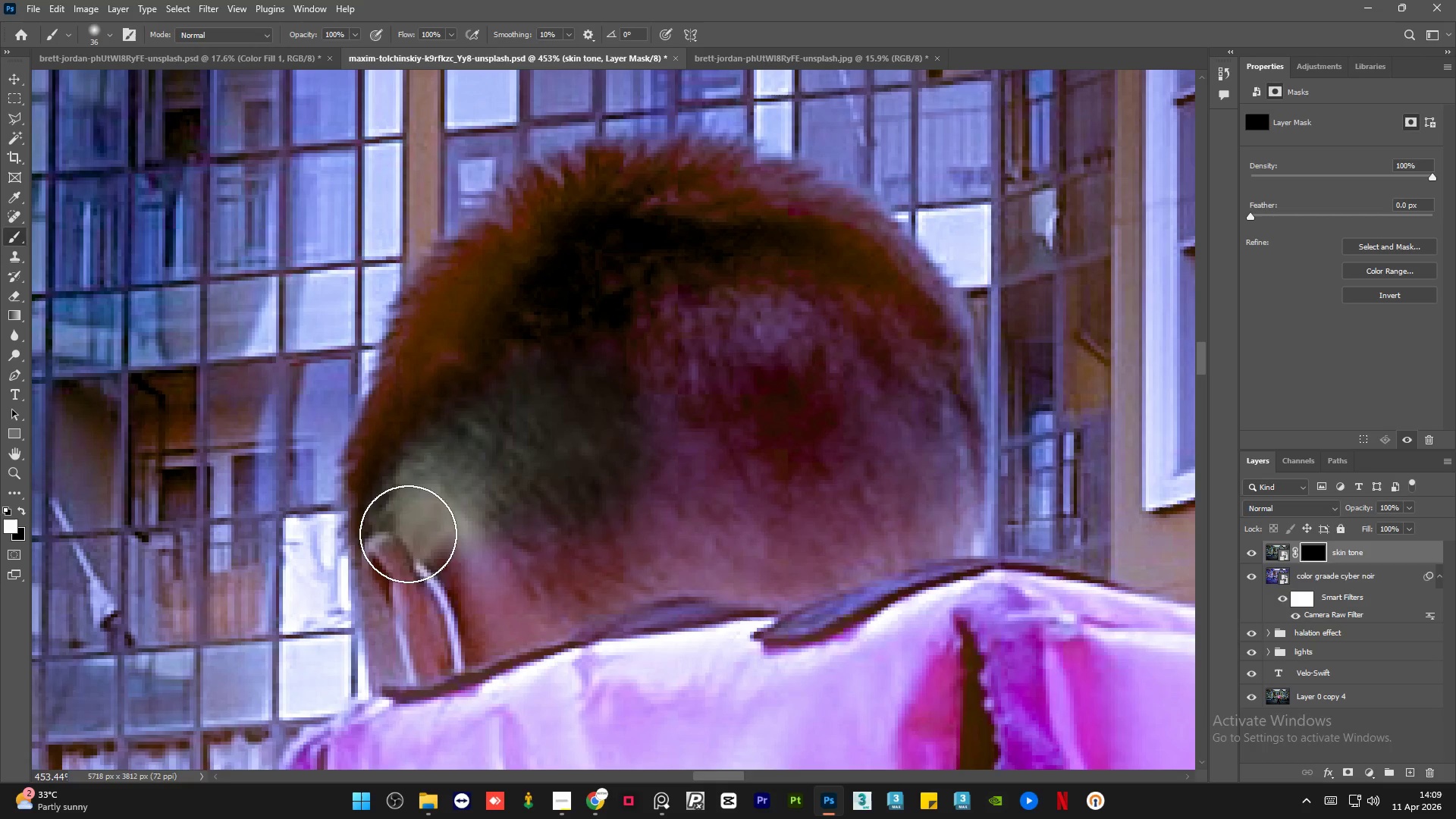 
hold_key(key=AltLeft, duration=0.84)
 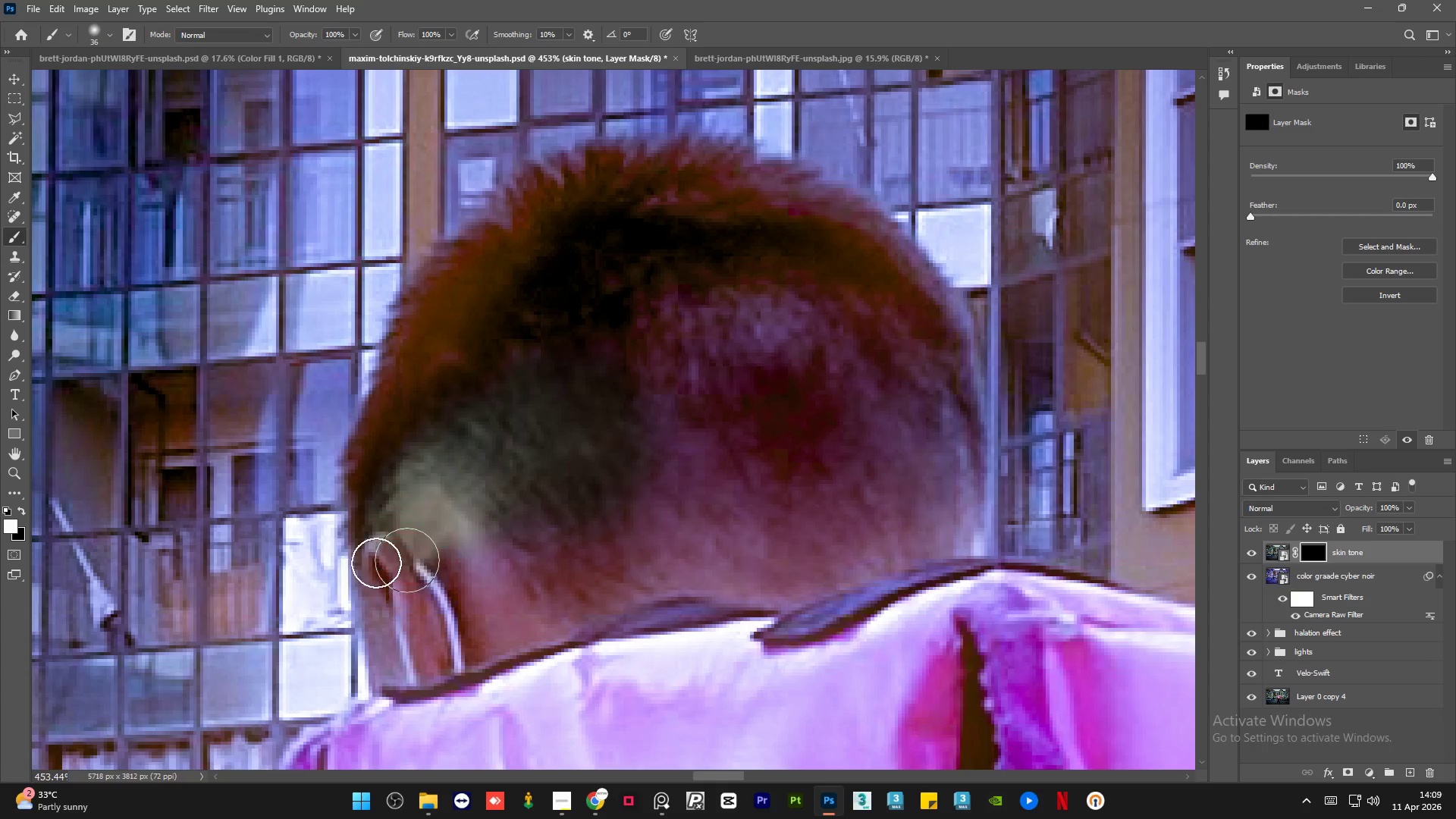 
left_click_drag(start_coordinate=[376, 563], to_coordinate=[386, 655])
 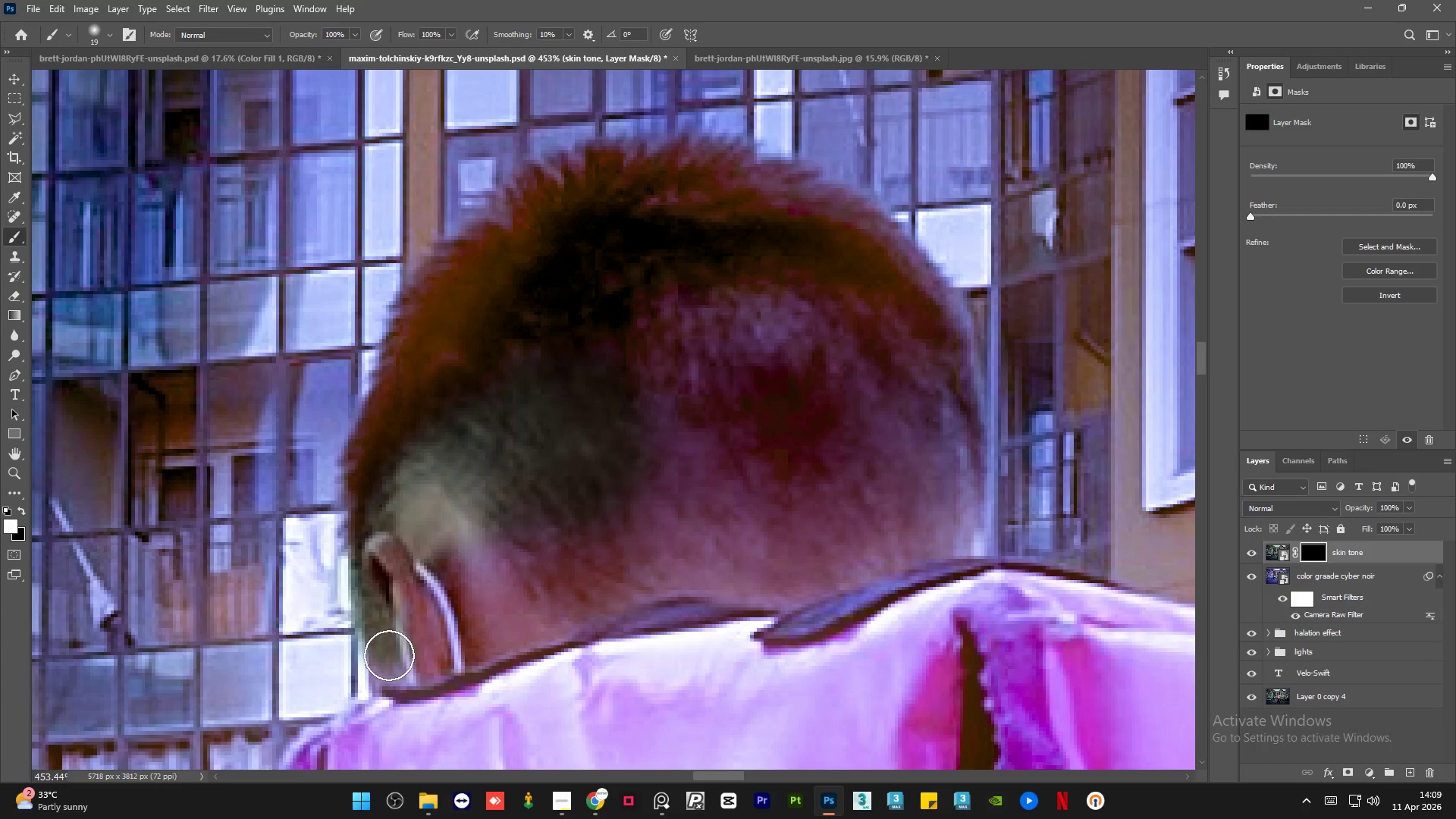 
key(Control+Z)
 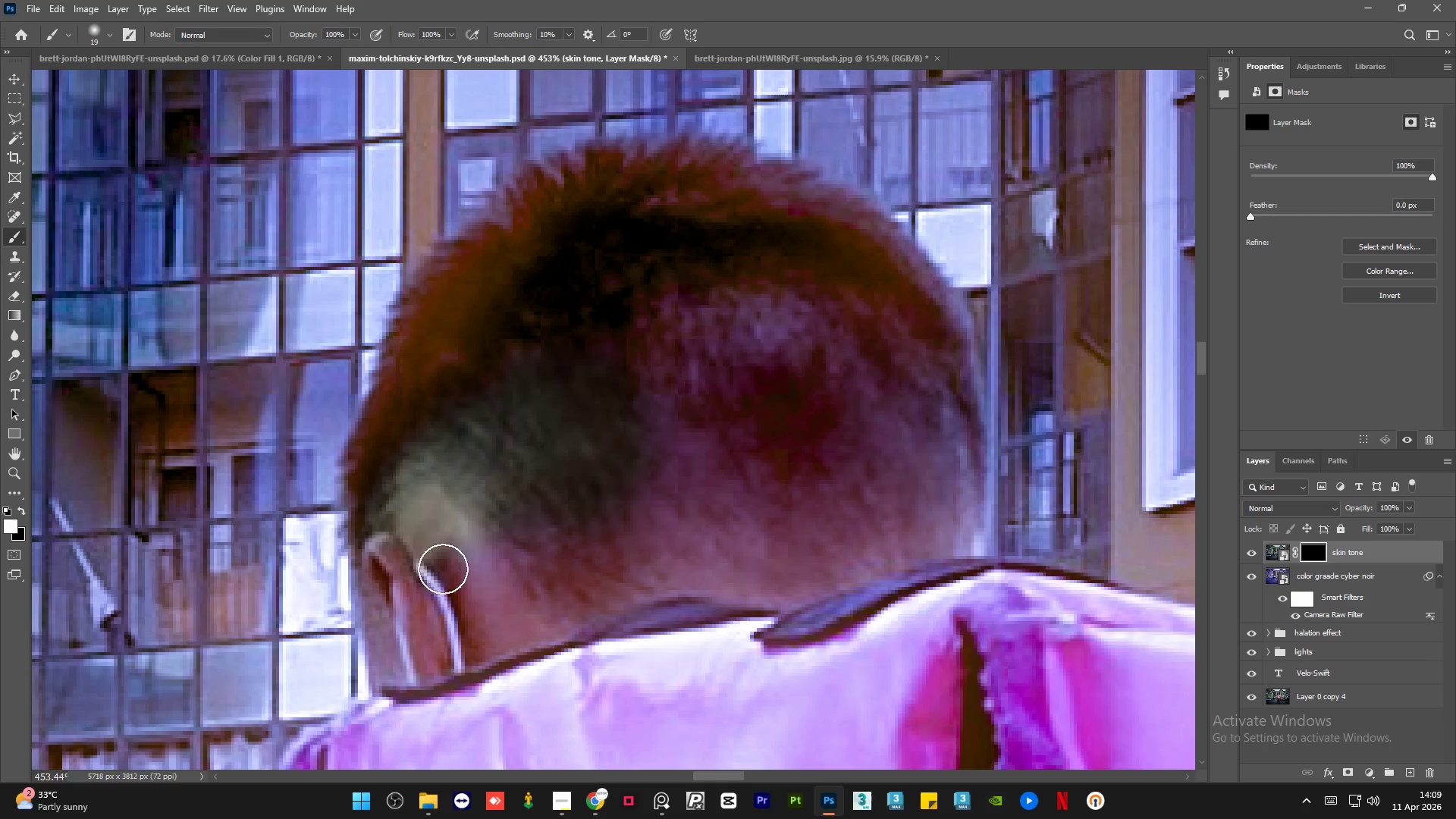 
left_click_drag(start_coordinate=[445, 563], to_coordinate=[382, 642])
 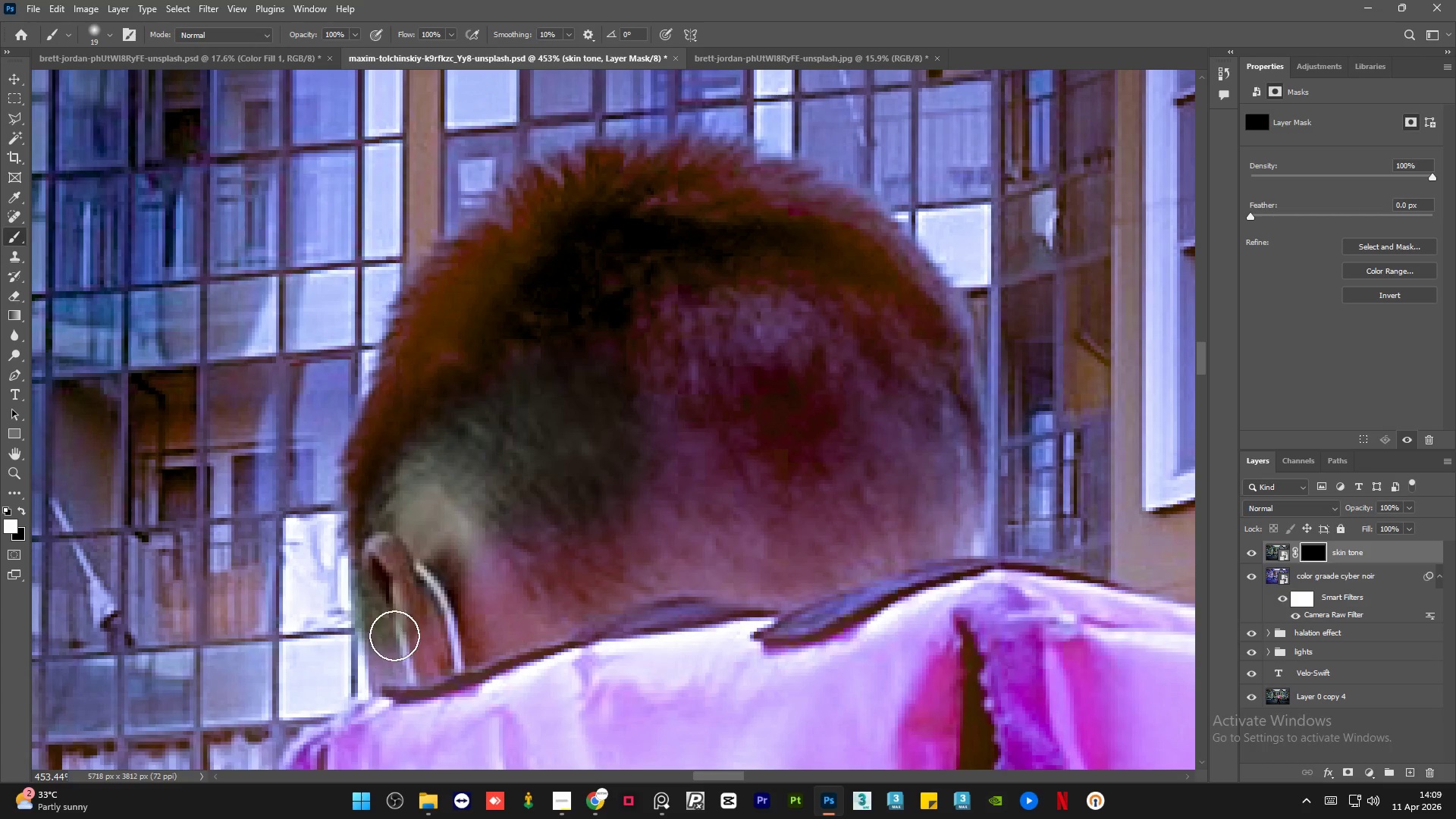 
hold_key(key=AltLeft, duration=1.11)
 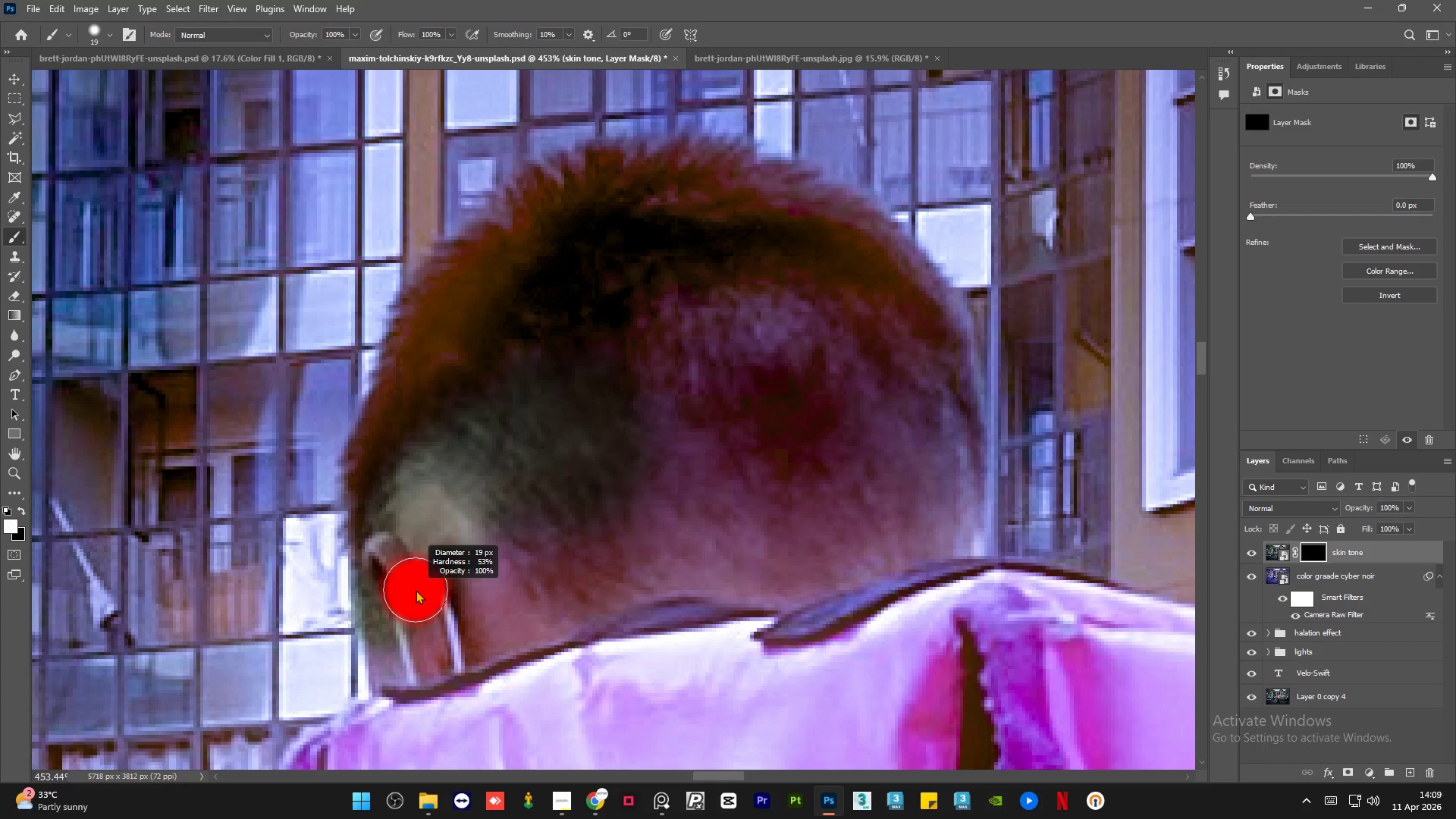 
hold_key(key=AltLeft, duration=0.72)
right_click([416, 590])
 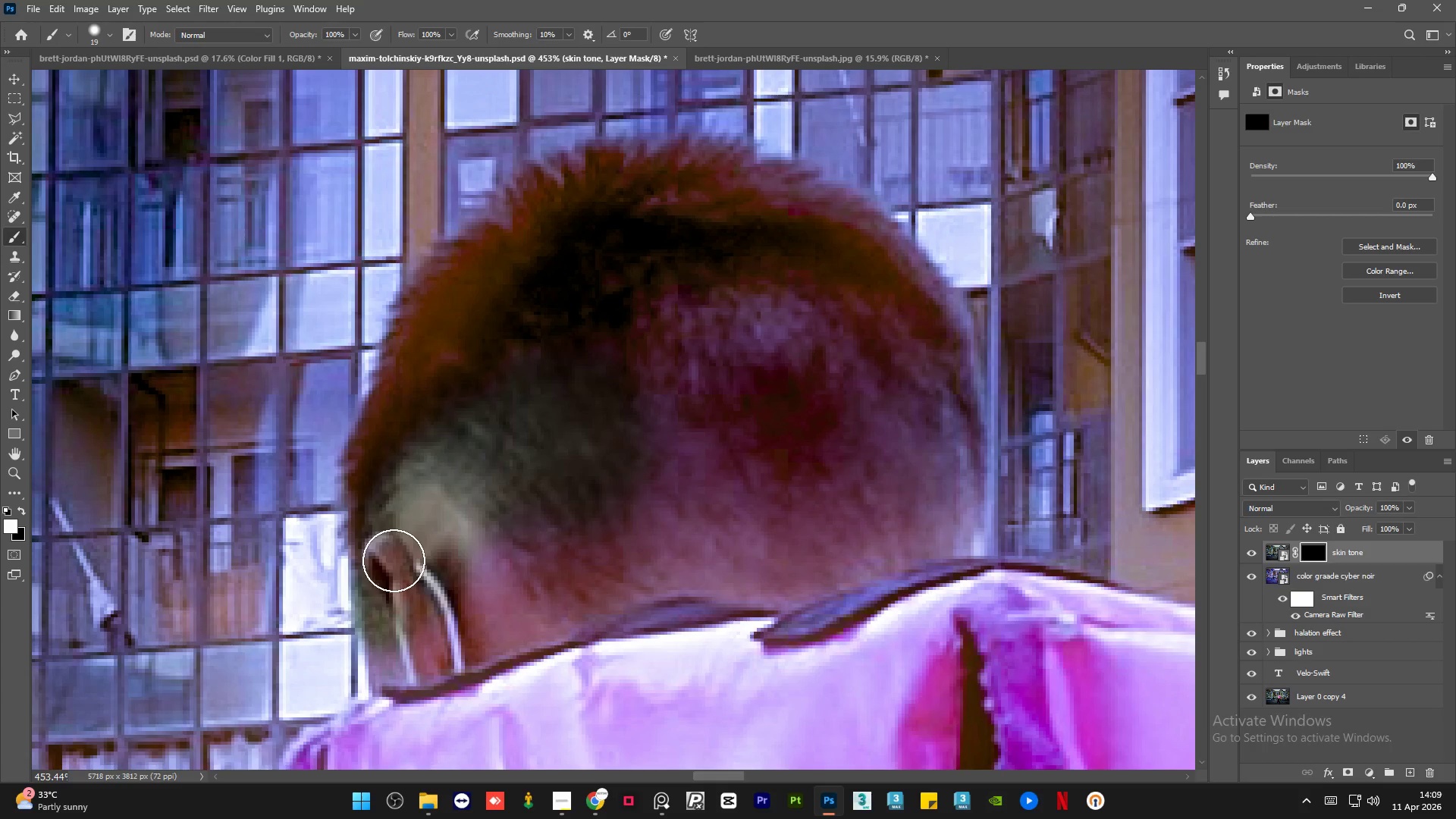 
left_click_drag(start_coordinate=[392, 560], to_coordinate=[469, 388])
 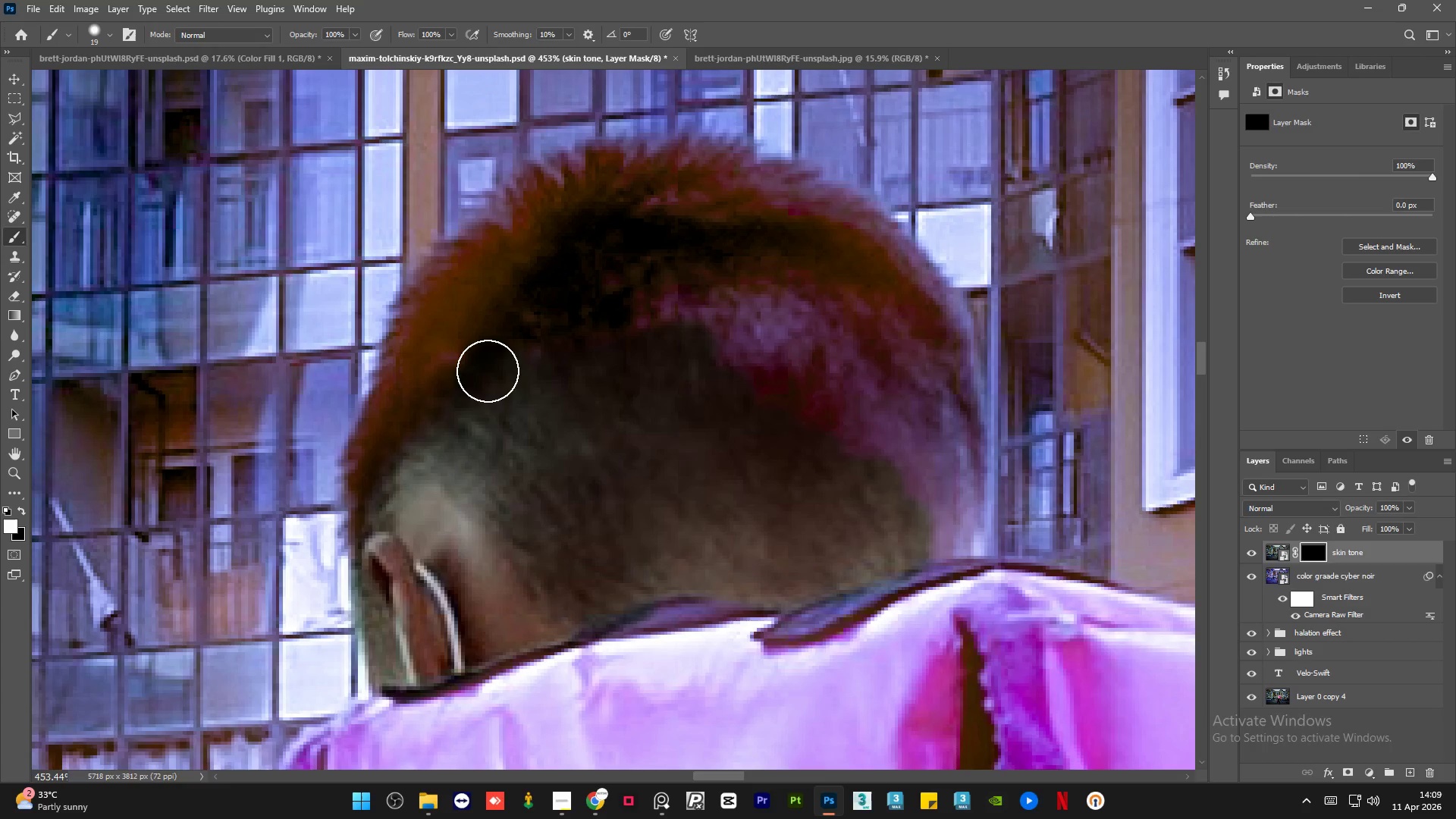 
left_click_drag(start_coordinate=[482, 380], to_coordinate=[544, 198])
 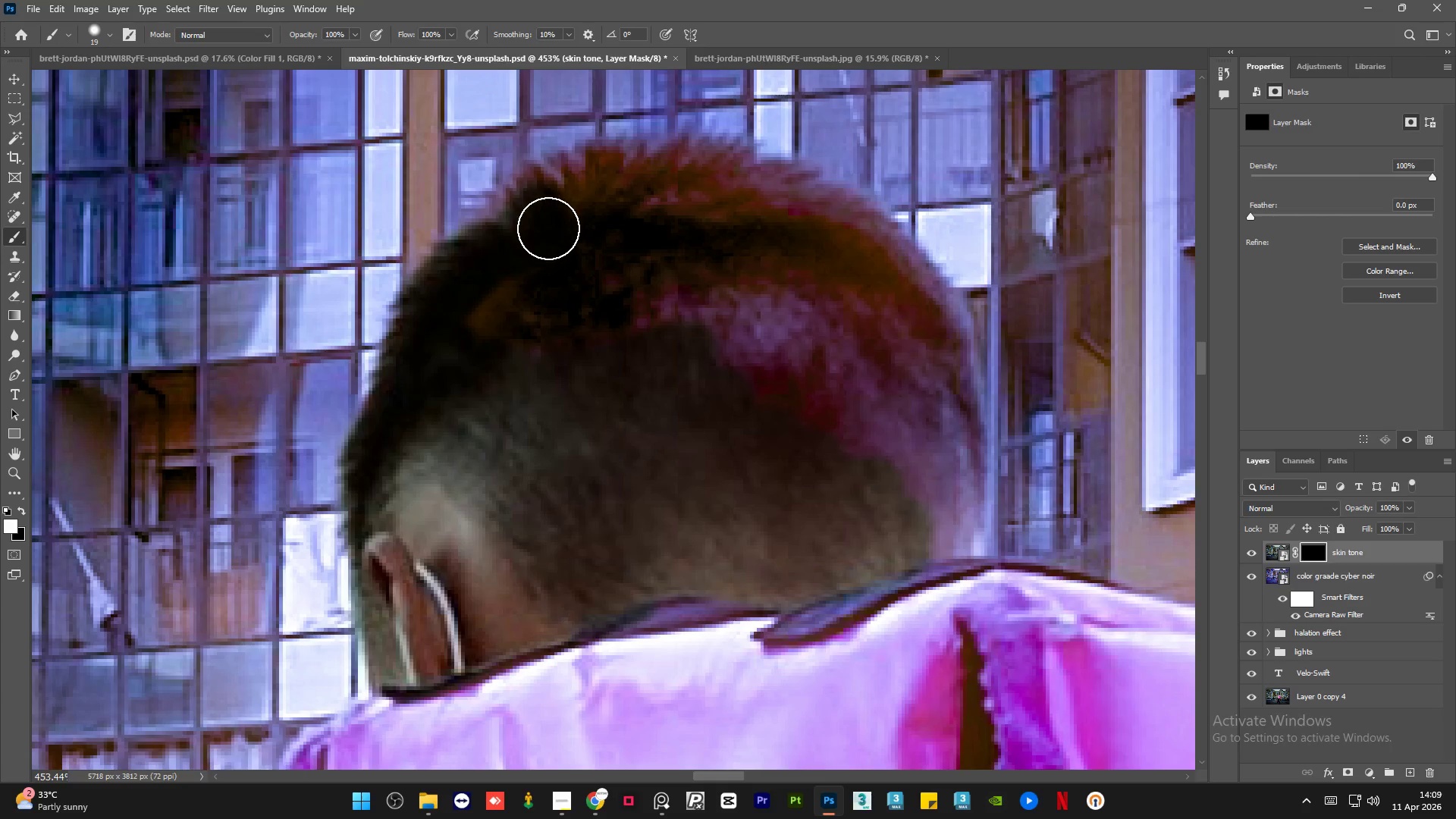 
left_click_drag(start_coordinate=[549, 234], to_coordinate=[459, 361])
 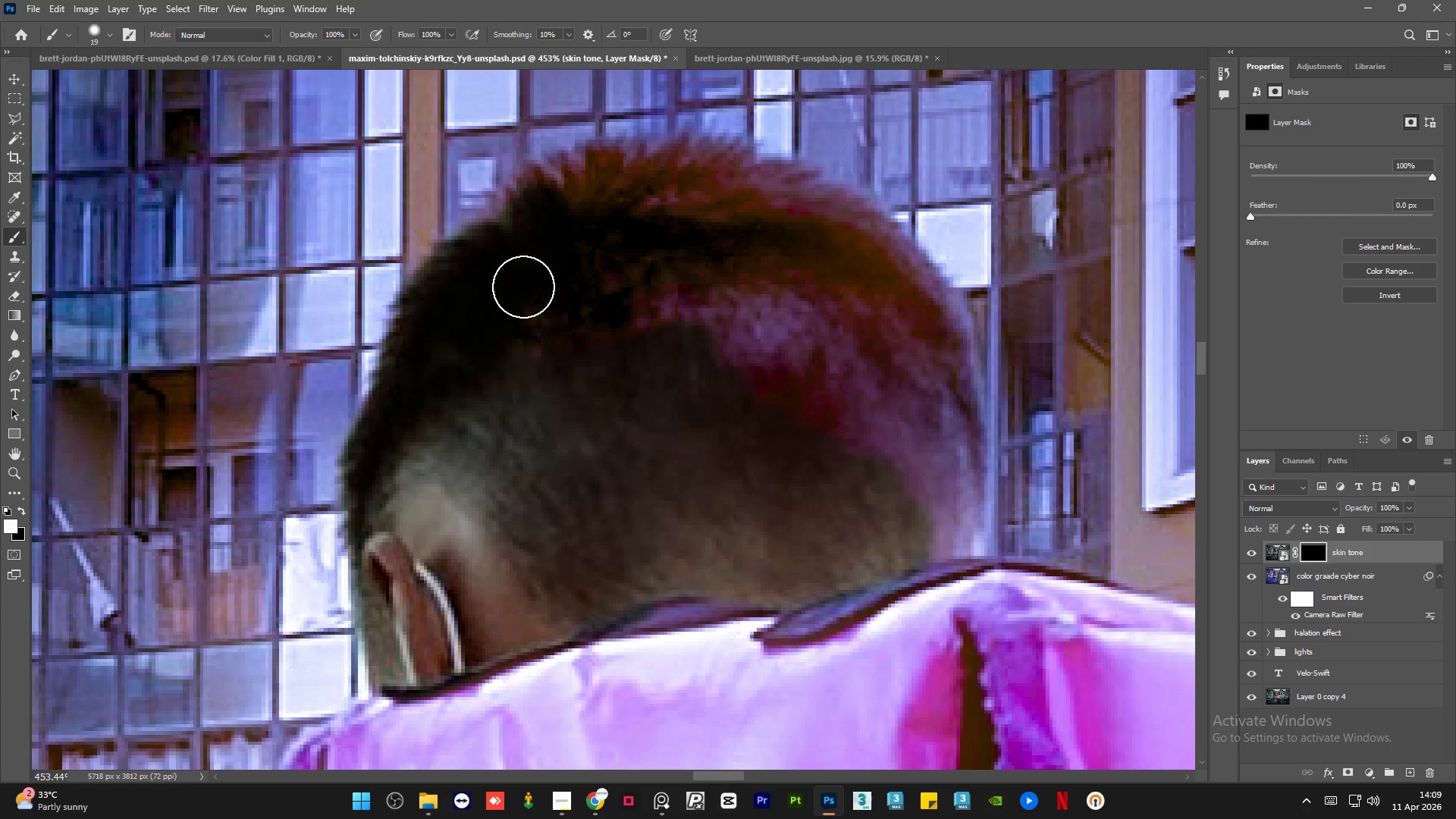 
left_click_drag(start_coordinate=[548, 230], to_coordinate=[676, 180])
 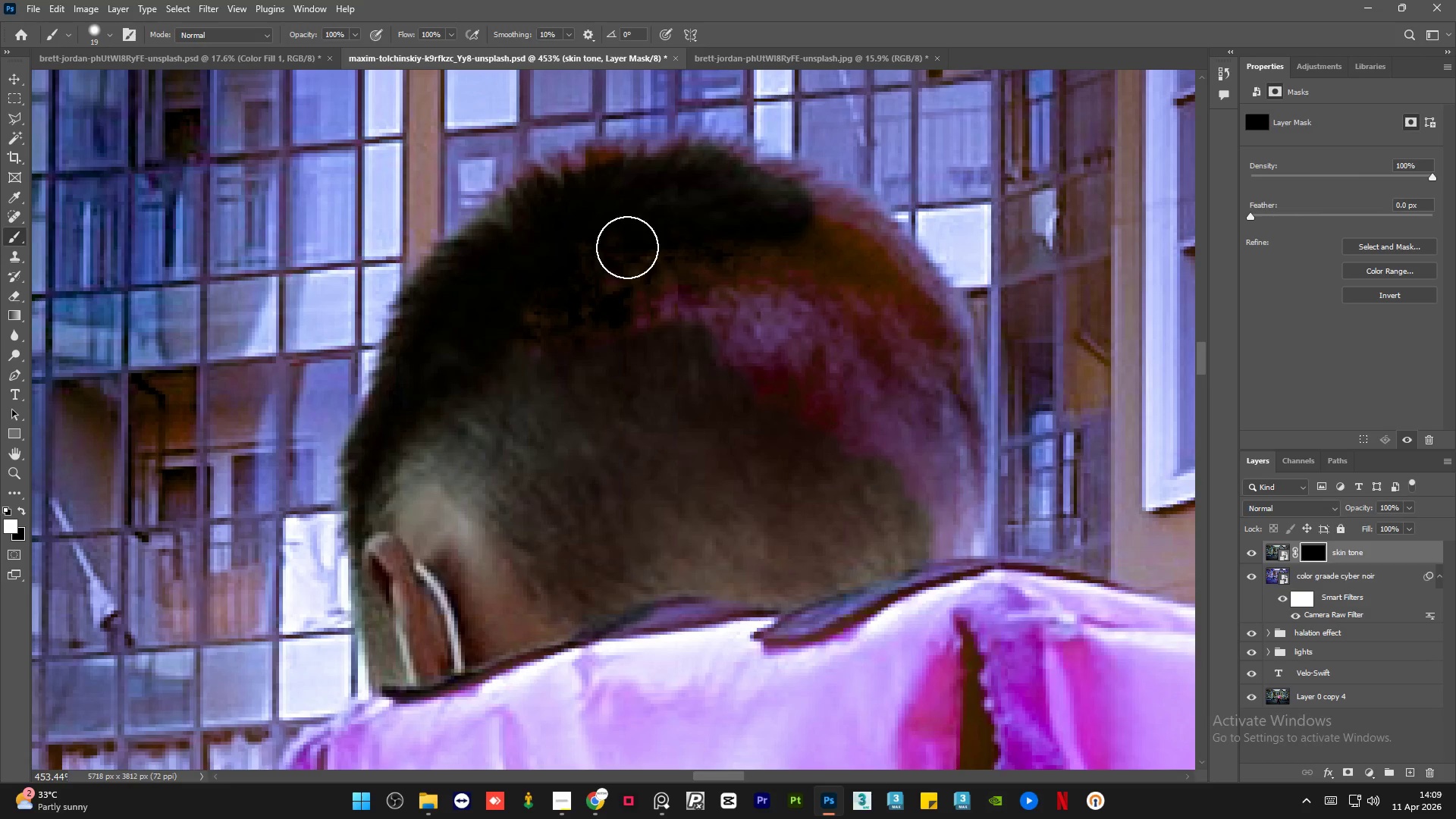 
hold_key(key=AltLeft, duration=1.48)
 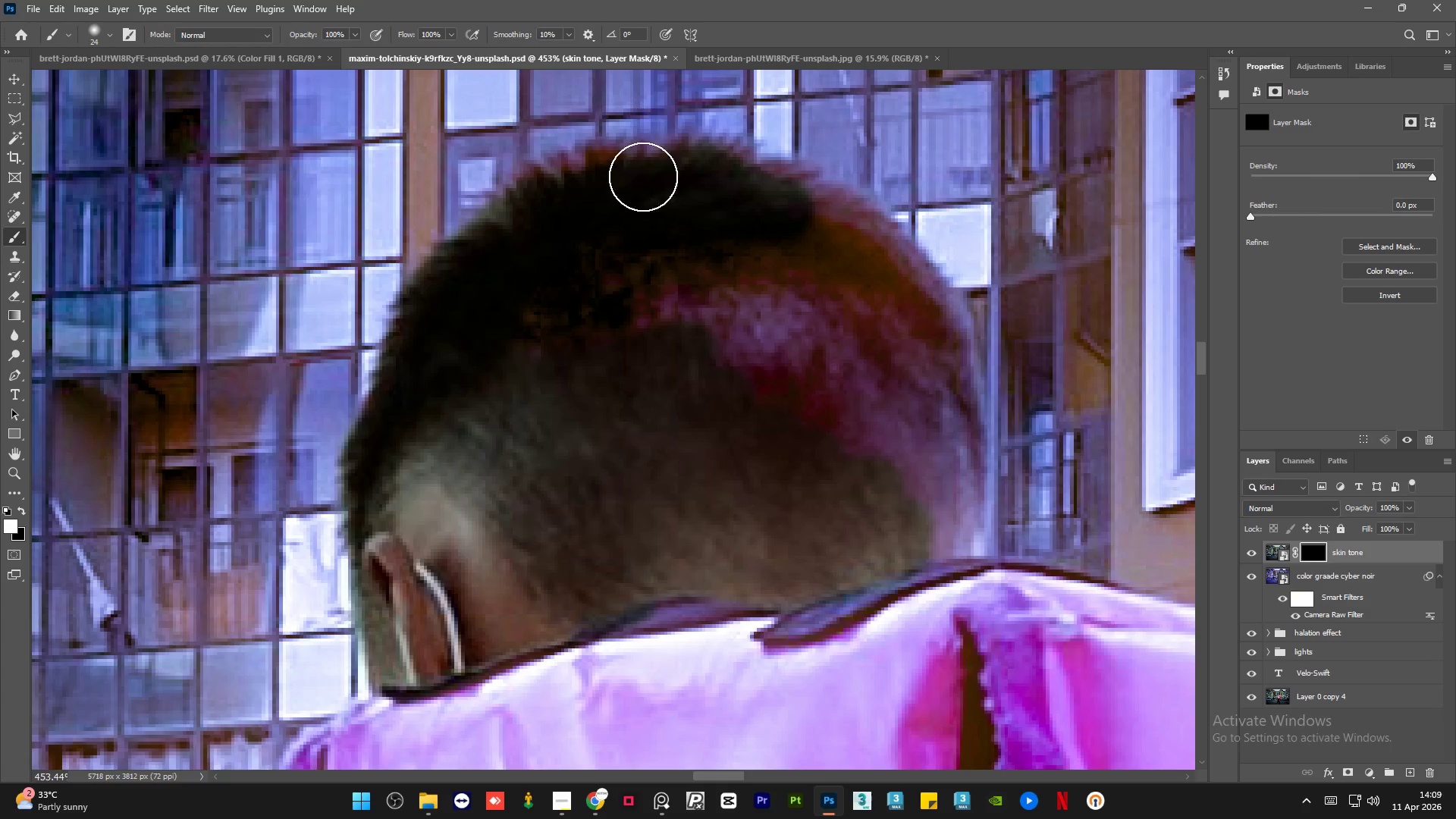 
hold_key(key=AltLeft, duration=0.39)
 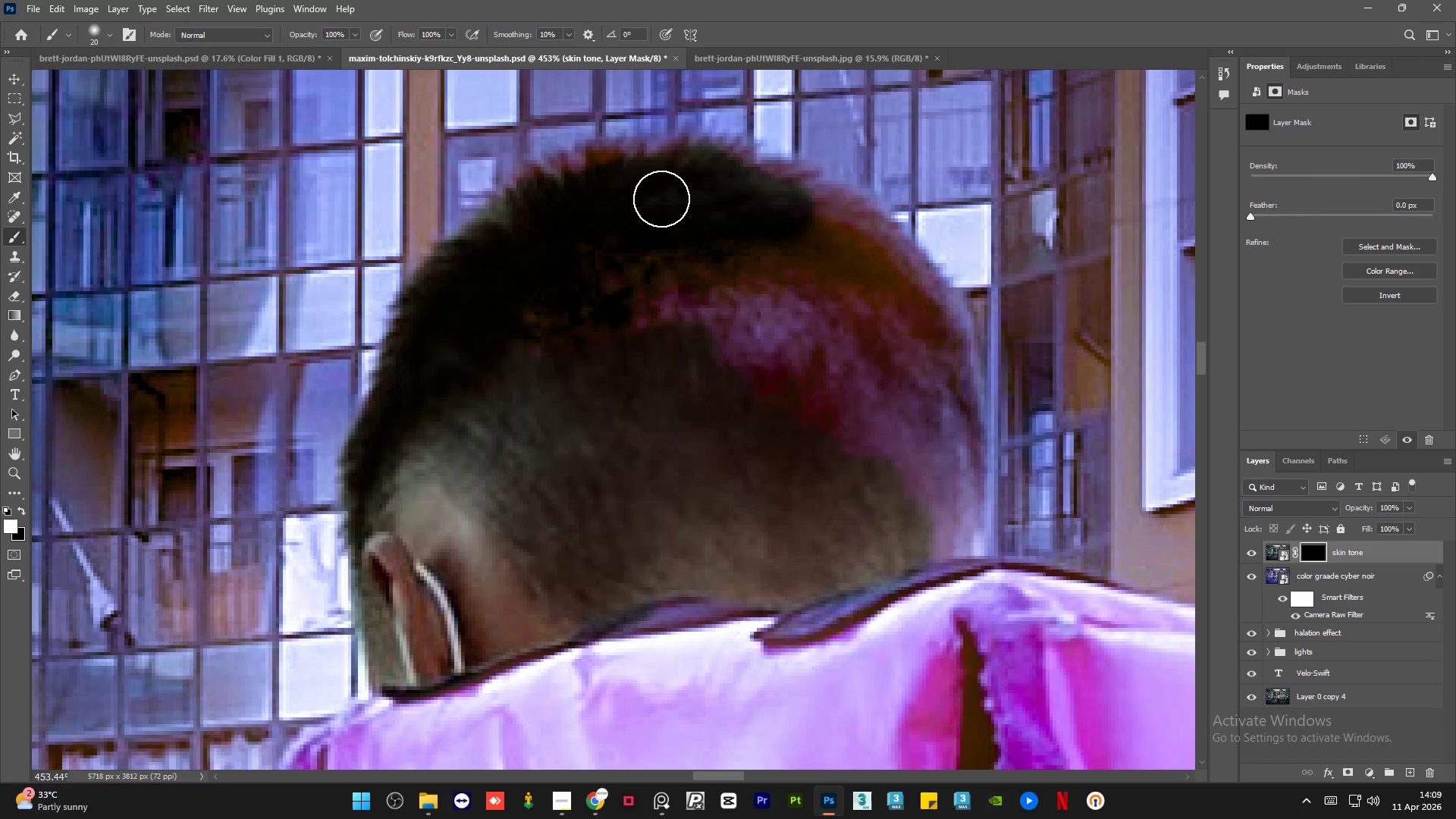 
left_click_drag(start_coordinate=[664, 197], to_coordinate=[937, 393])
 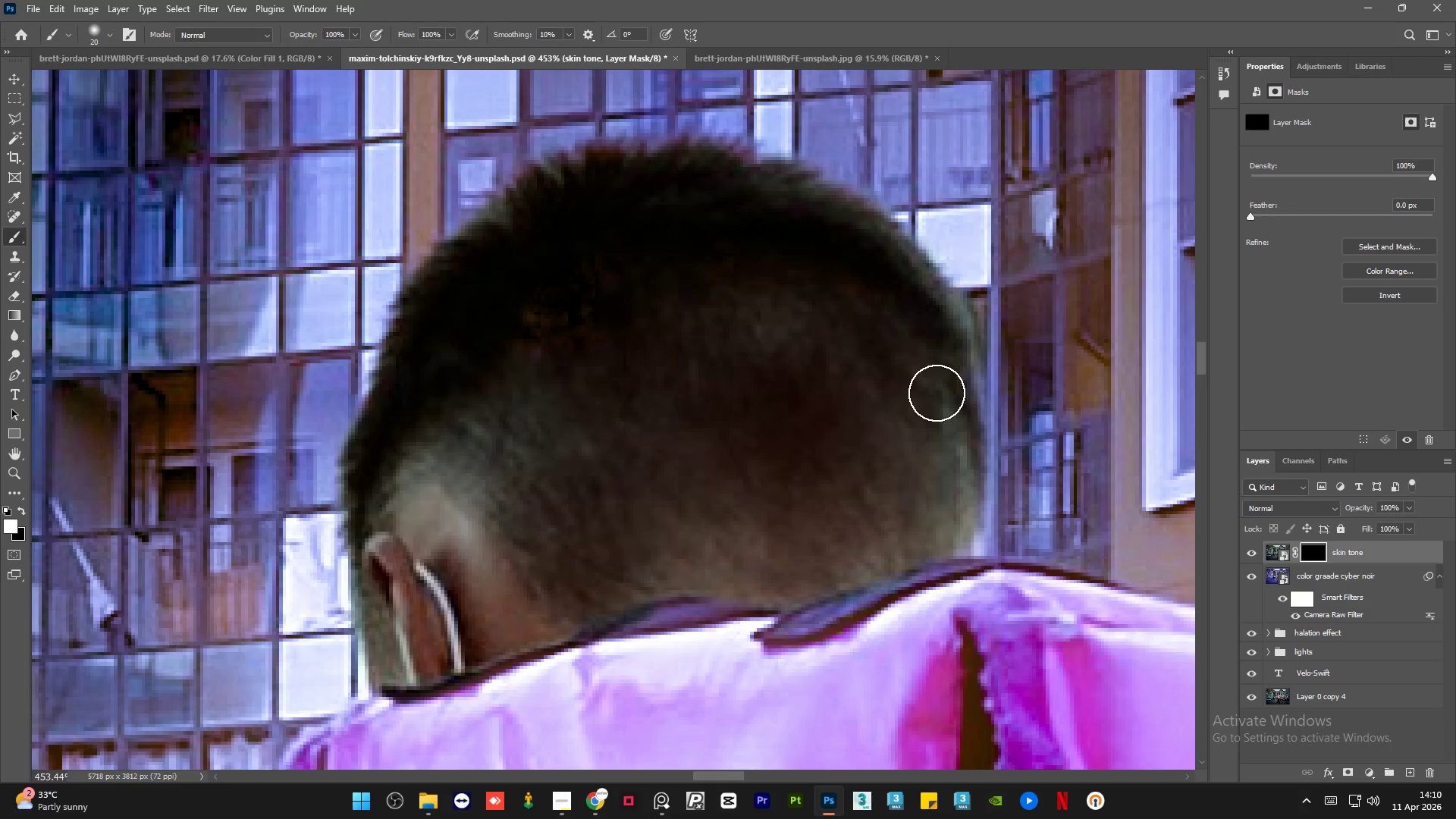 
wait(45.33)
 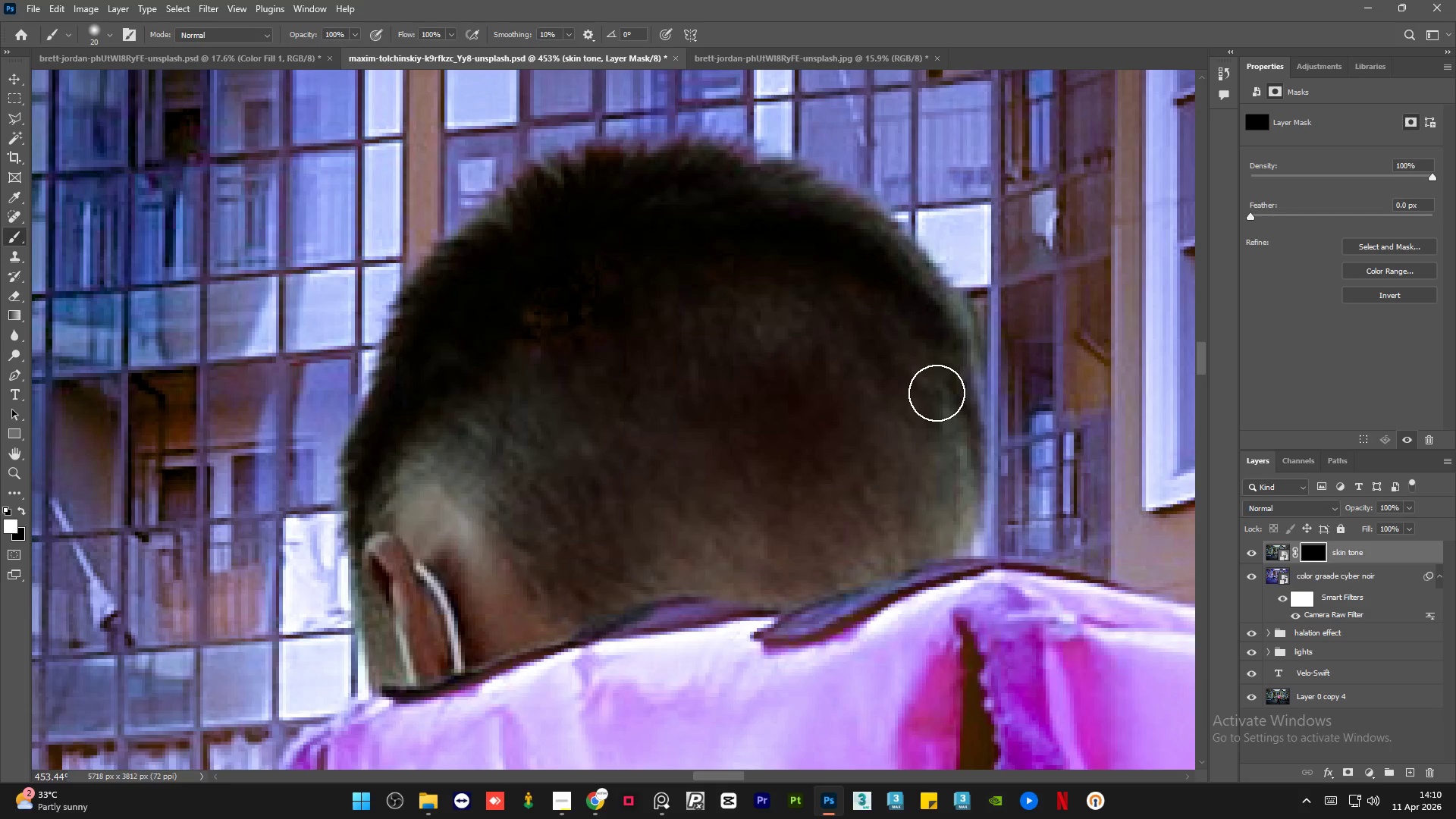 
hold_key(key=AltLeft, duration=1.5)
 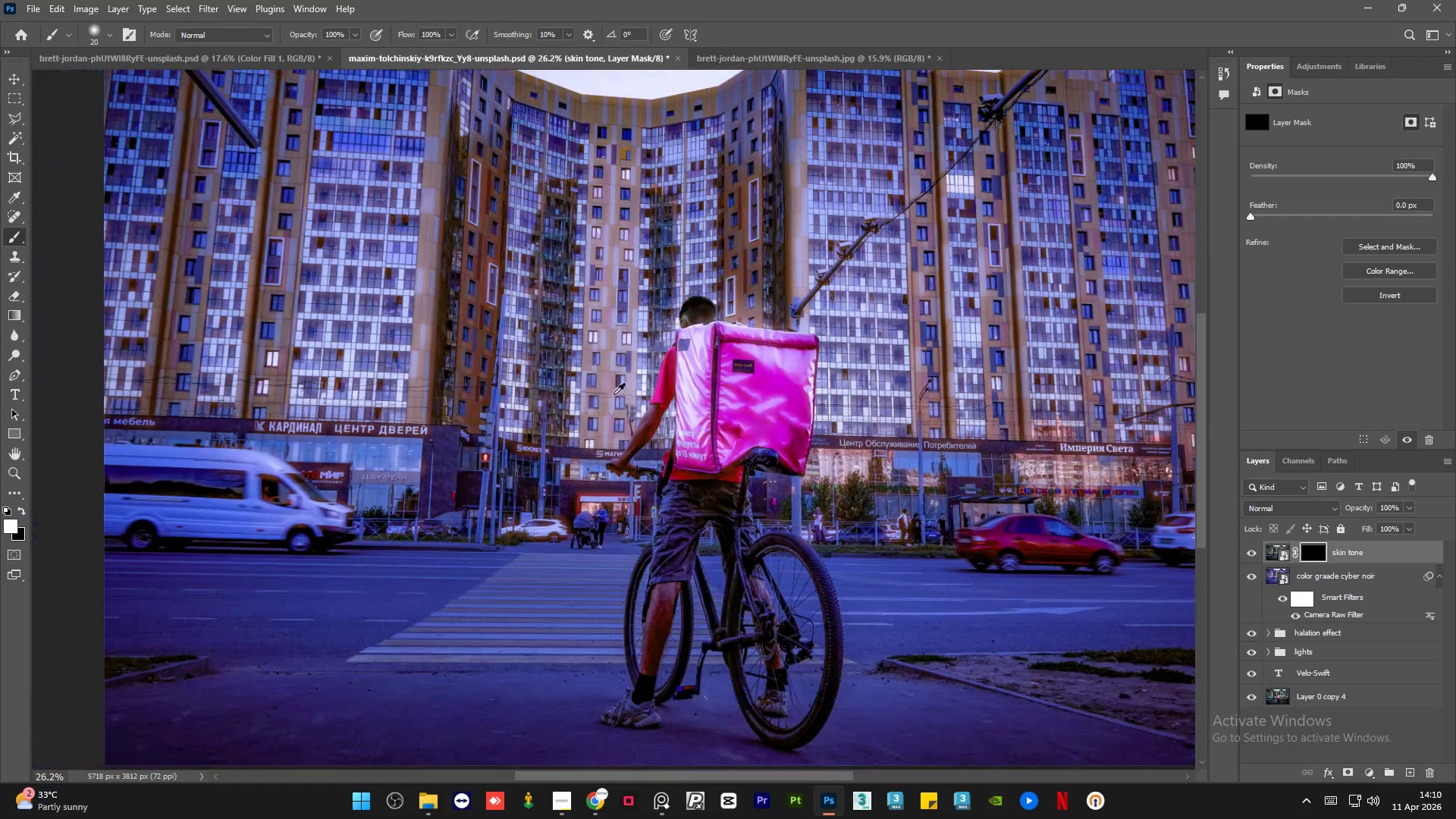 
hold_key(key=AltLeft, duration=1.5)
 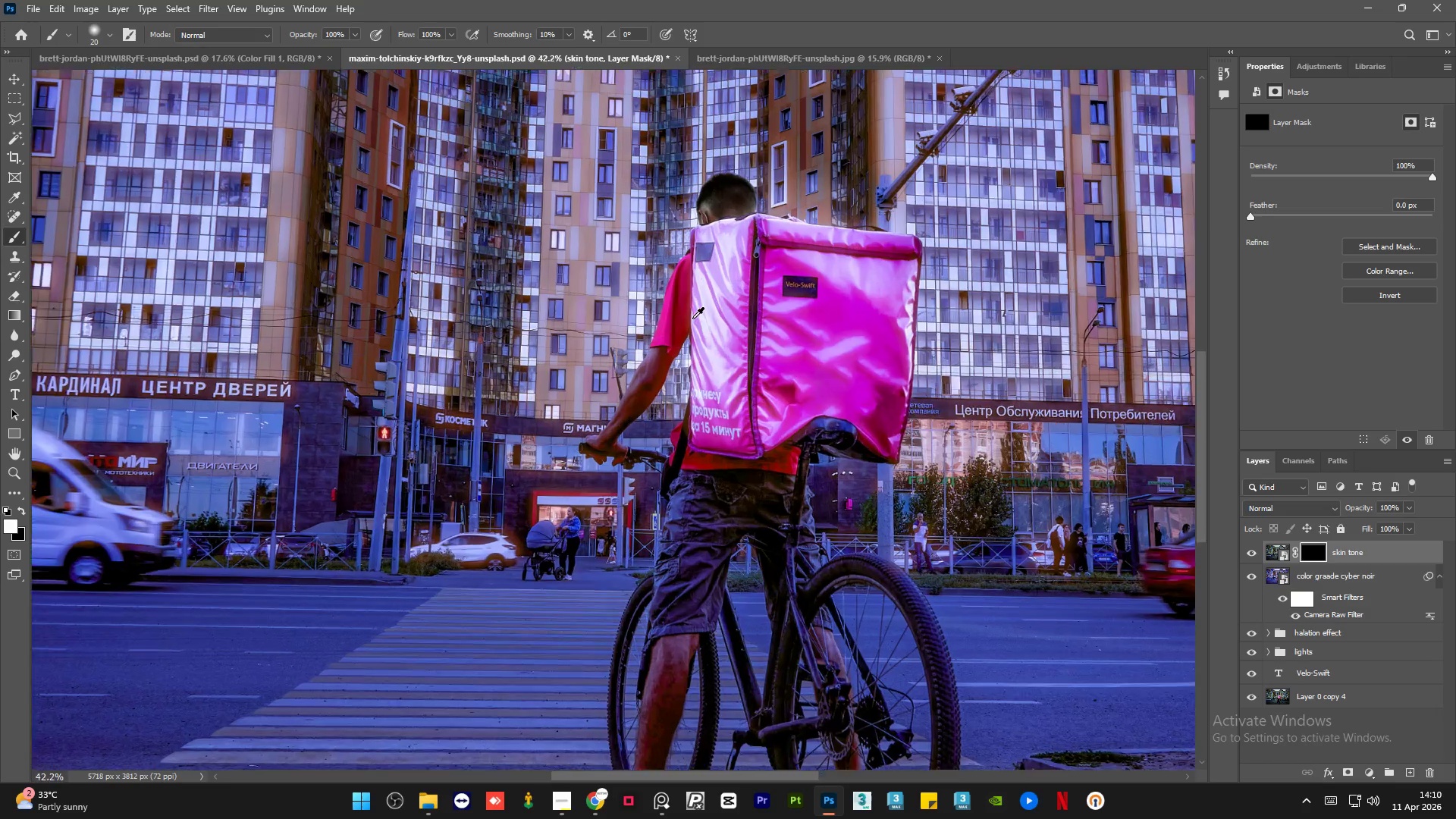 
hold_key(key=AltLeft, duration=1.5)
 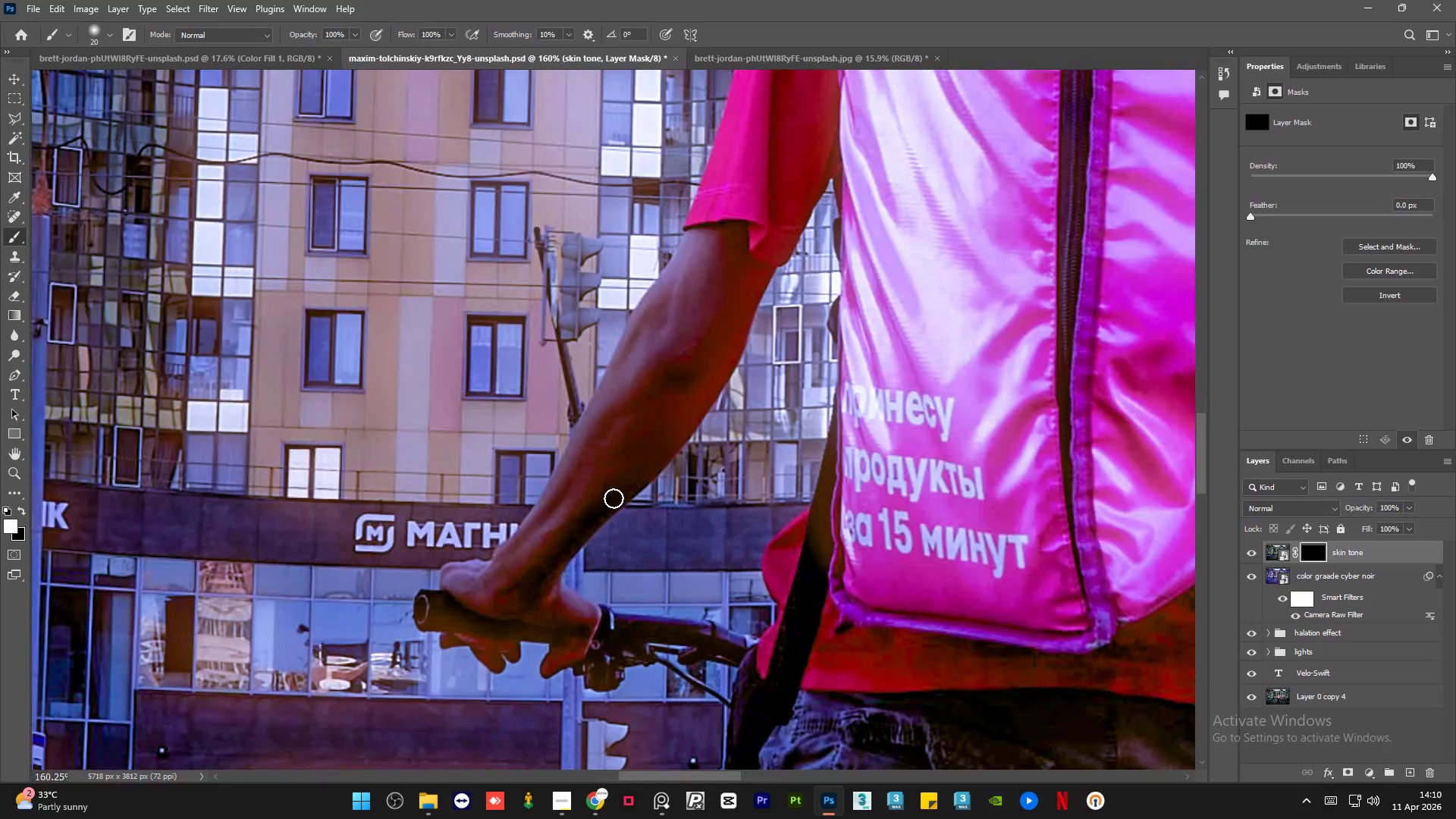 
scroll: coordinate [598, 512], scroll_direction: down, amount: 26.0
 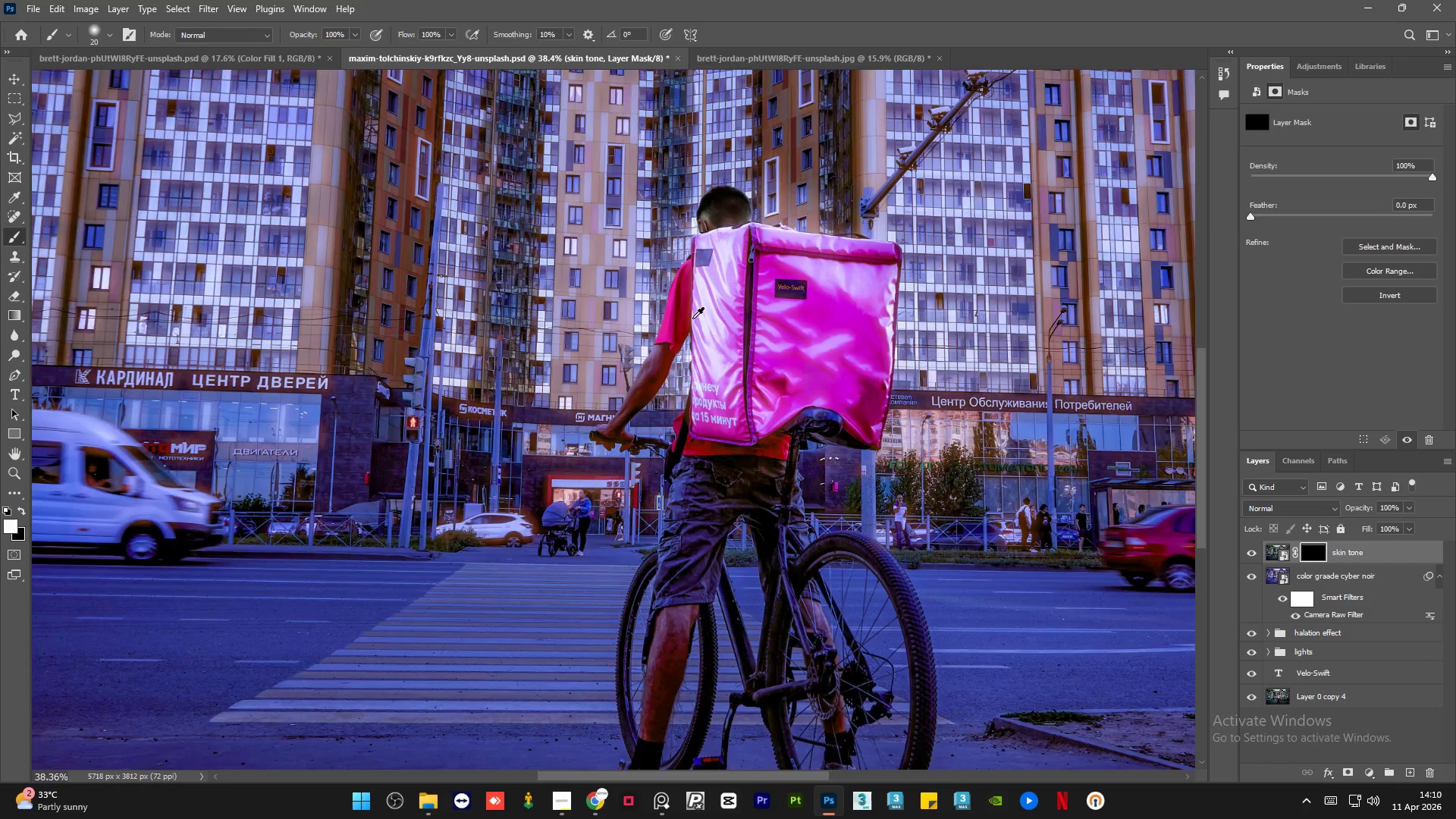 
key(Alt+AltLeft)
 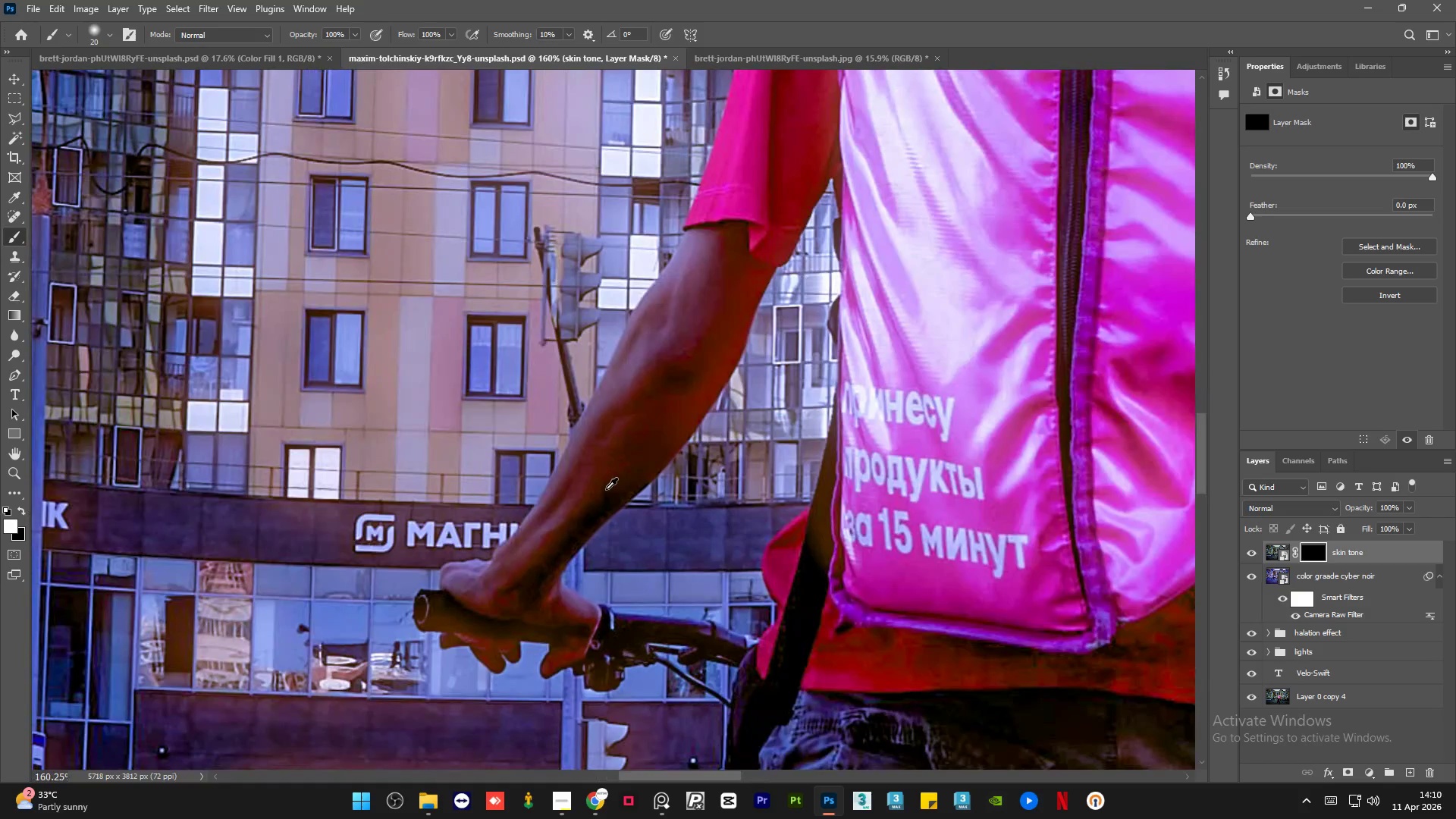 
key(Alt+AltLeft)
 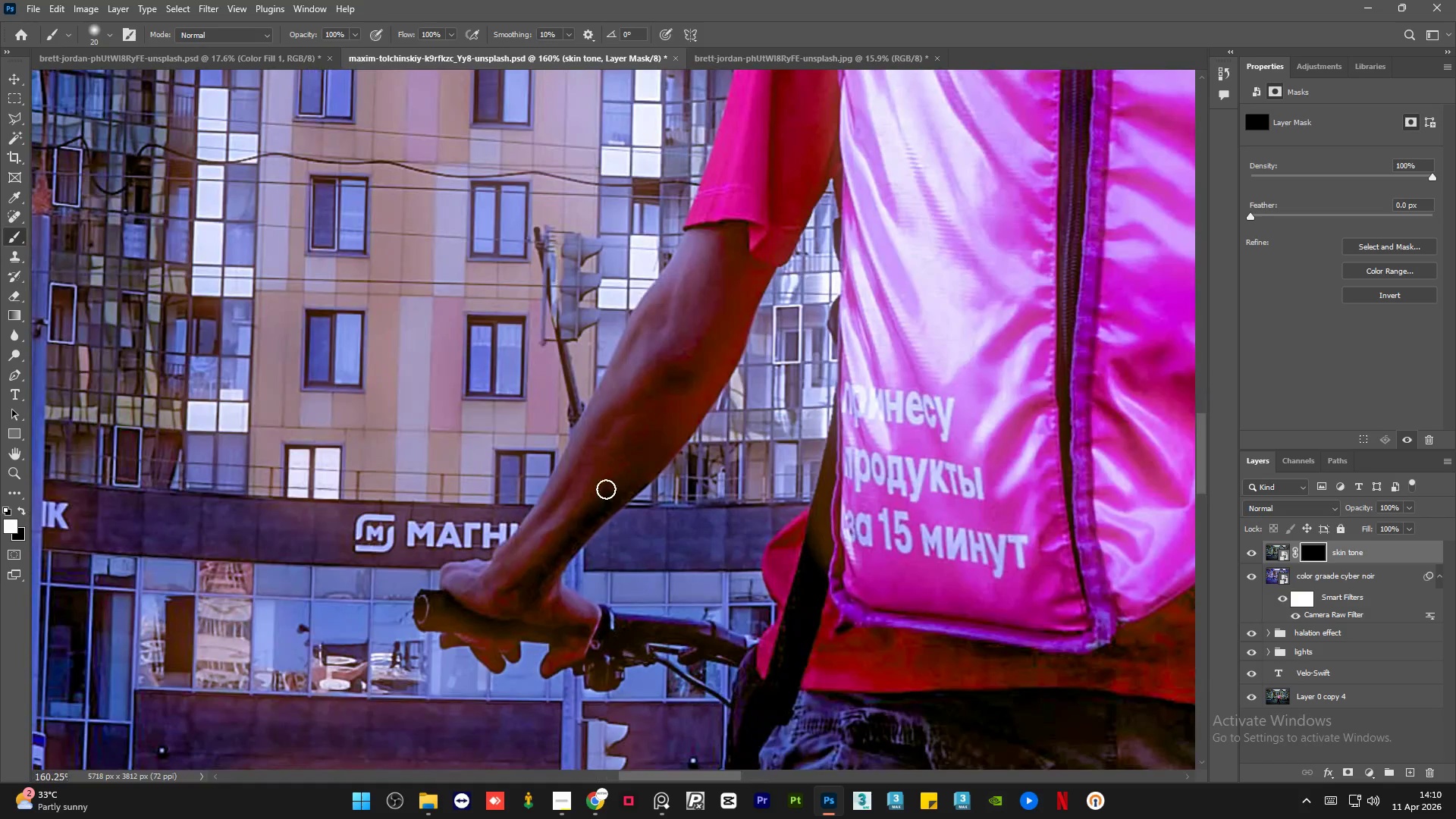 
key(Alt+AltLeft)
 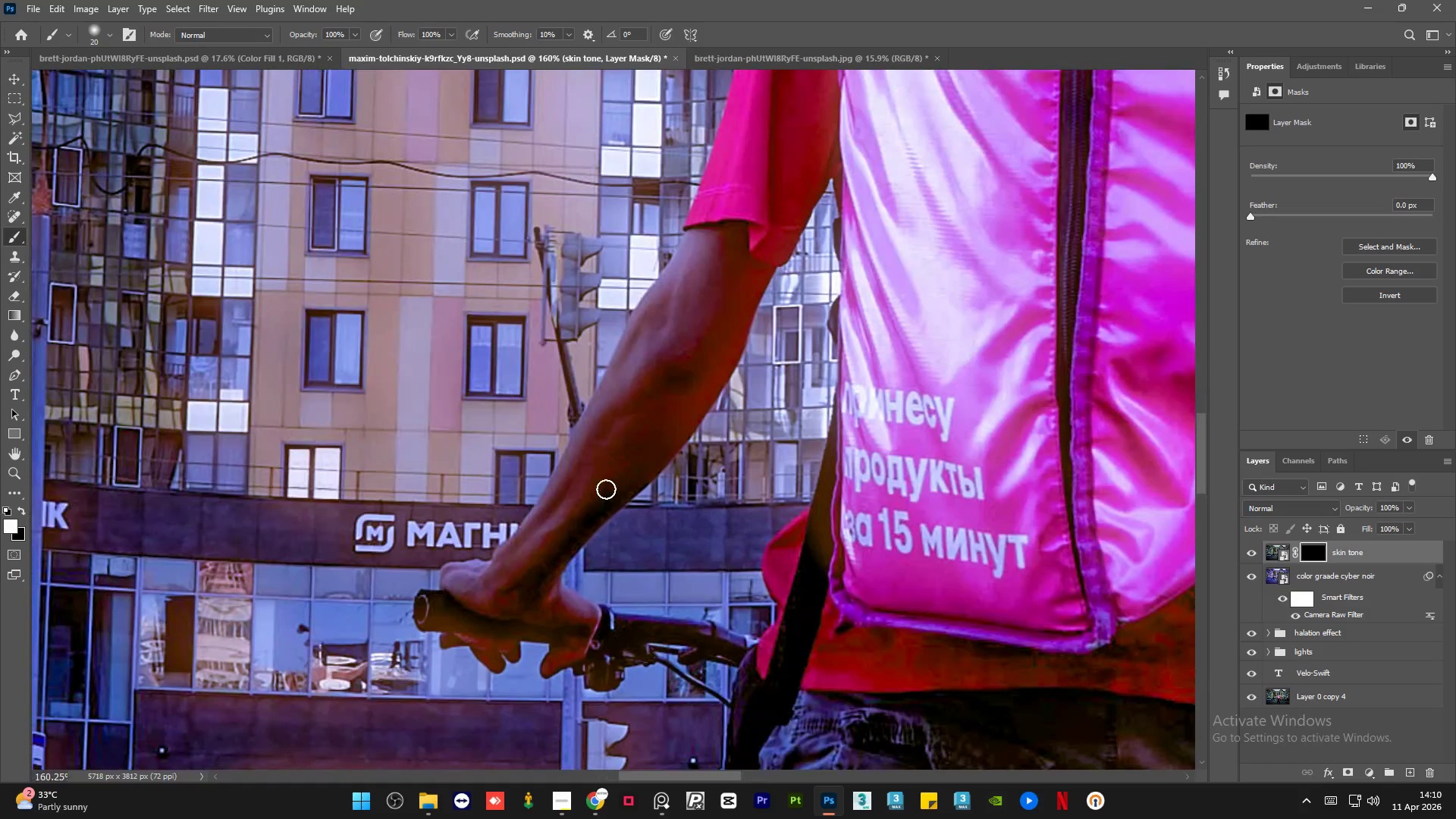 
key(Alt+AltLeft)
 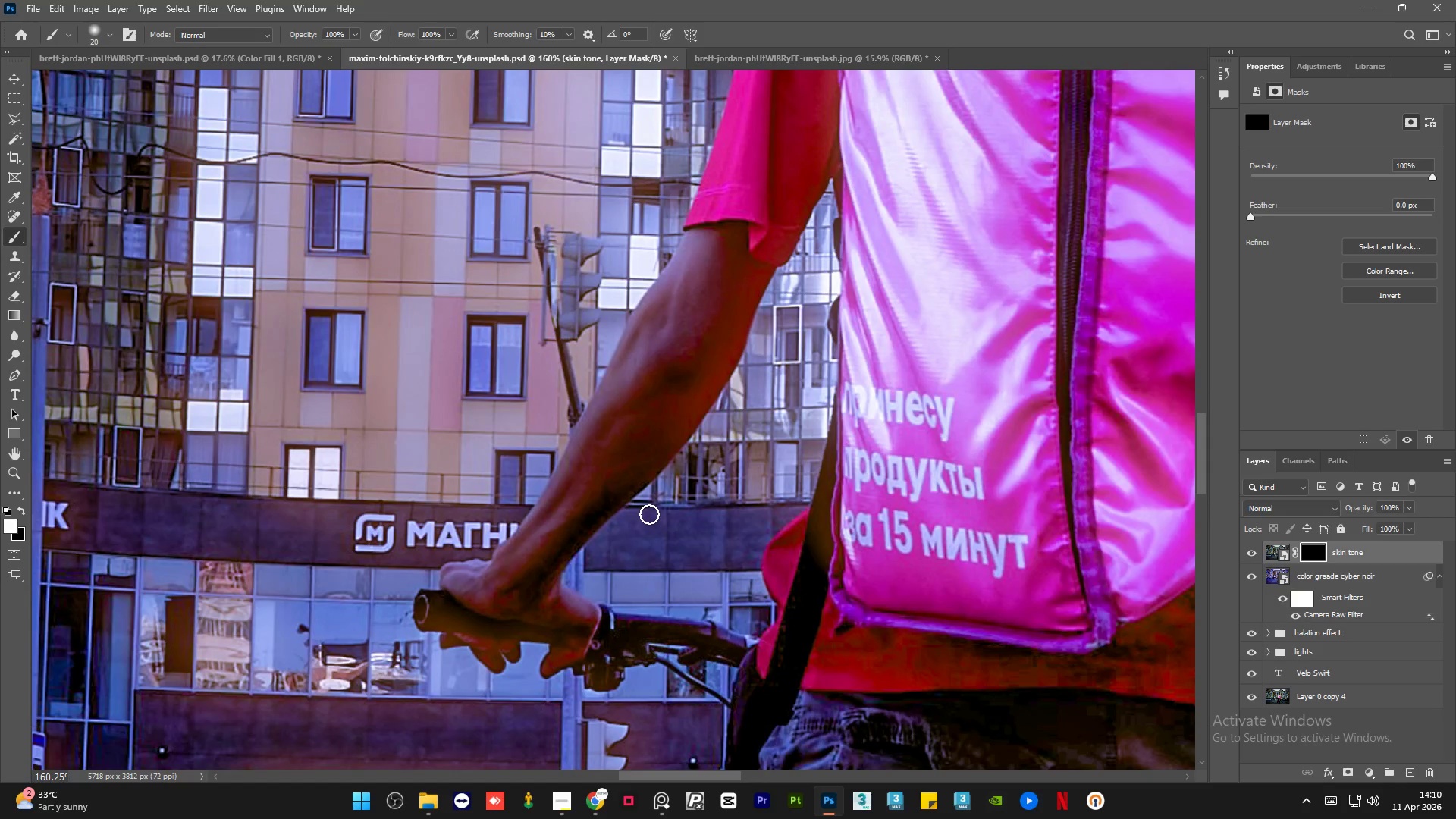 
scroll: coordinate [605, 489], scroll_direction: up, amount: 15.0
 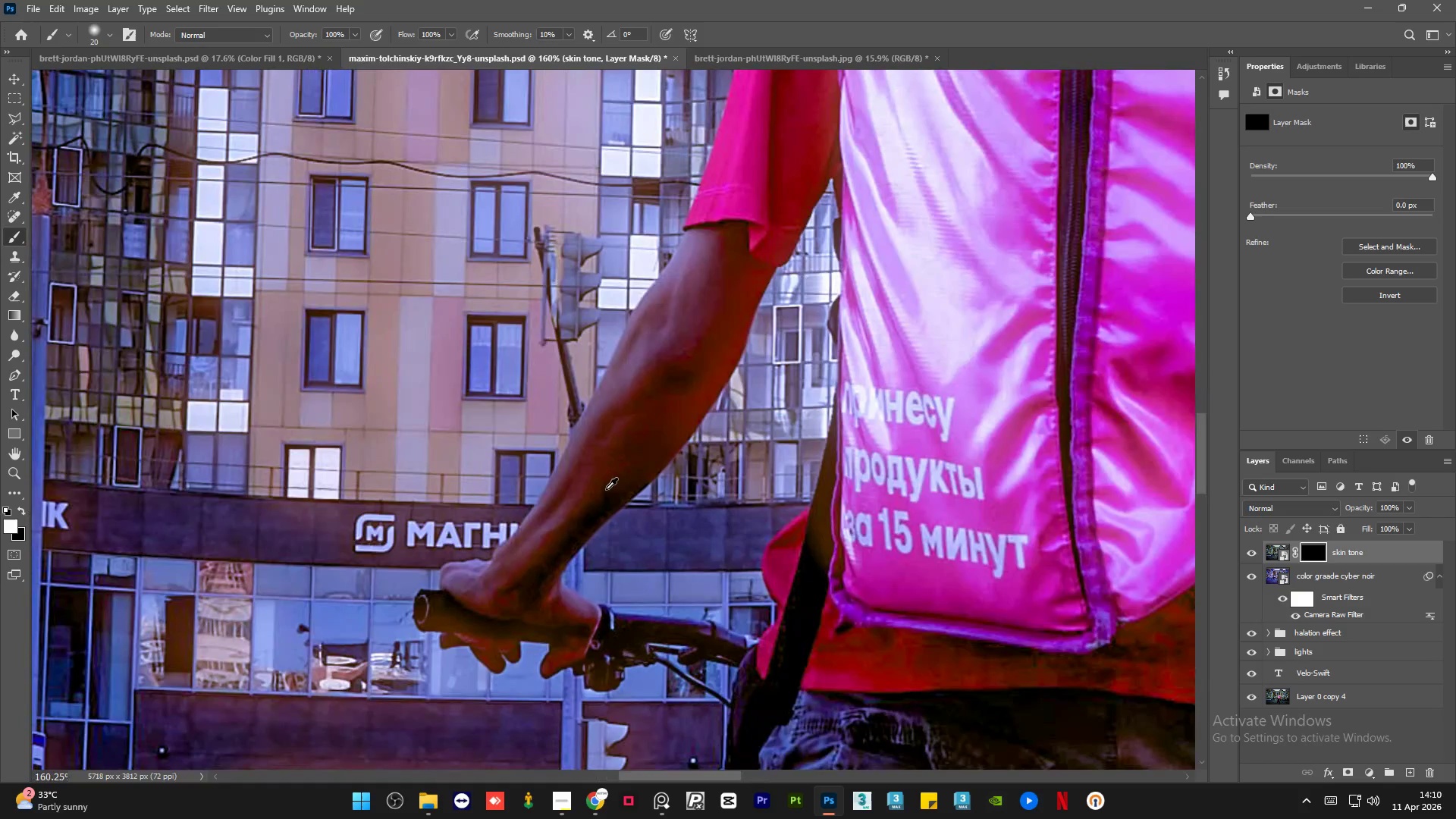 
key(Control+ControlLeft)
 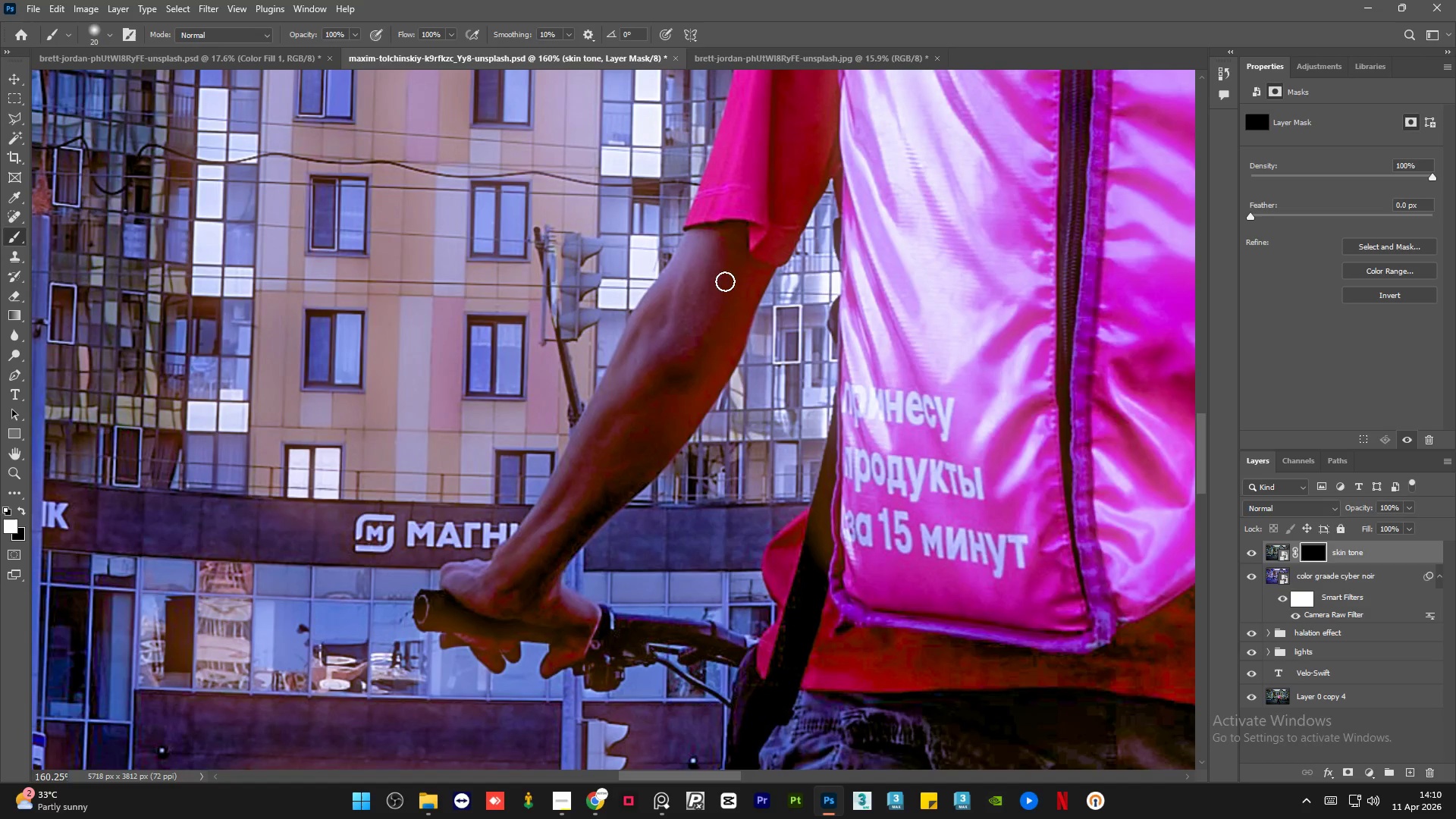 
hold_key(key=AltLeft, duration=0.5)
scroll: coordinate [720, 208], scroll_direction: up, amount: 7.0
 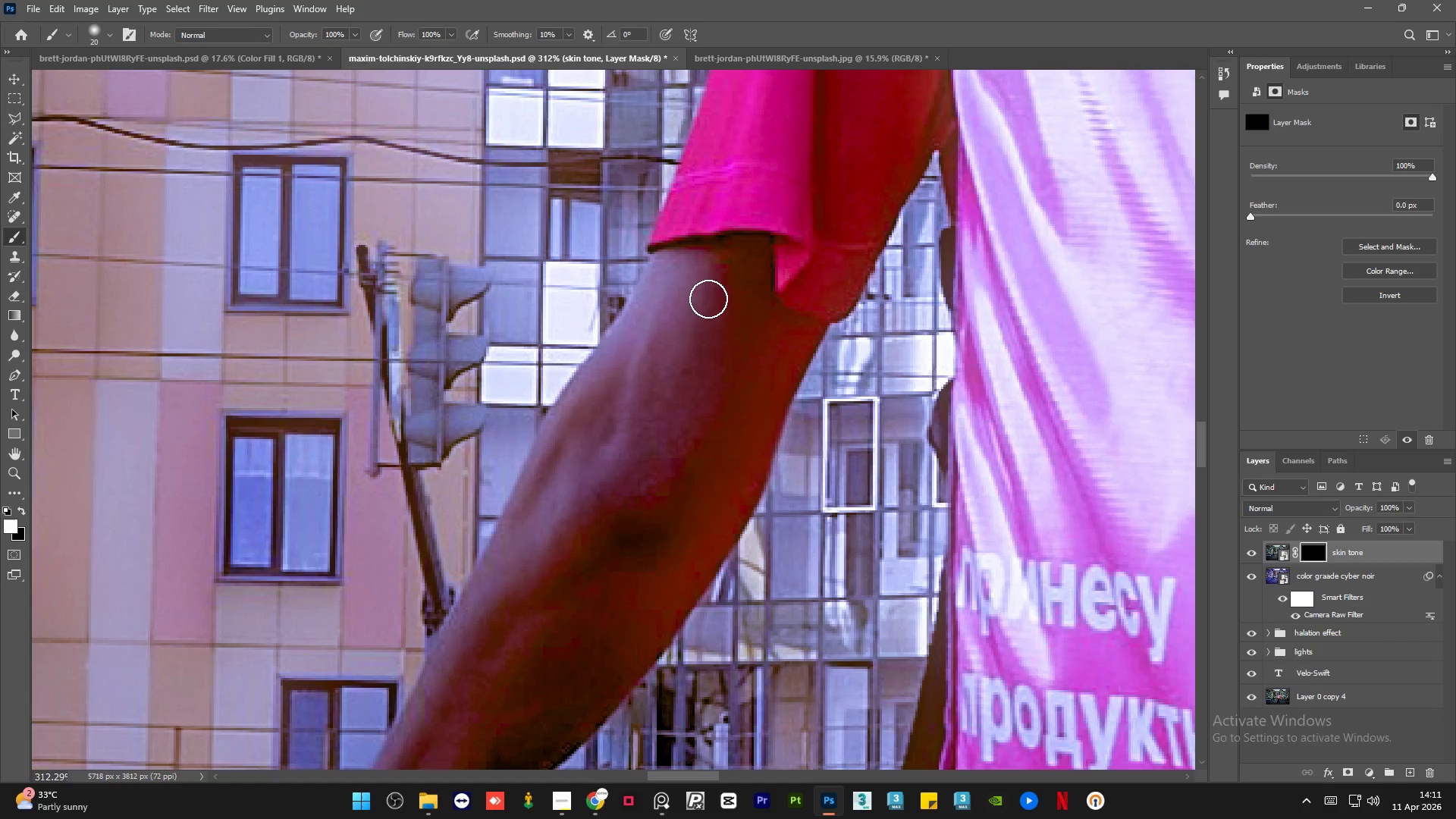 
wait(19.12)
 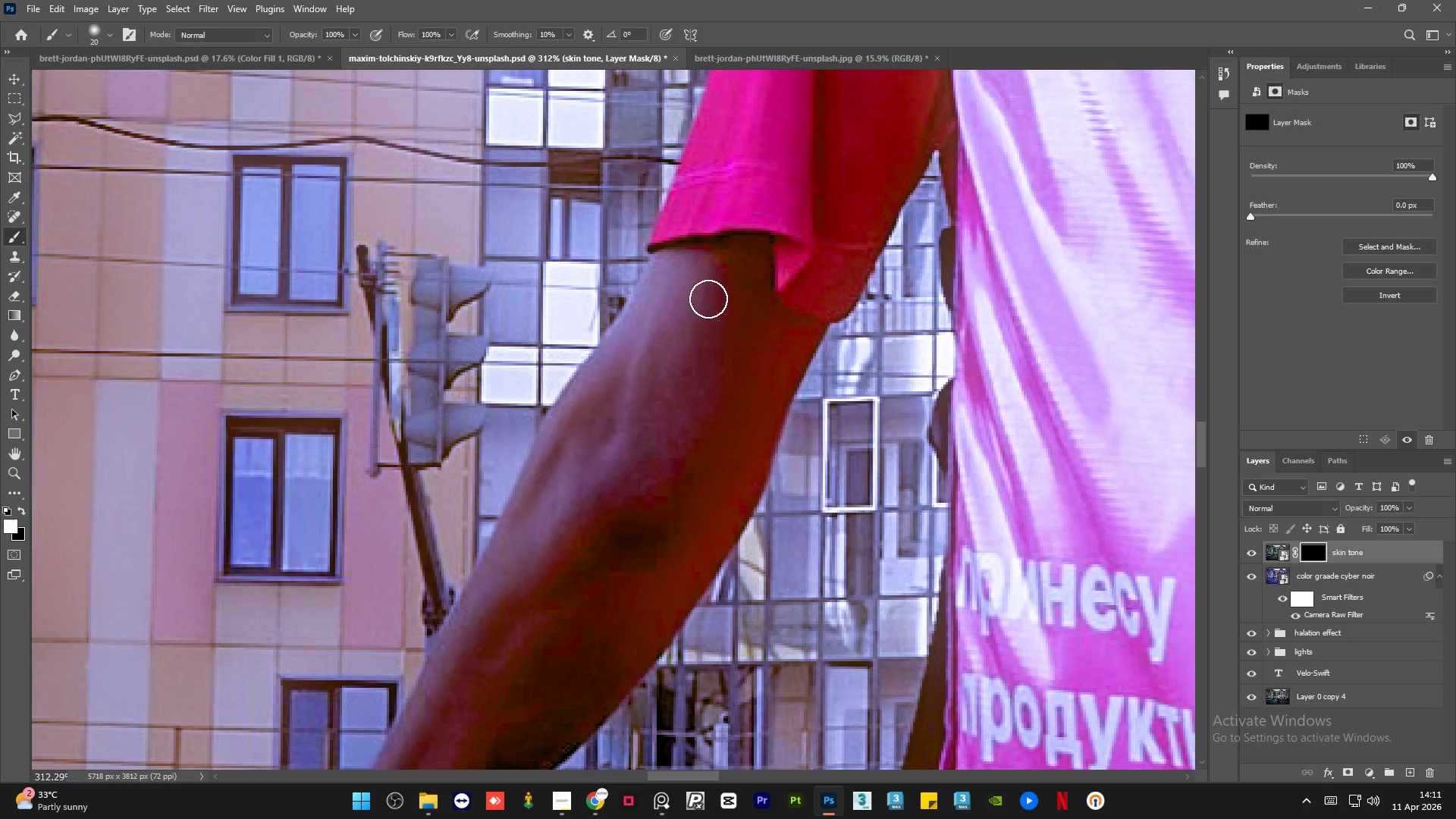 
hold_key(key=AltLeft, duration=0.52)
 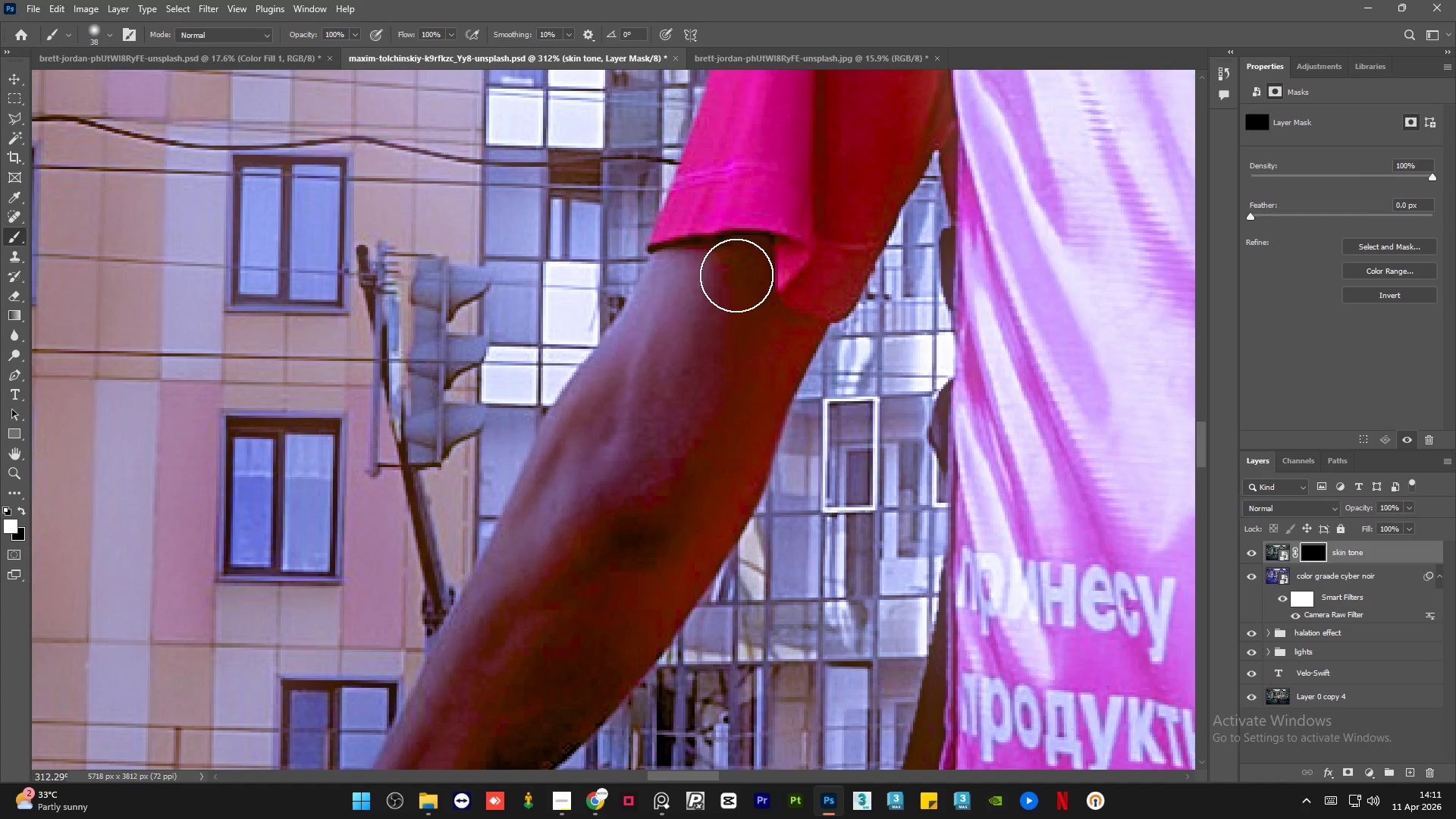 
hold_key(key=AltLeft, duration=0.36)
 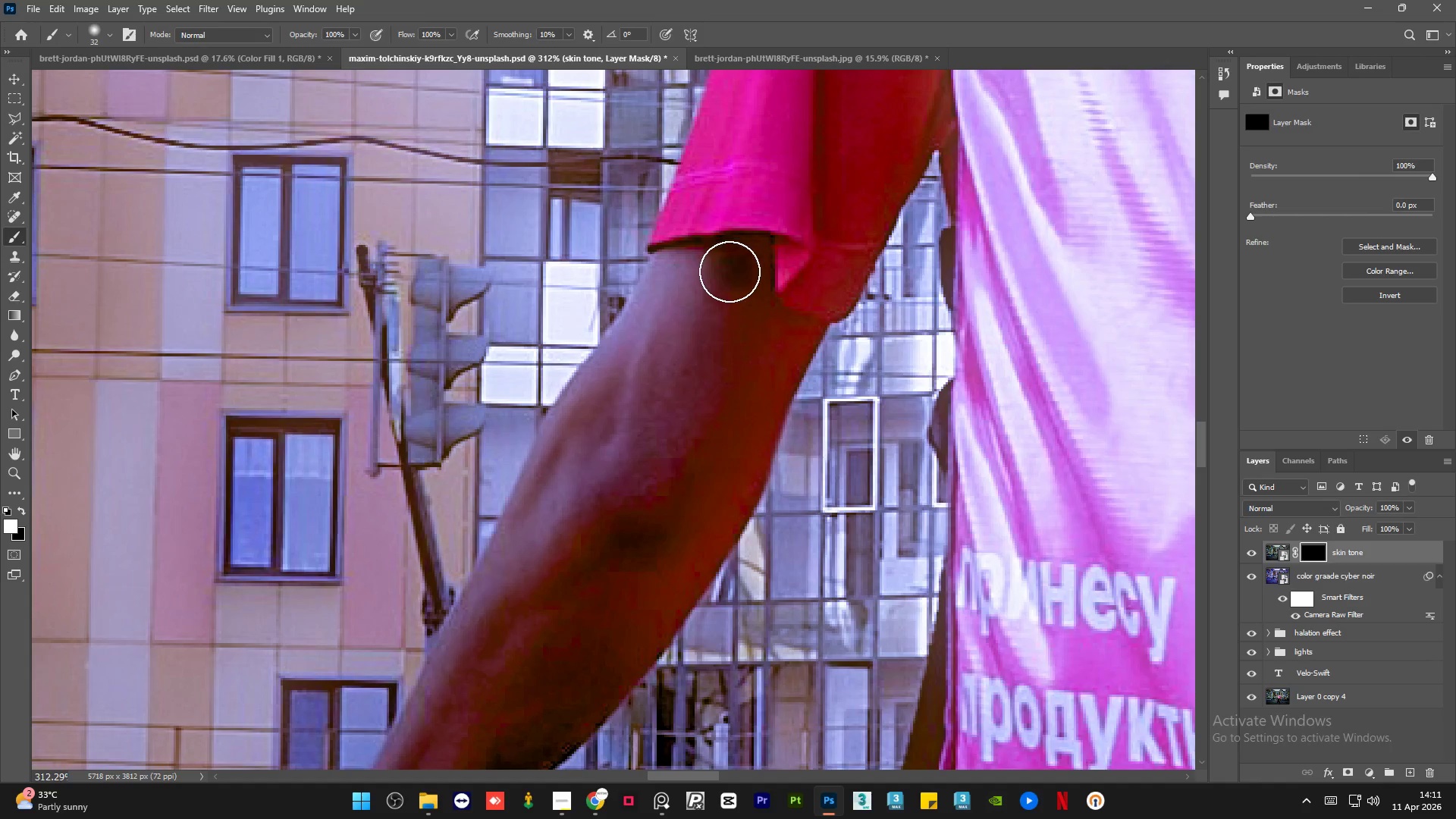 
left_click_drag(start_coordinate=[733, 267], to_coordinate=[783, 341])
 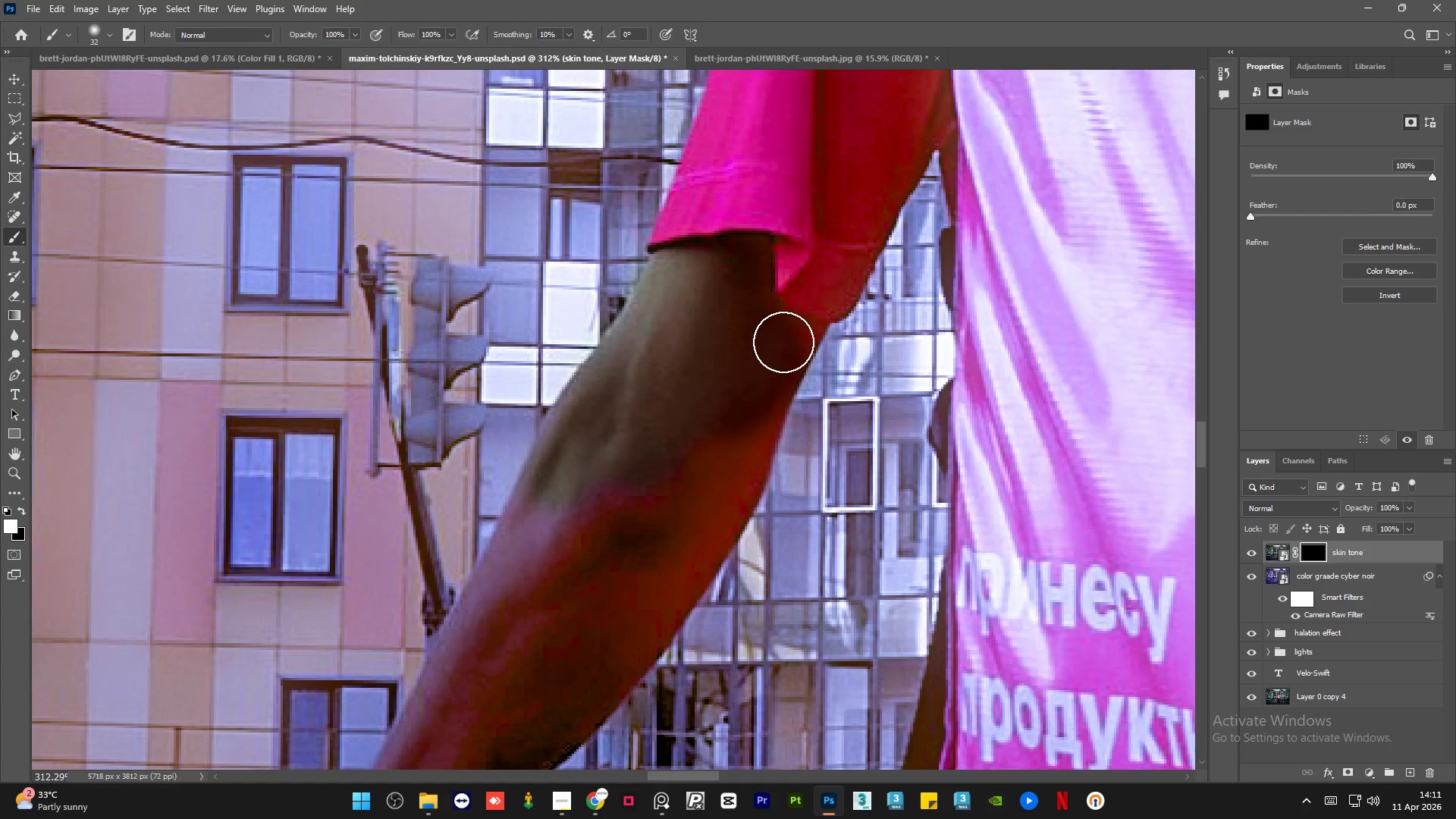 
hold_key(key=AltLeft, duration=0.53)
 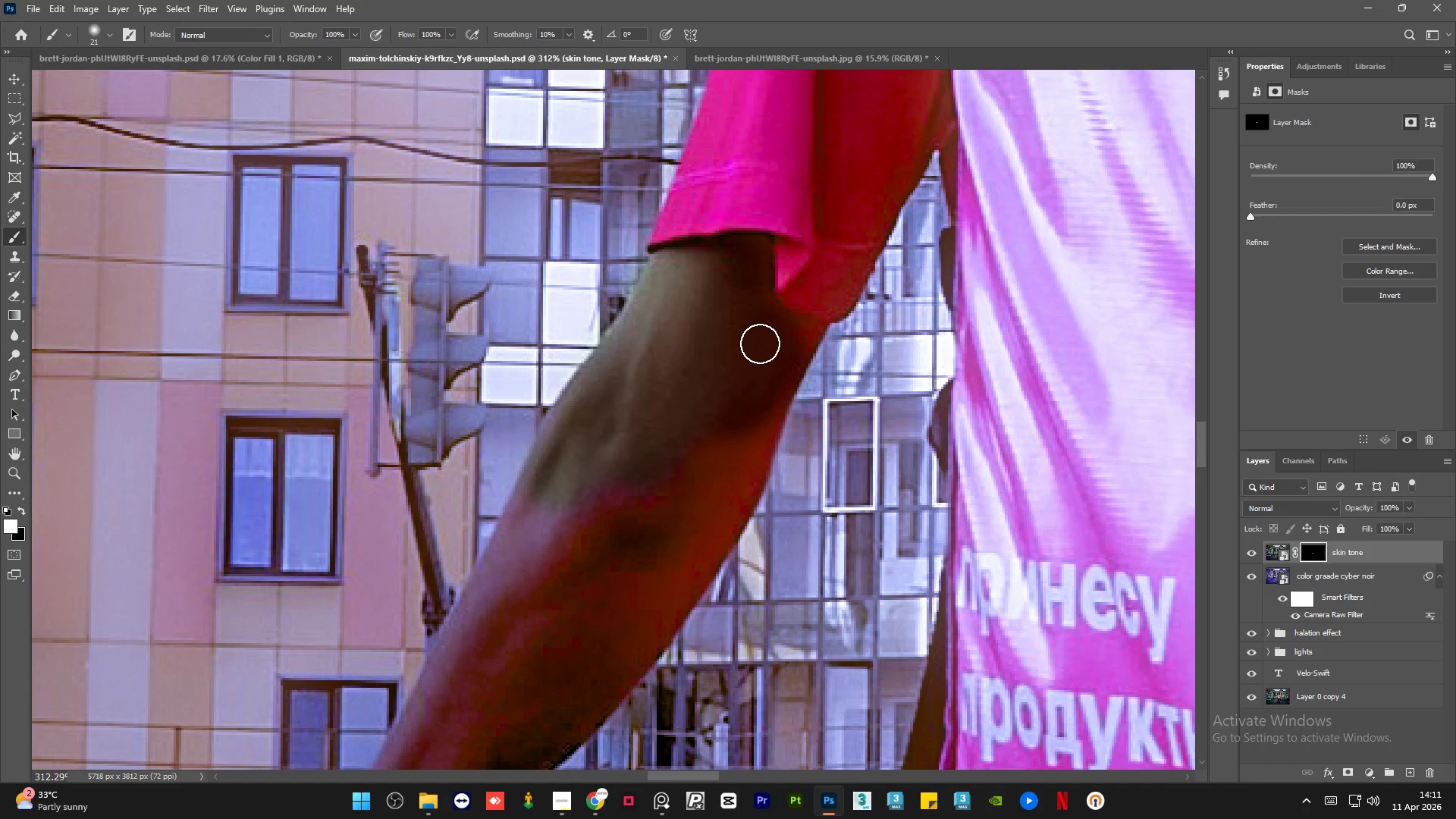 
hold_key(key=AltLeft, duration=0.34)
 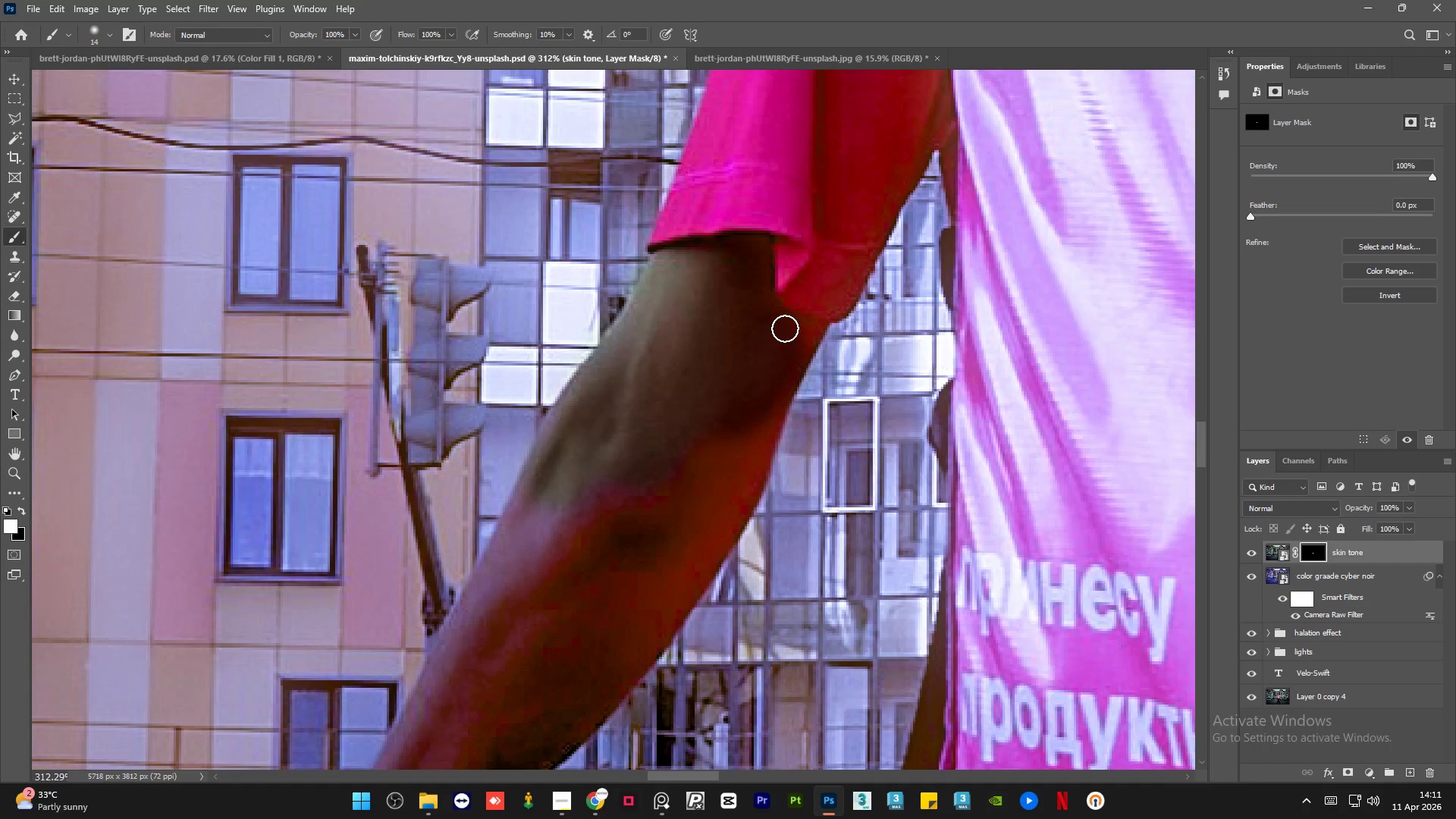 
left_click_drag(start_coordinate=[783, 328], to_coordinate=[731, 508])
 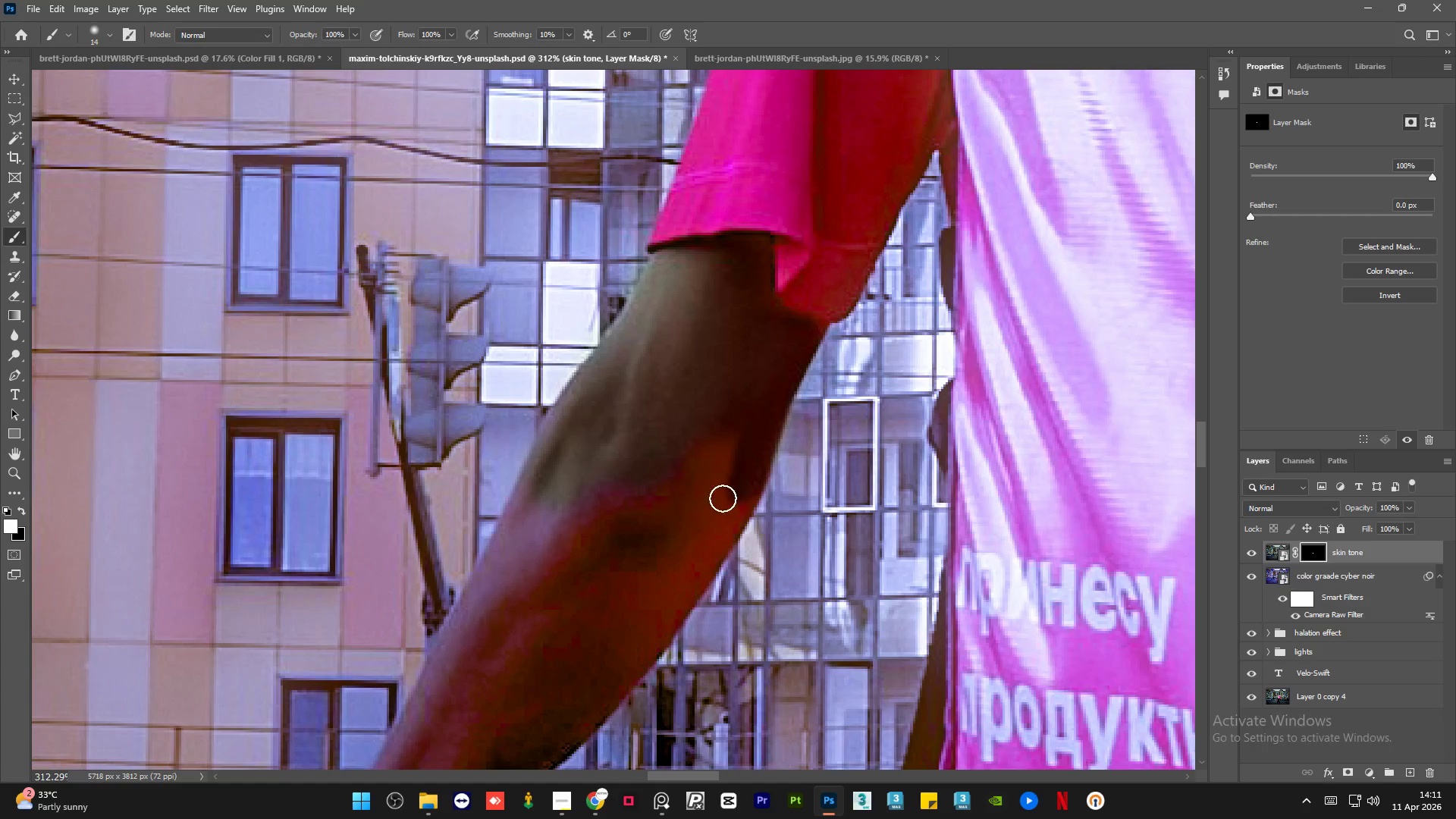 
hold_key(key=AltLeft, duration=0.48)
 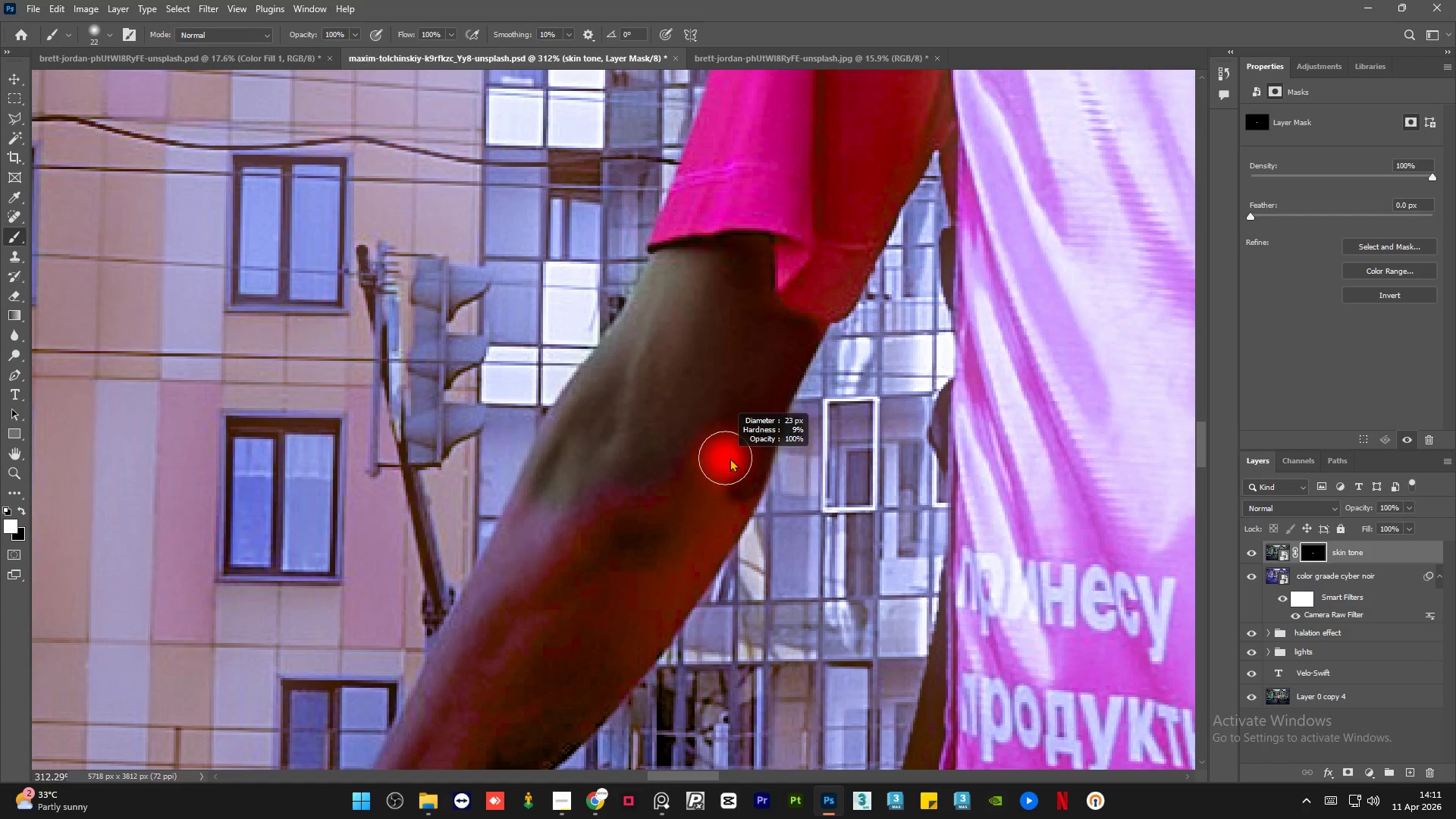 
key(Alt+AltLeft)
 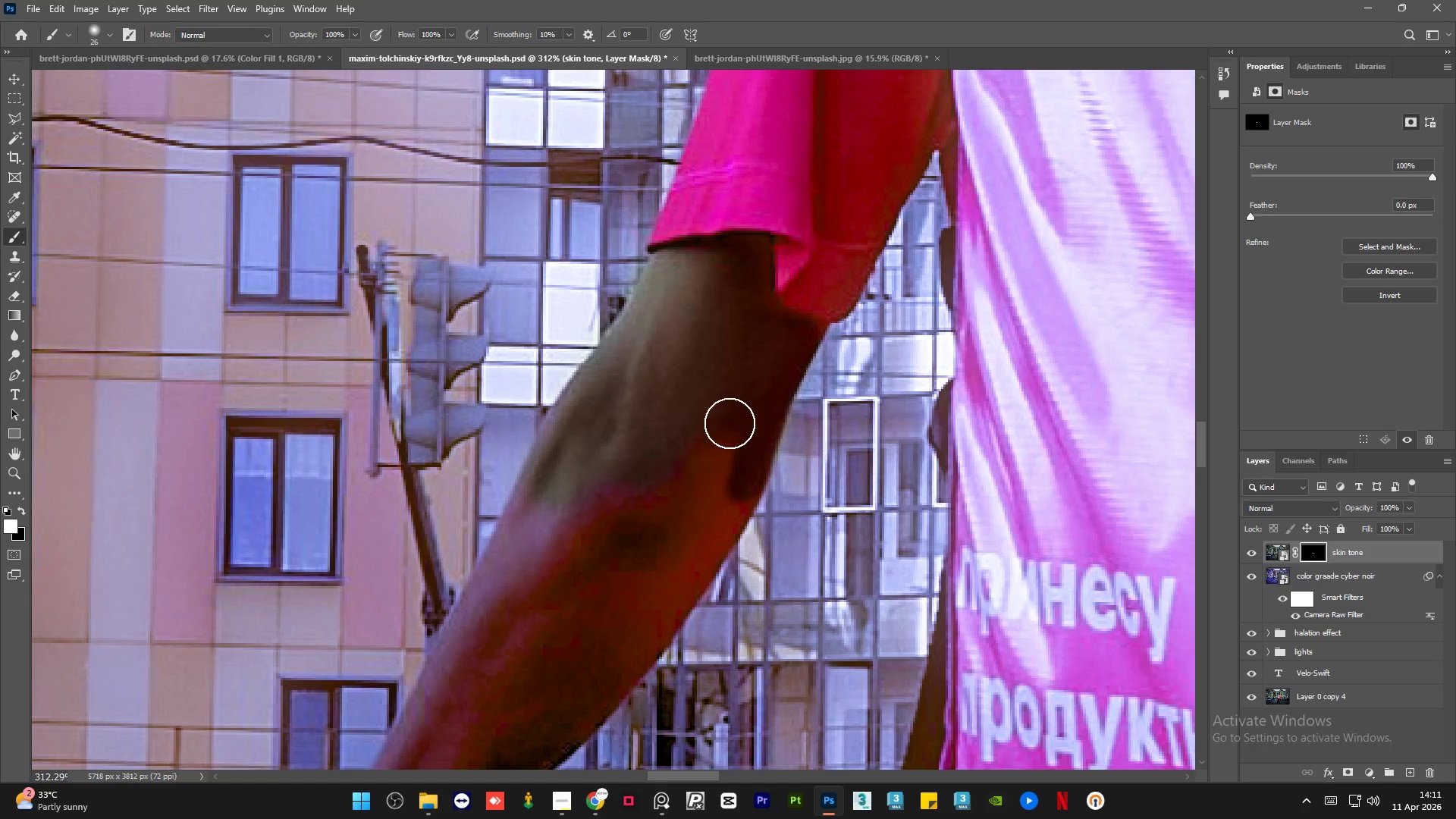 
left_click_drag(start_coordinate=[723, 424], to_coordinate=[514, 554])
 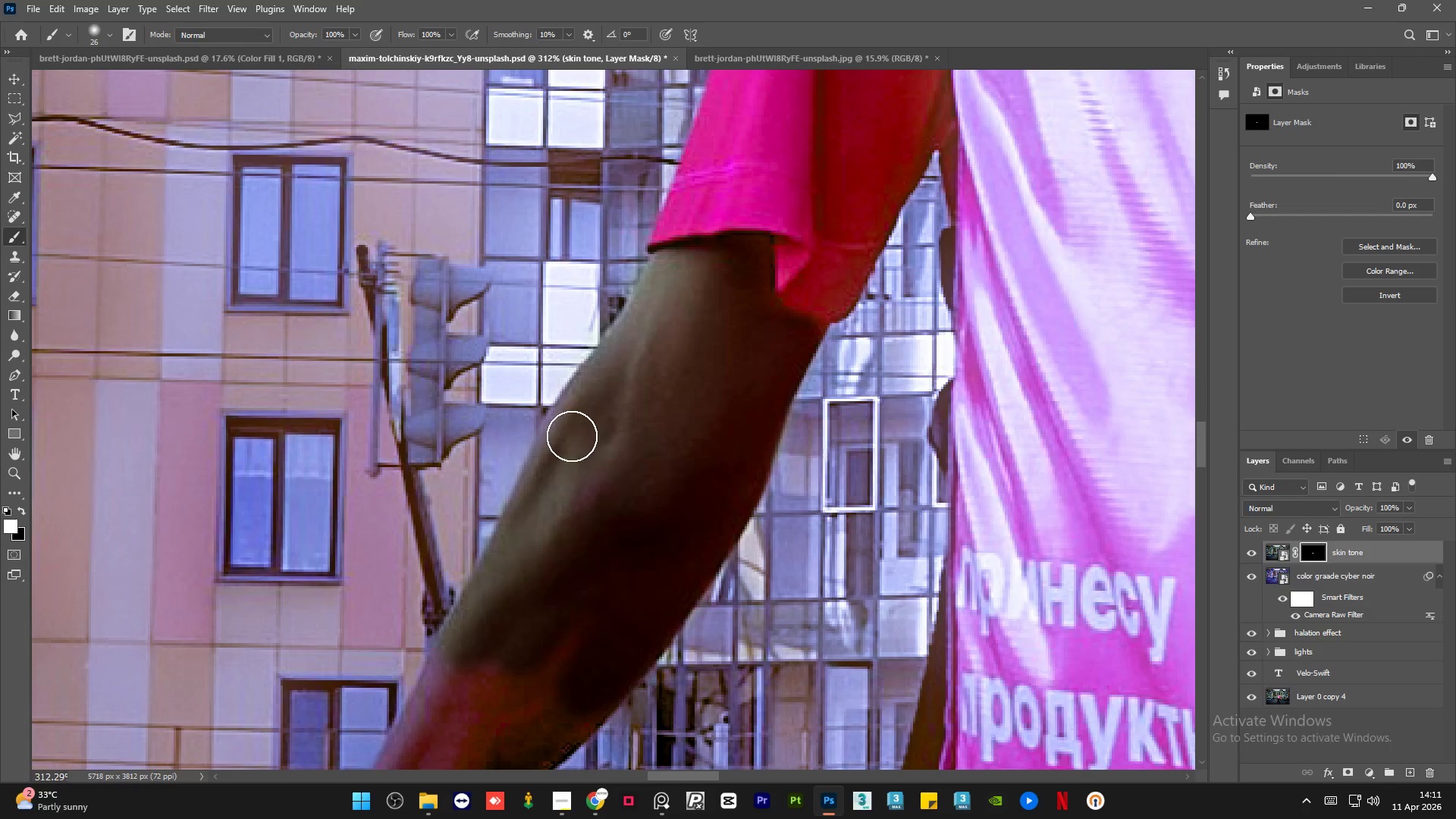 
hold_key(key=AltLeft, duration=1.52)
 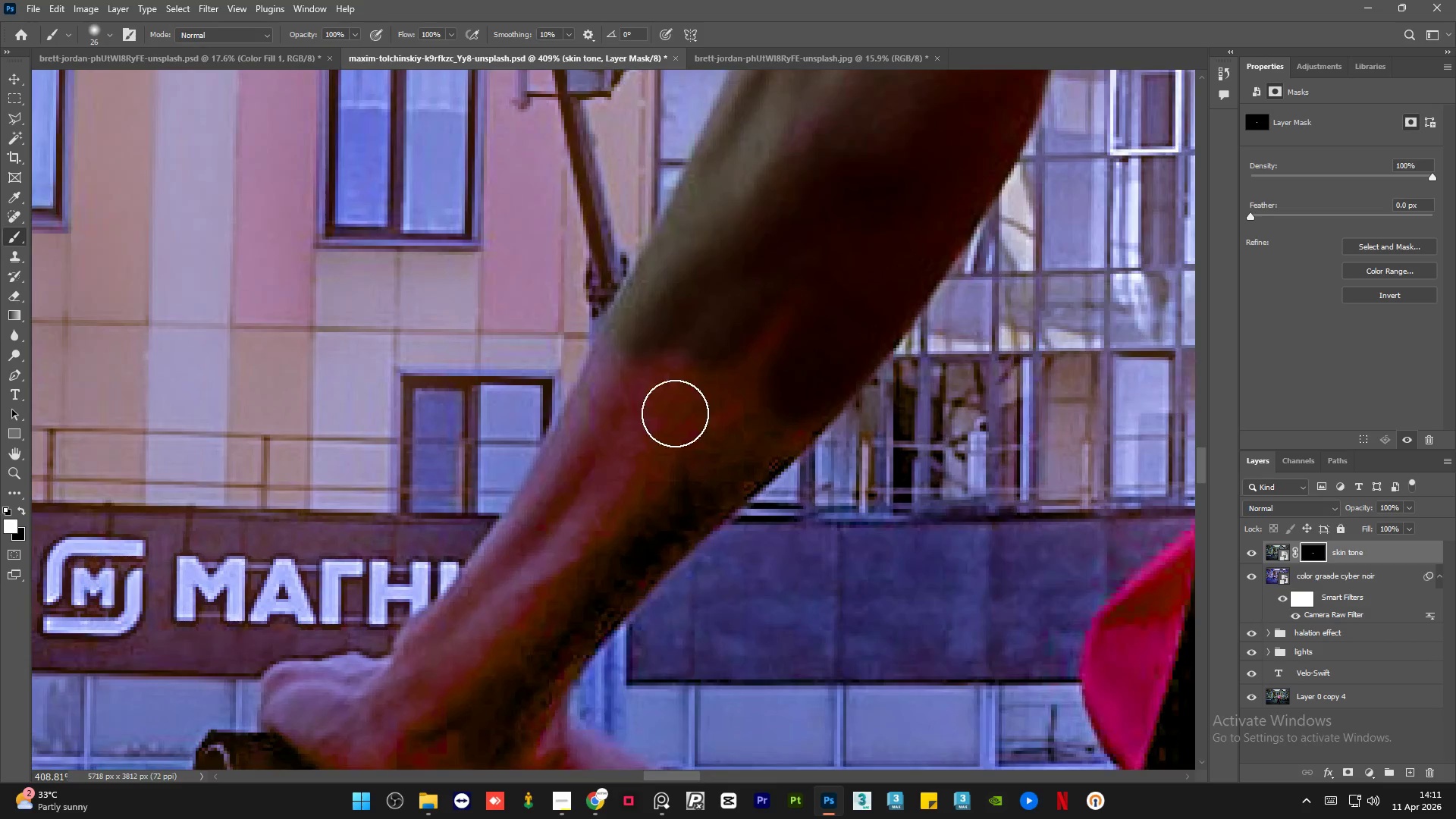 
hold_key(key=AltLeft, duration=0.45)
 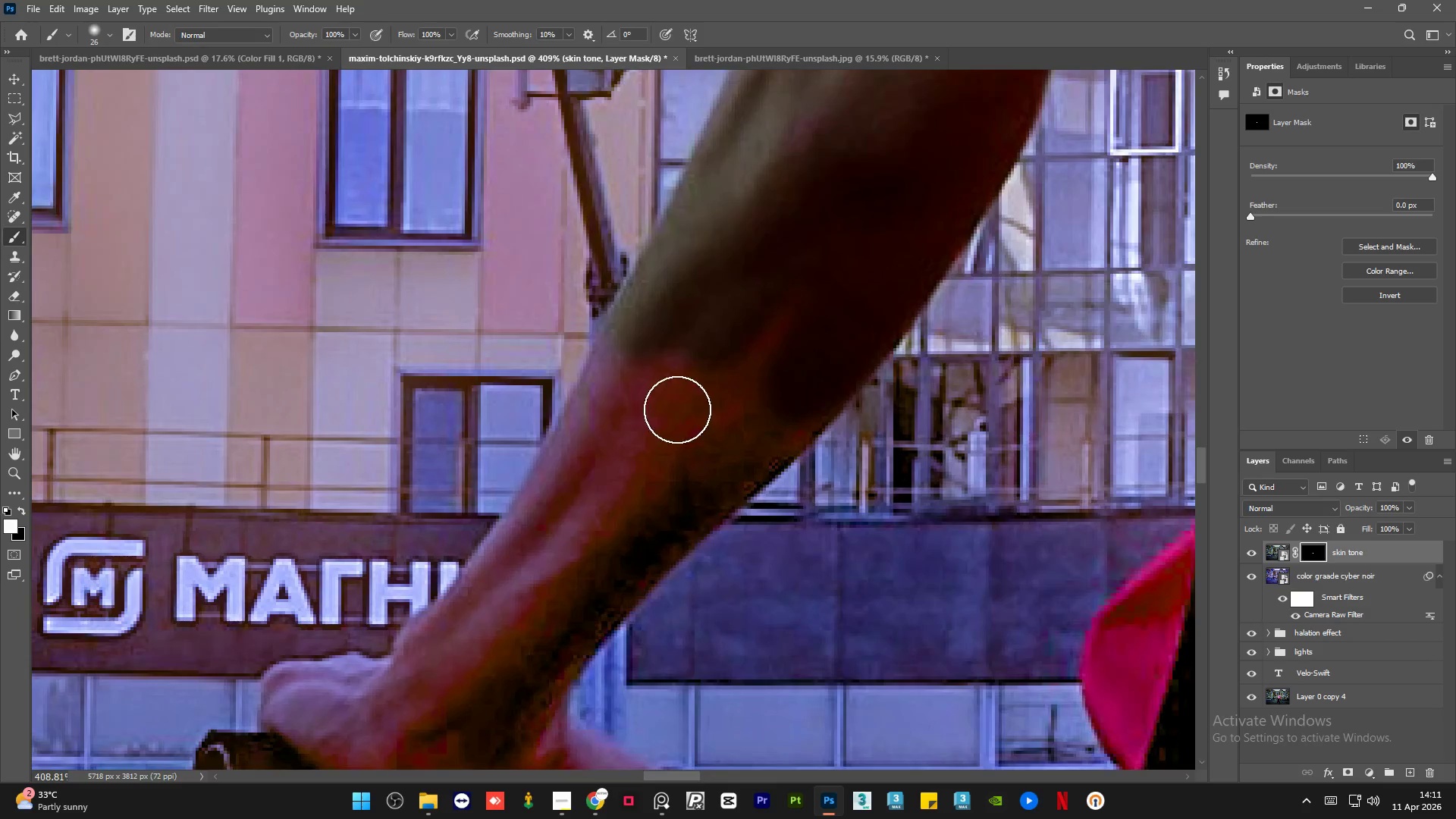 
left_click_drag(start_coordinate=[675, 413], to_coordinate=[525, 658])
 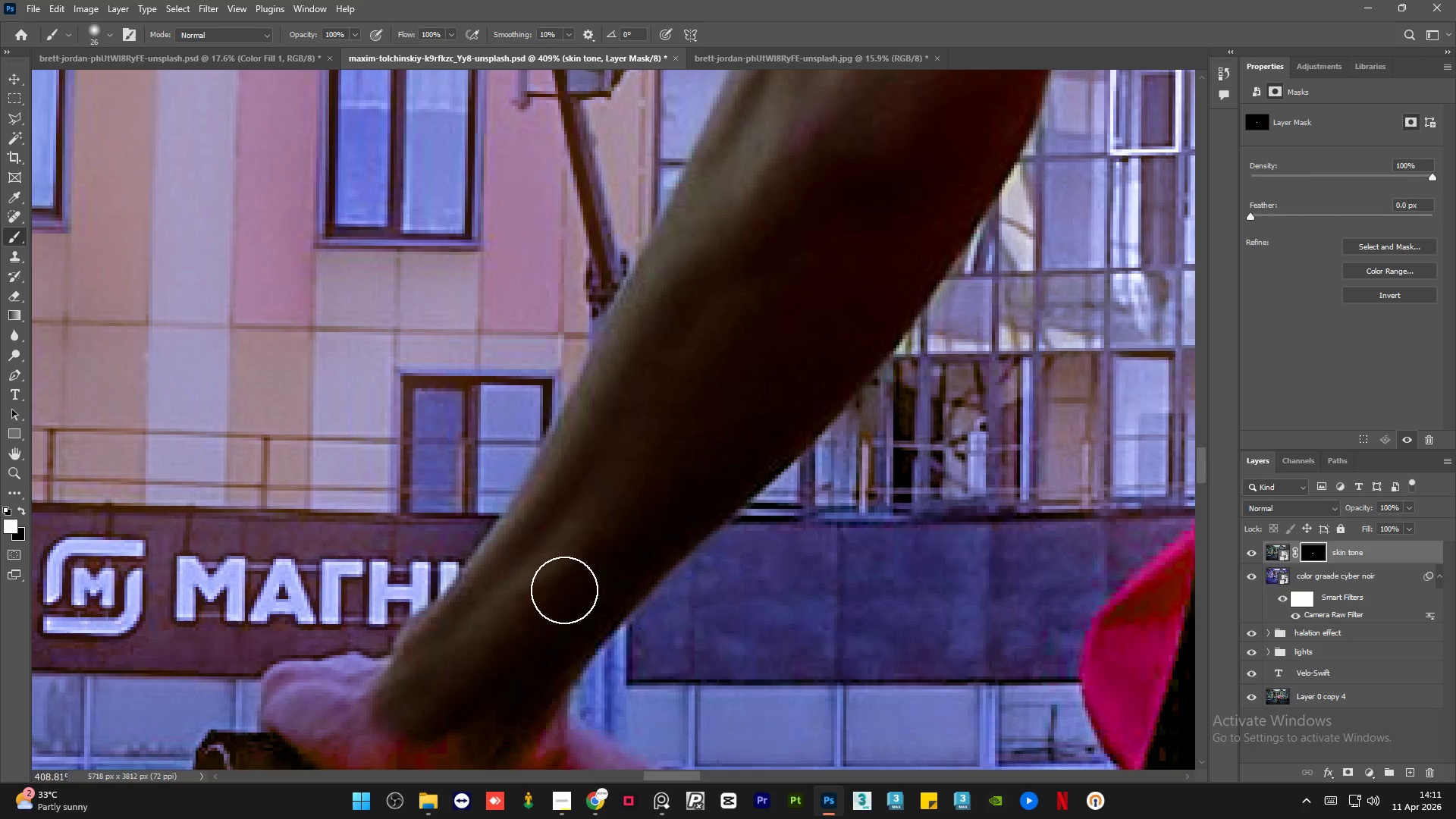 
scroll: coordinate [646, 488], scroll_direction: up, amount: 3.0
 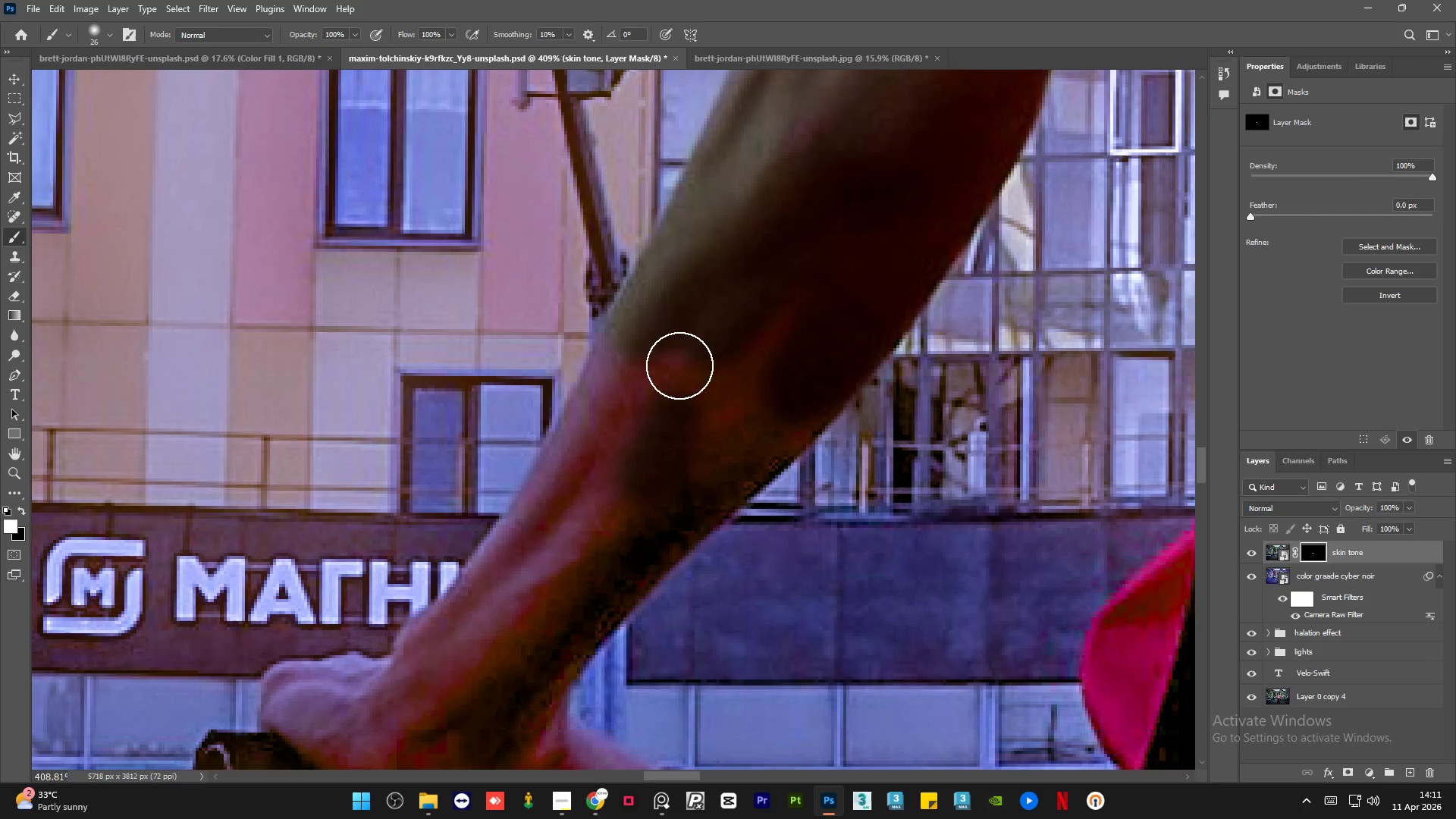 
hold_key(key=AltLeft, duration=1.5)
 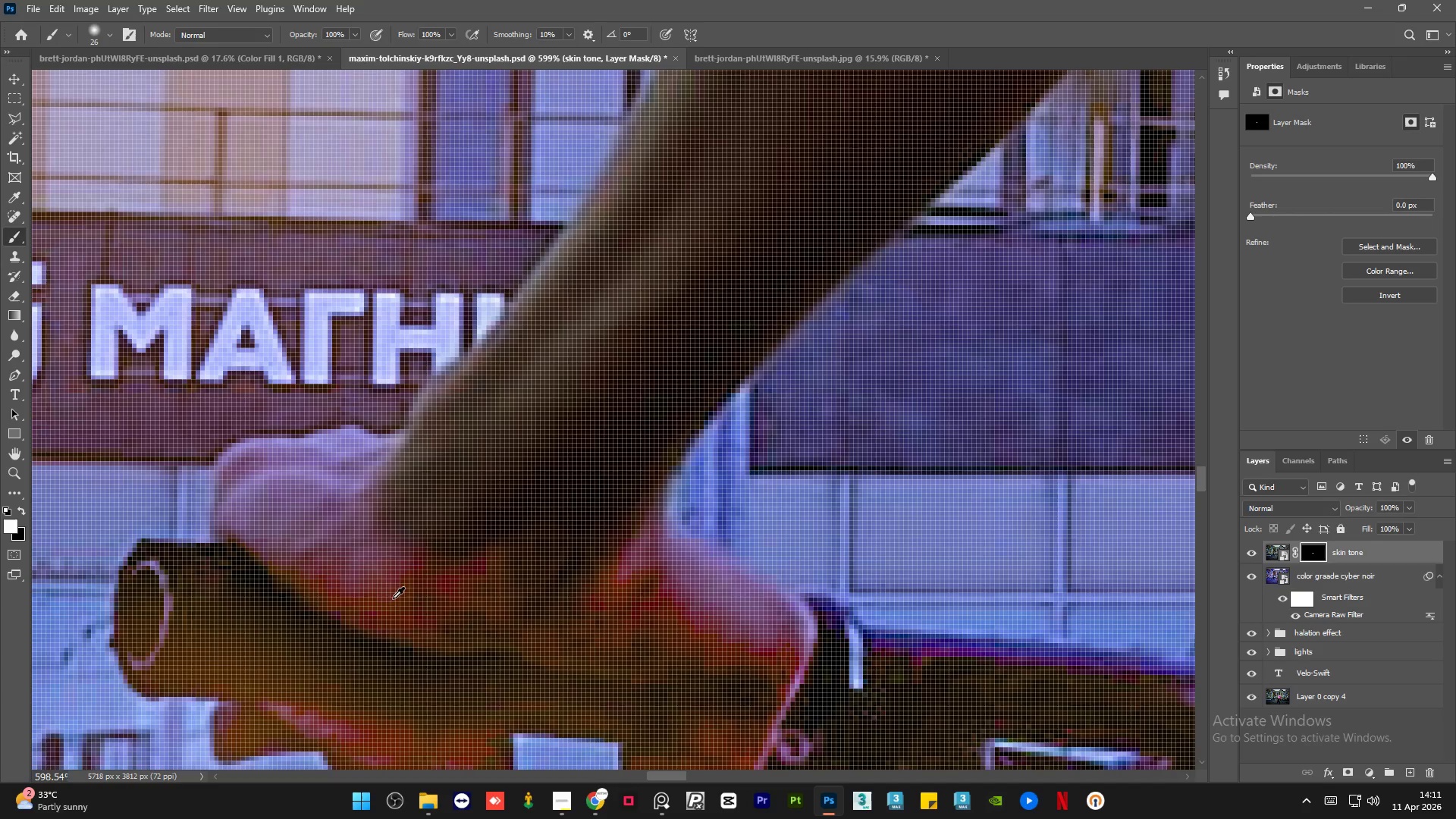 
hold_key(key=AltLeft, duration=0.5)
 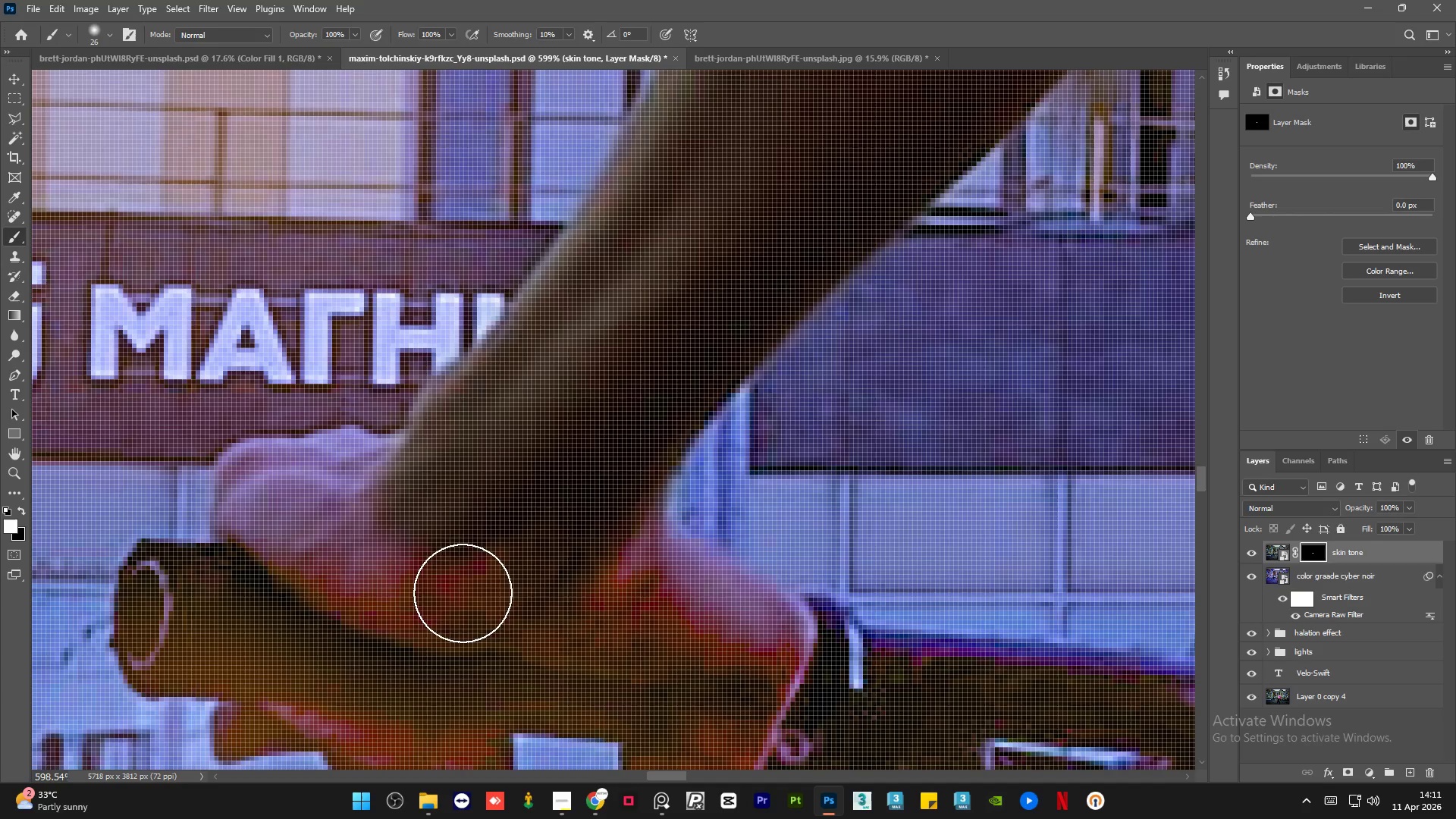 
left_click_drag(start_coordinate=[464, 593], to_coordinate=[265, 526])
 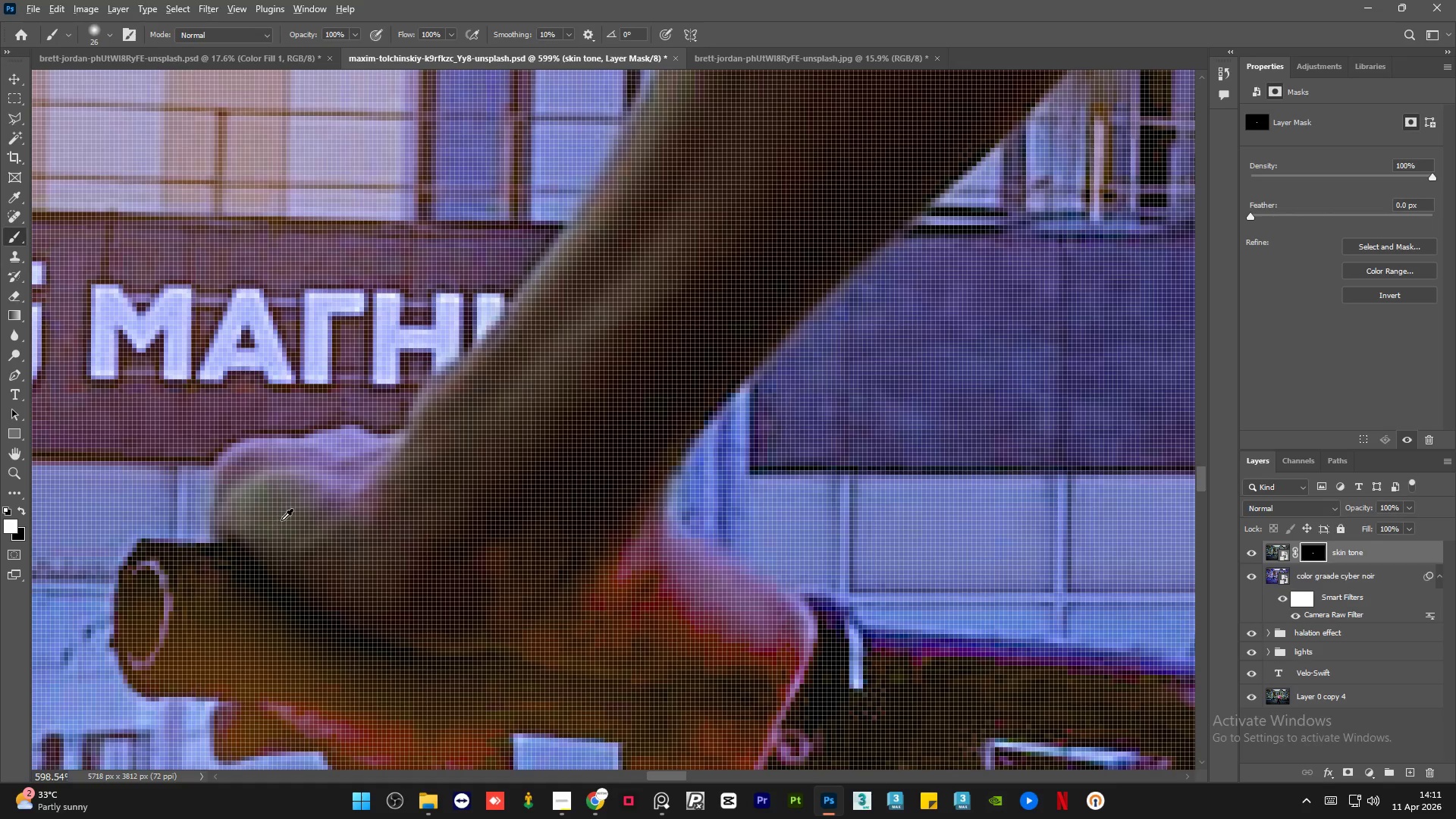 
scroll: coordinate [396, 609], scroll_direction: up, amount: 4.0
 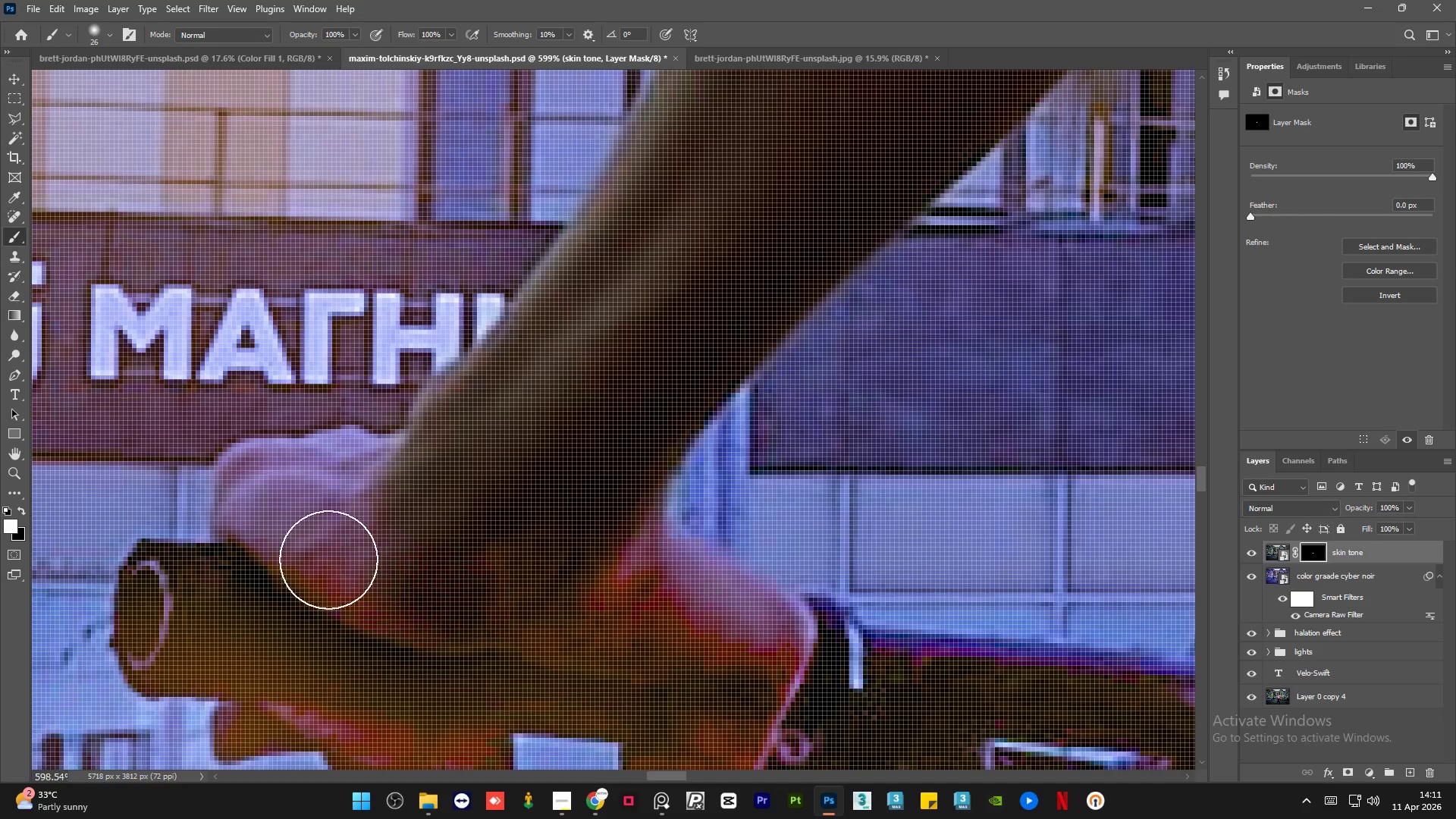 
hold_key(key=AltLeft, duration=0.83)
 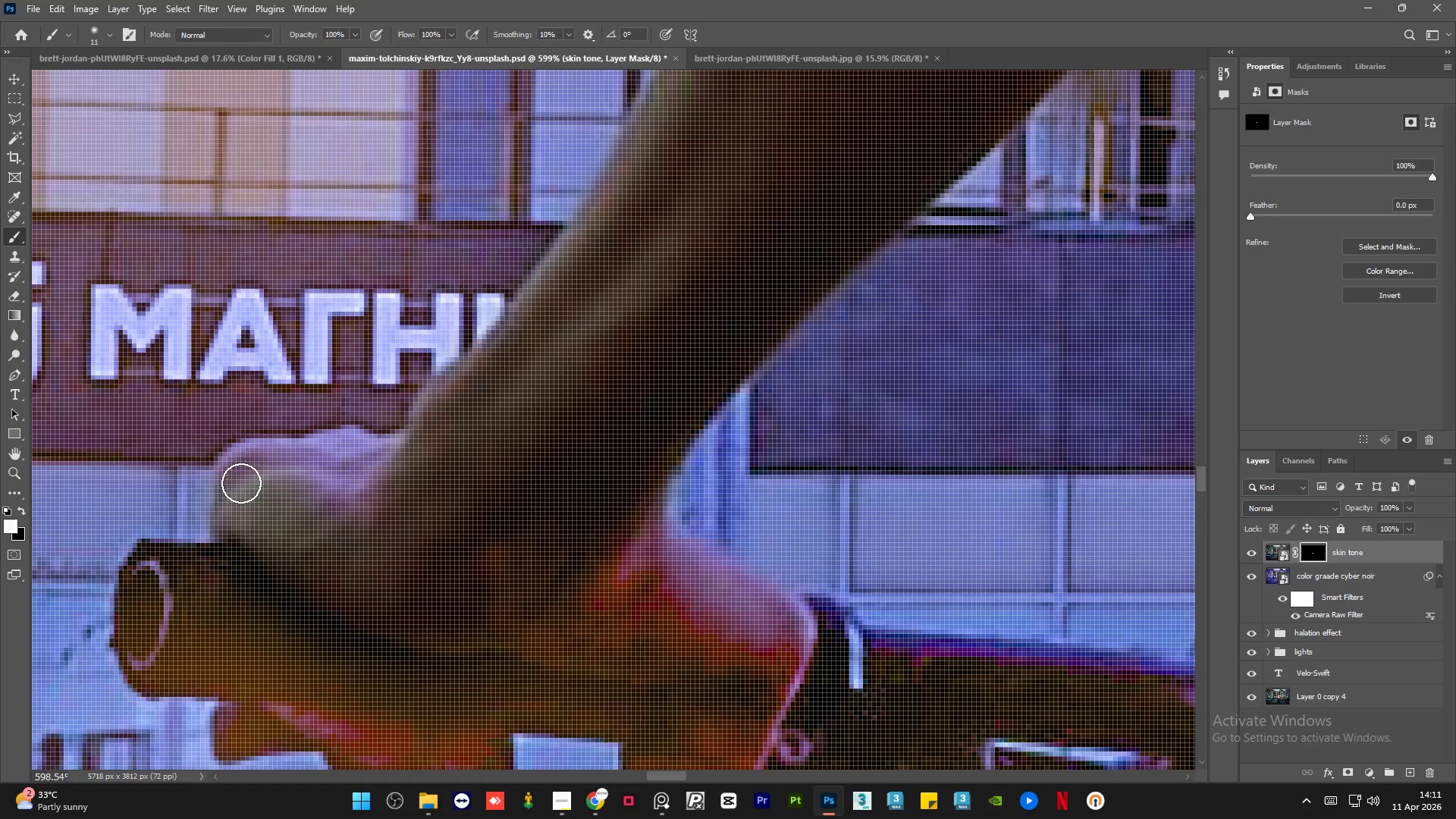 
left_click_drag(start_coordinate=[240, 478], to_coordinate=[480, 584])
 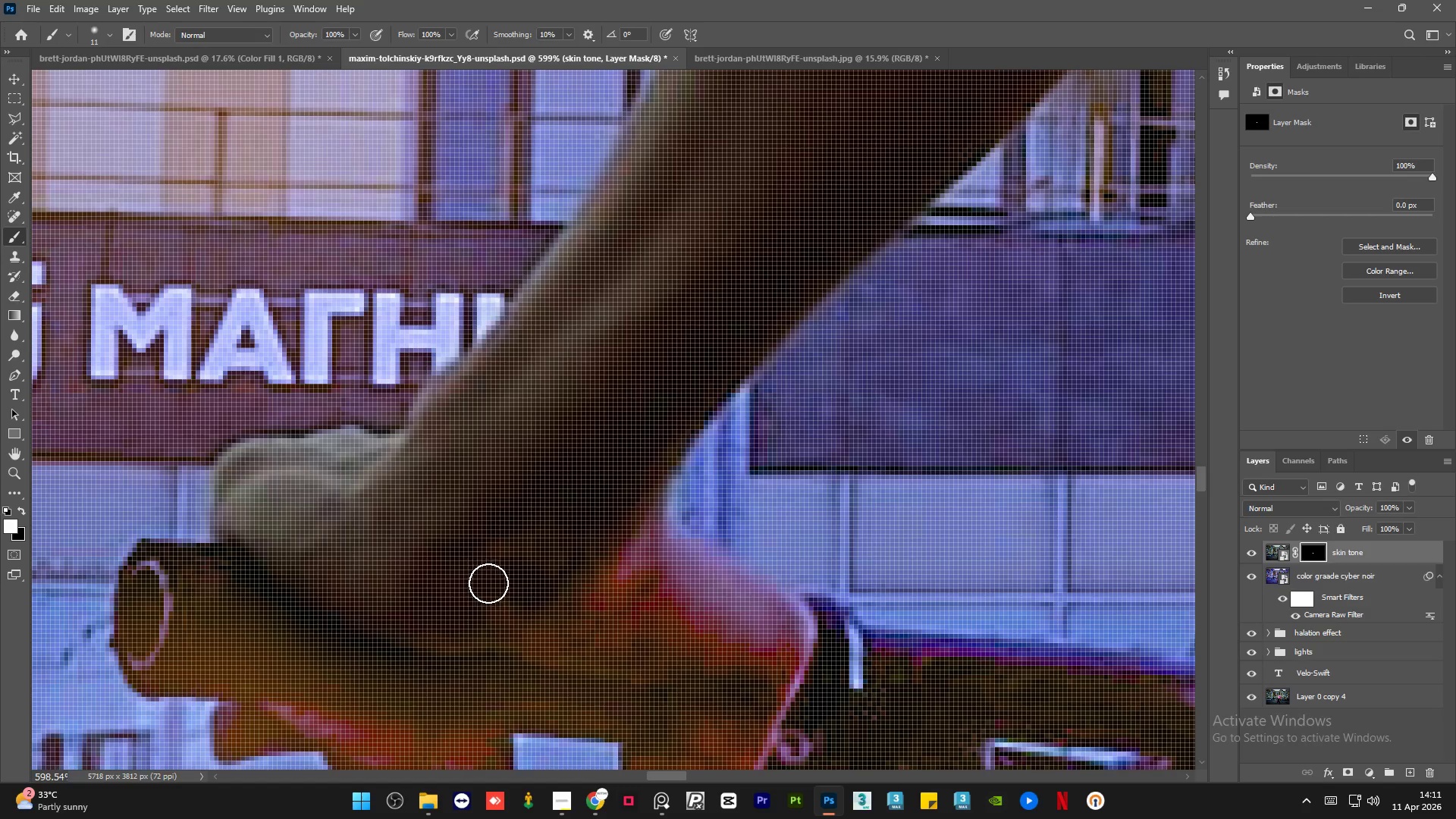 
hold_key(key=AltLeft, duration=0.33)
 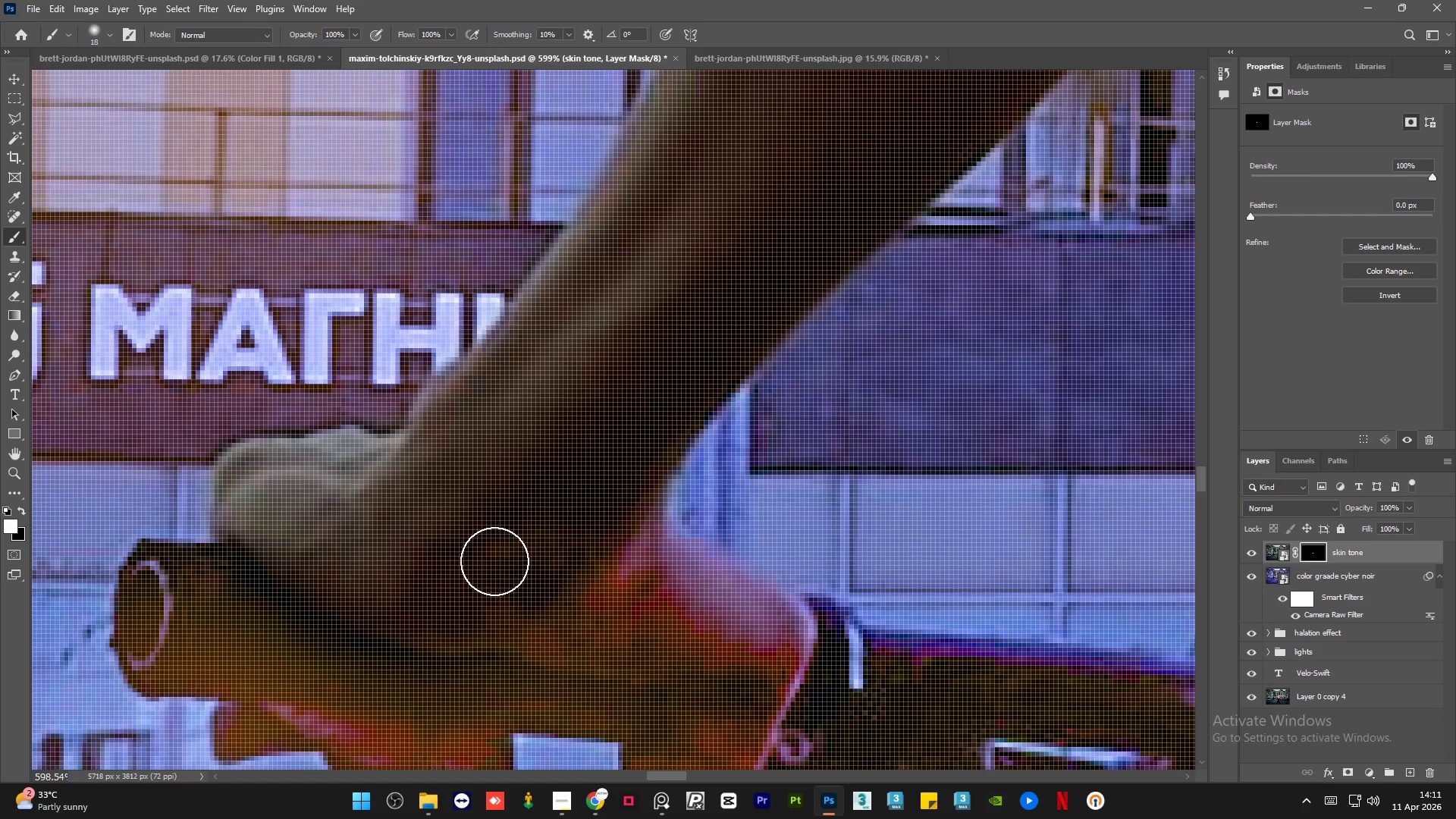 
left_click_drag(start_coordinate=[494, 560], to_coordinate=[742, 650])
 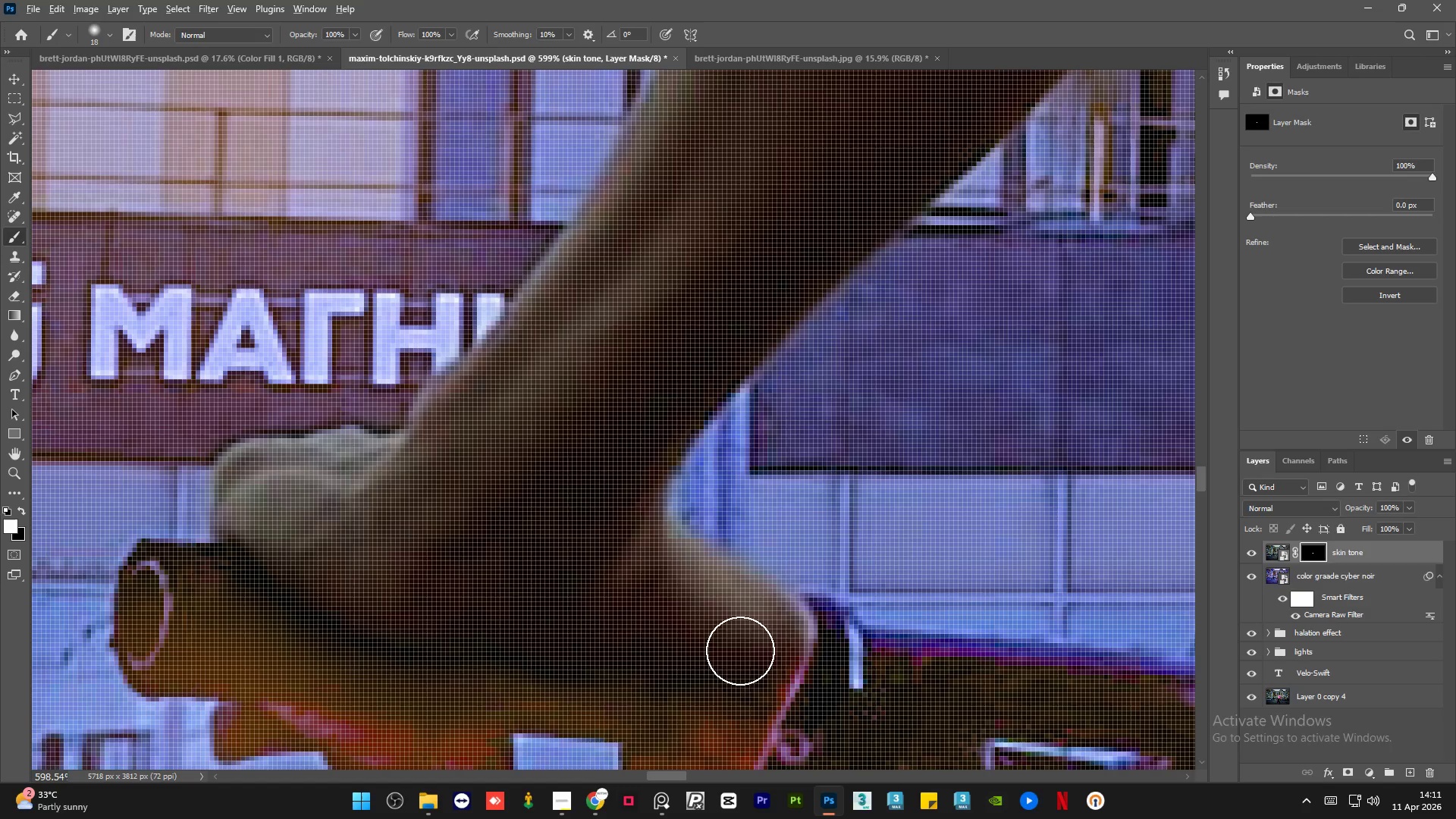 
hold_key(key=AltLeft, duration=1.01)
 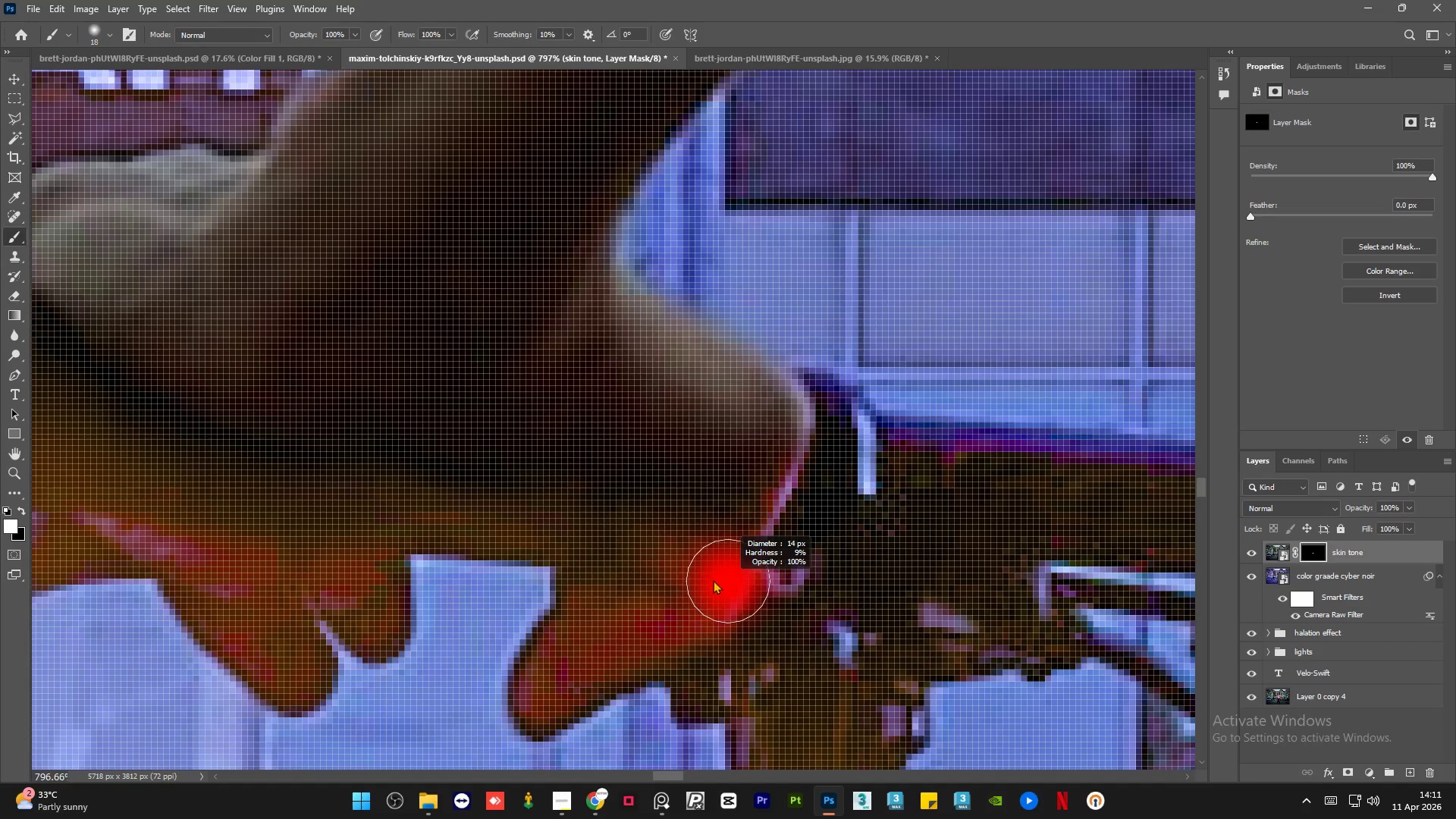 
hold_key(key=AltLeft, duration=0.72)
 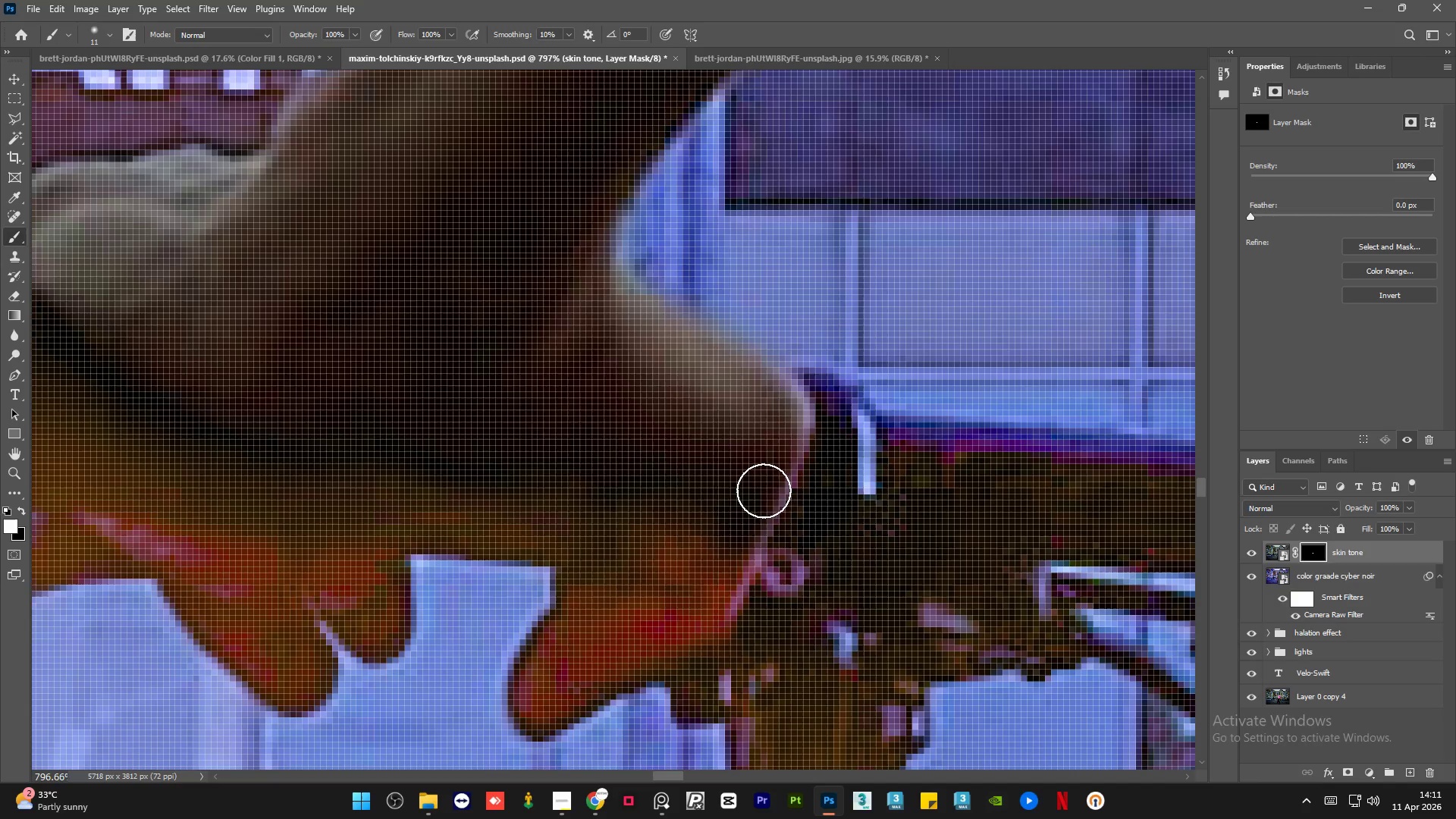 
scroll: coordinate [760, 654], scroll_direction: up, amount: 3.0
 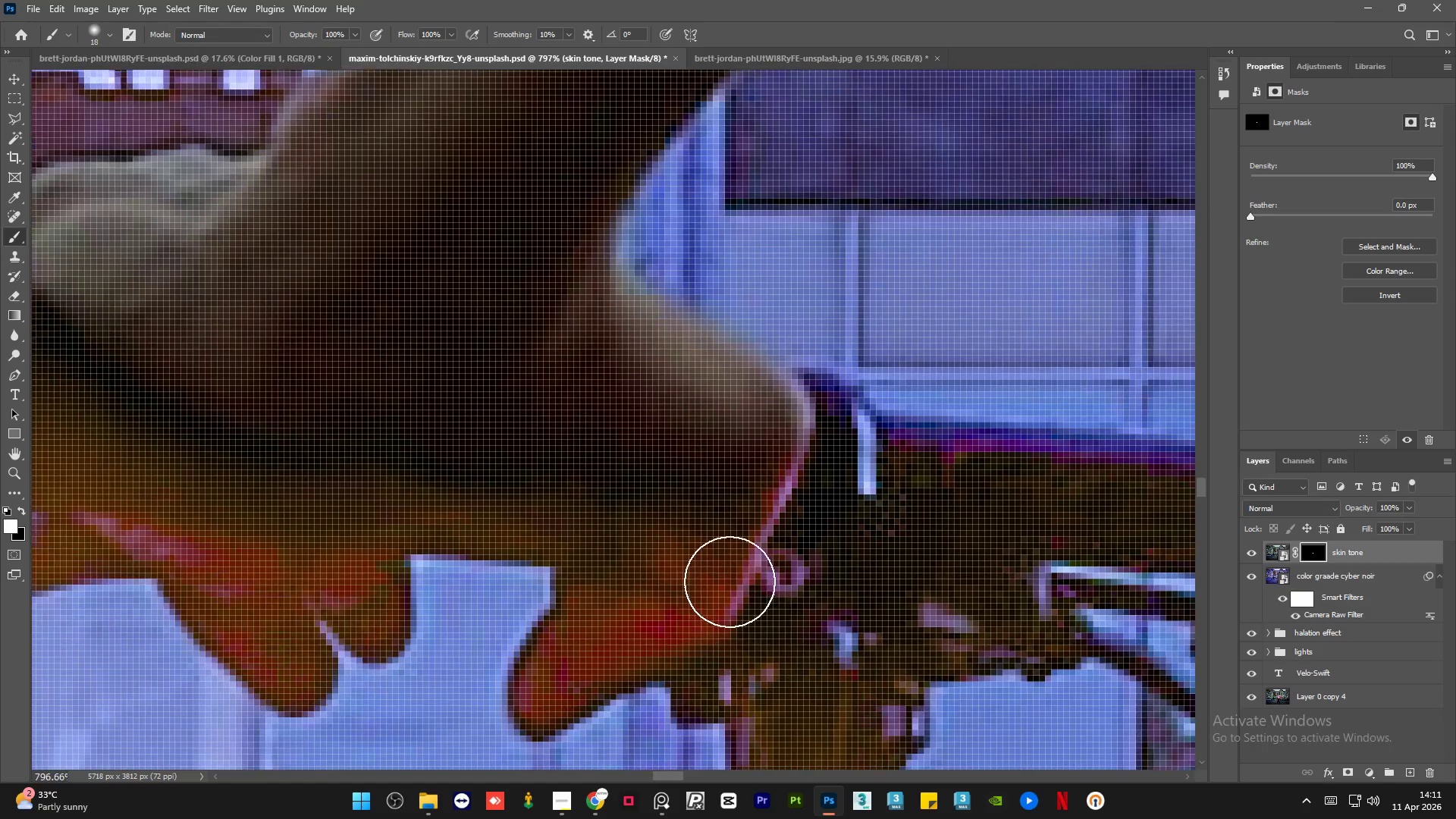 
hold_key(key=AltLeft, duration=4.41)
left_click_drag(start_coordinate=[773, 461], to_coordinate=[654, 566])
 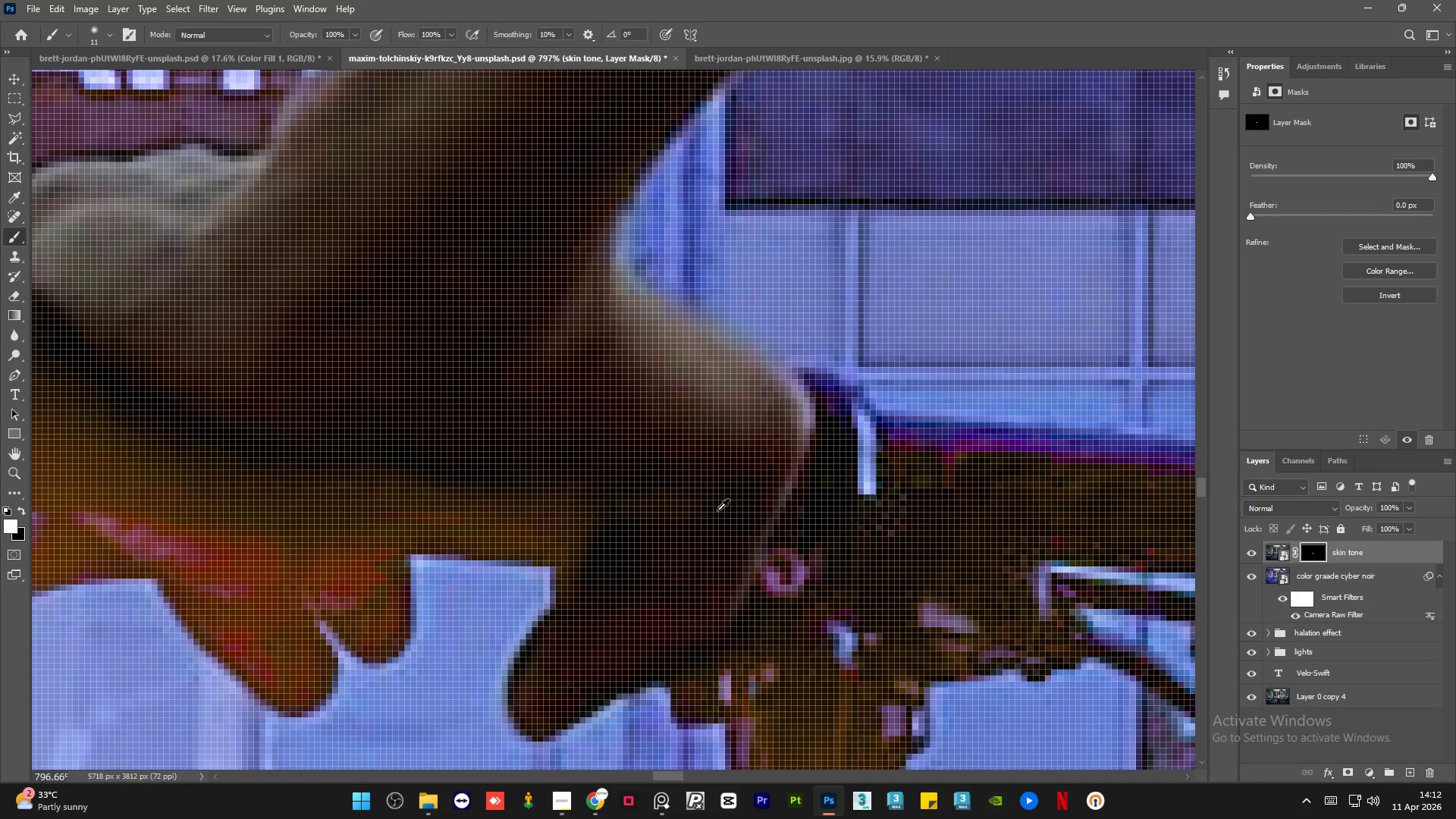 
hold_key(key=AltLeft, duration=1.2)
 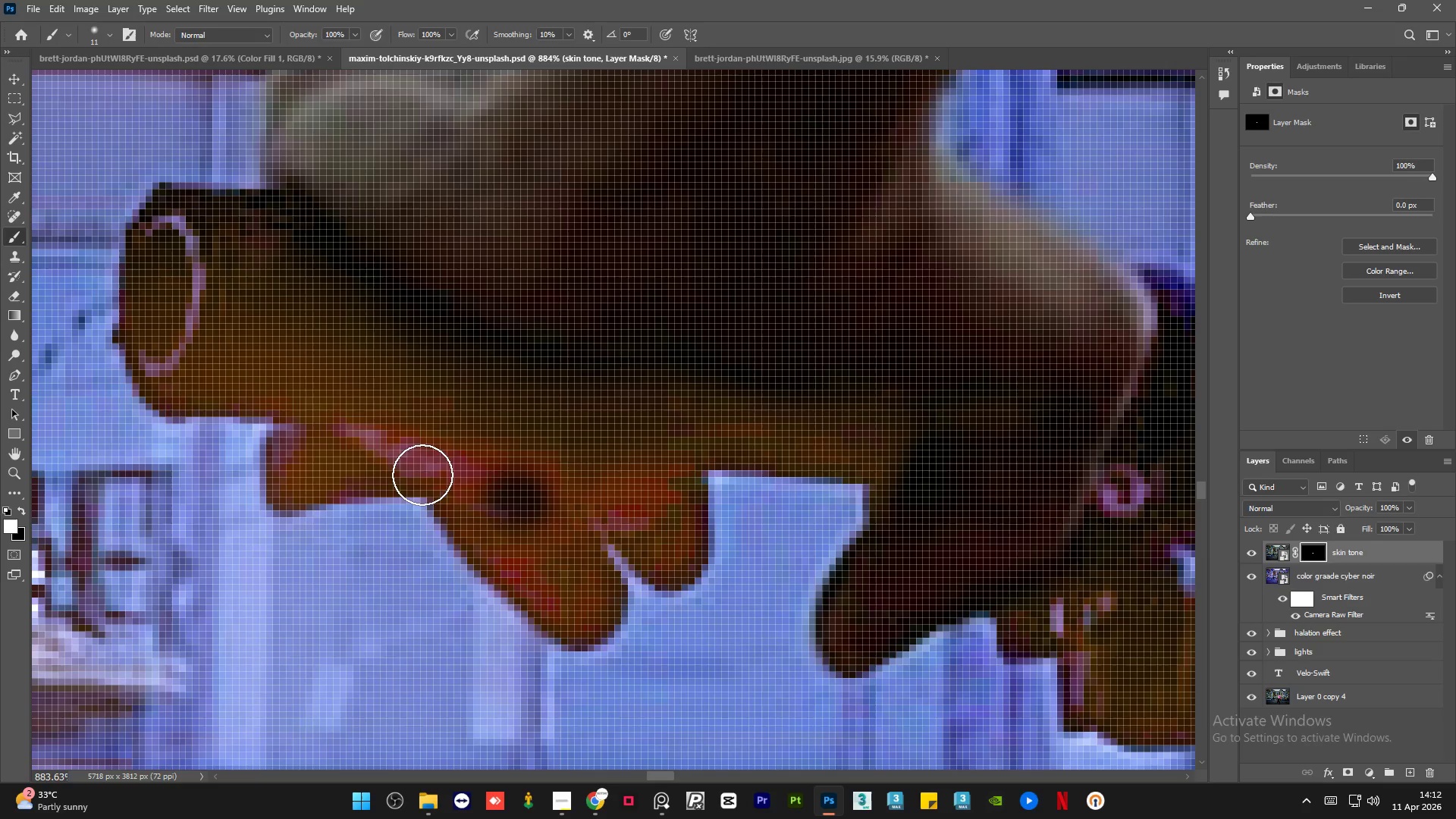 
left_click_drag(start_coordinate=[526, 501], to_coordinate=[547, 557])
 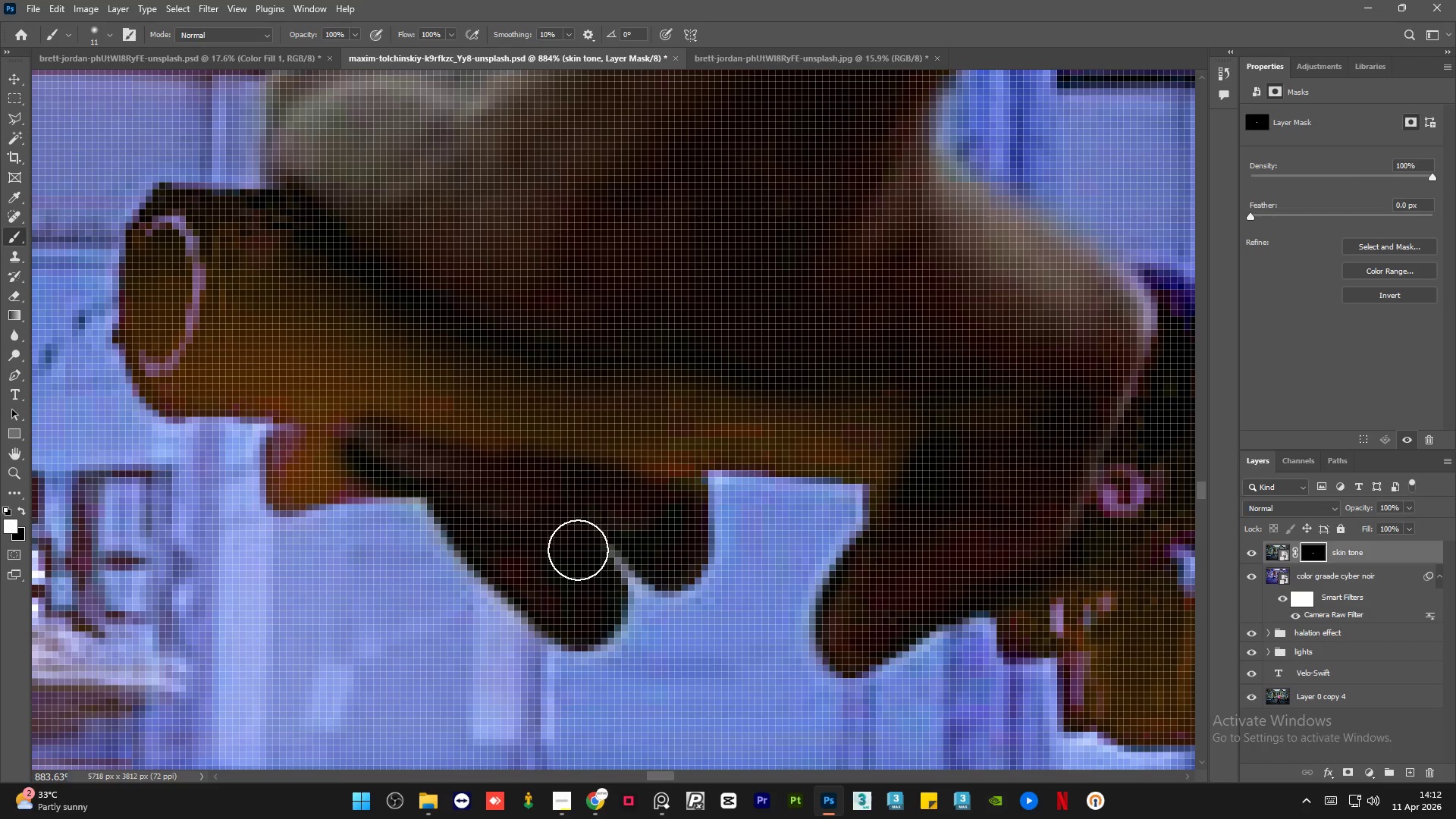 
scroll: coordinate [544, 538], scroll_direction: up, amount: 1.0
 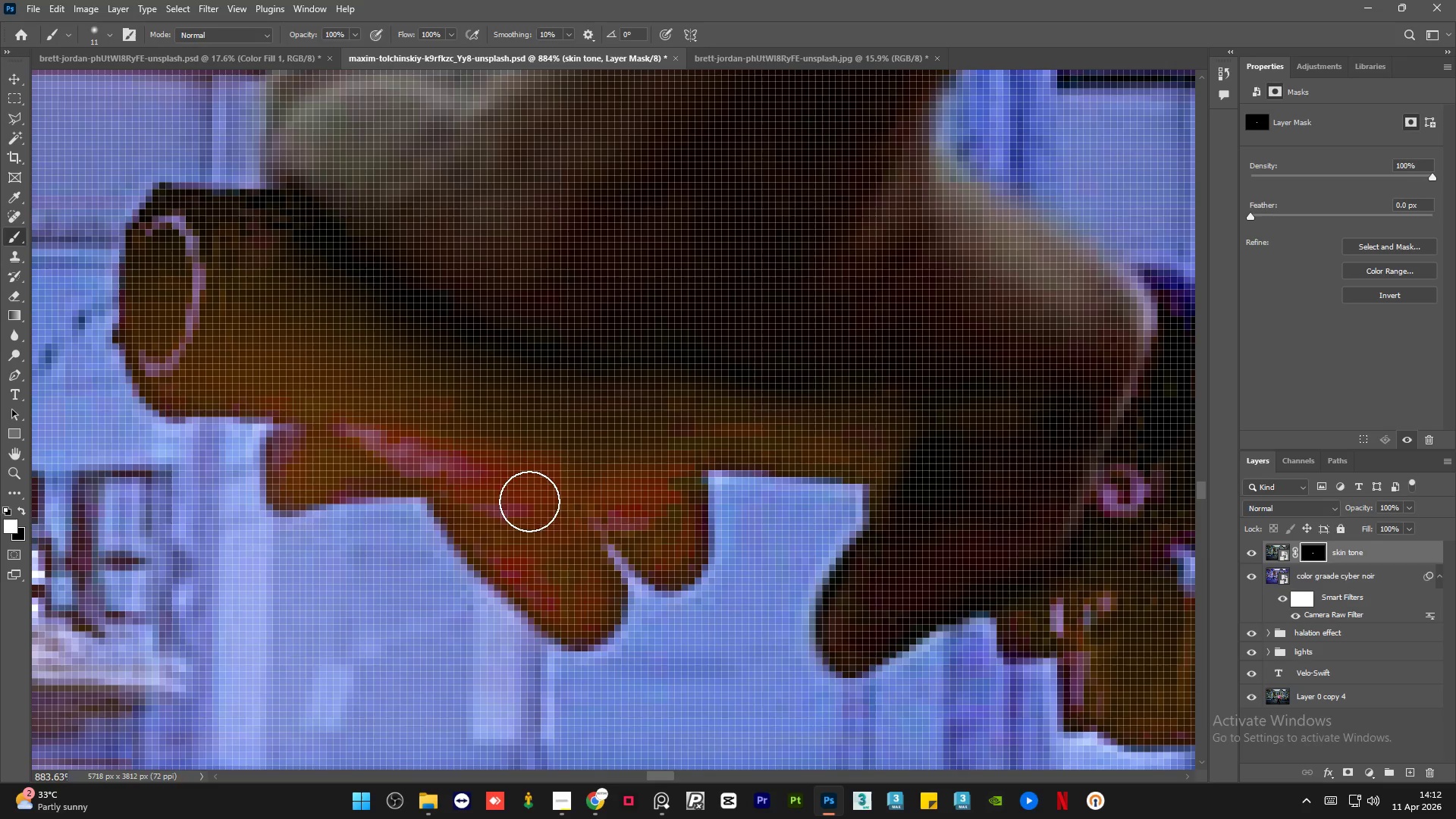 
hold_key(key=AltLeft, duration=1.5)
 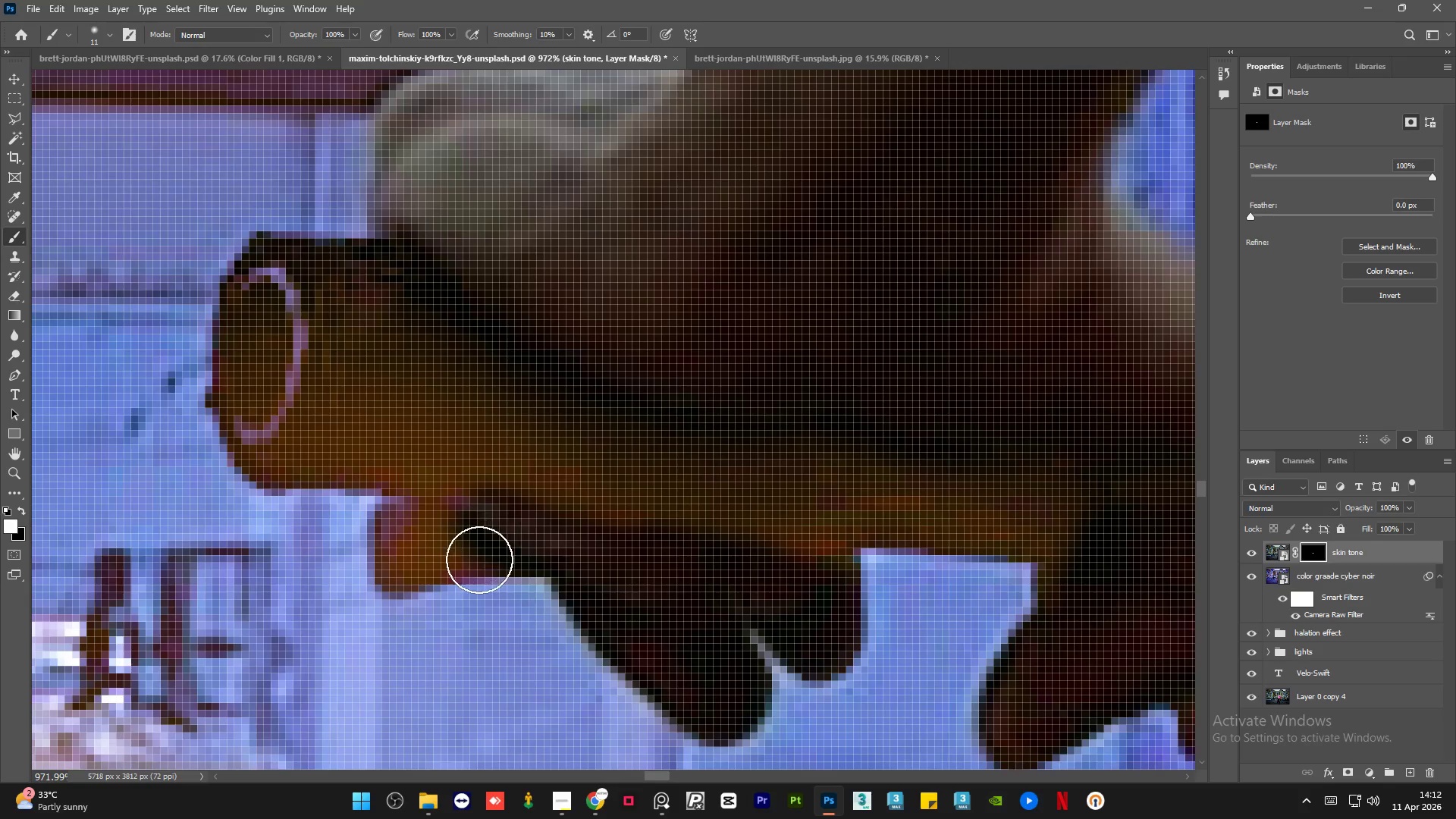 
hold_key(key=AltLeft, duration=0.36)
 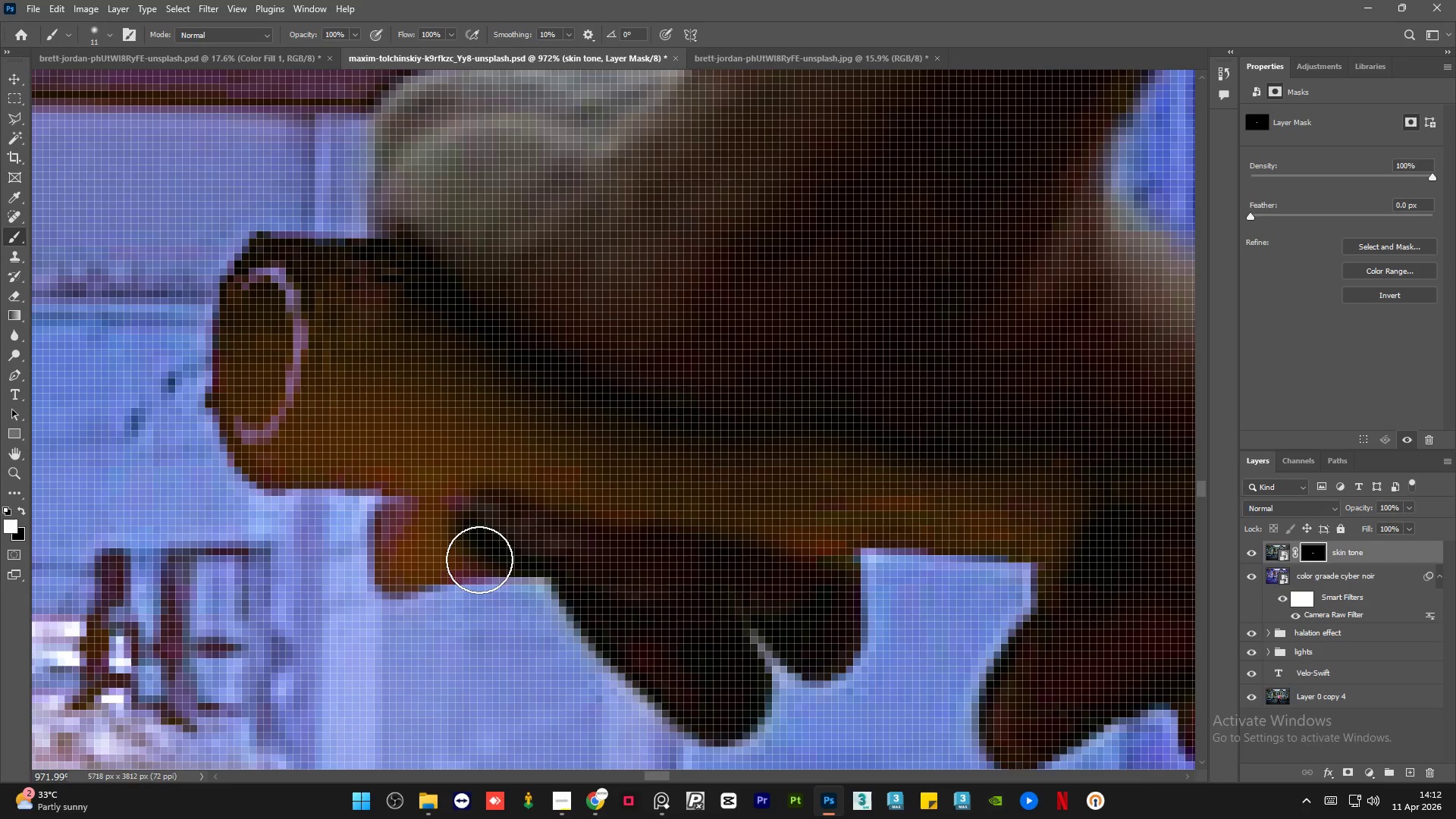 
left_click_drag(start_coordinate=[448, 558], to_coordinate=[621, 562])
 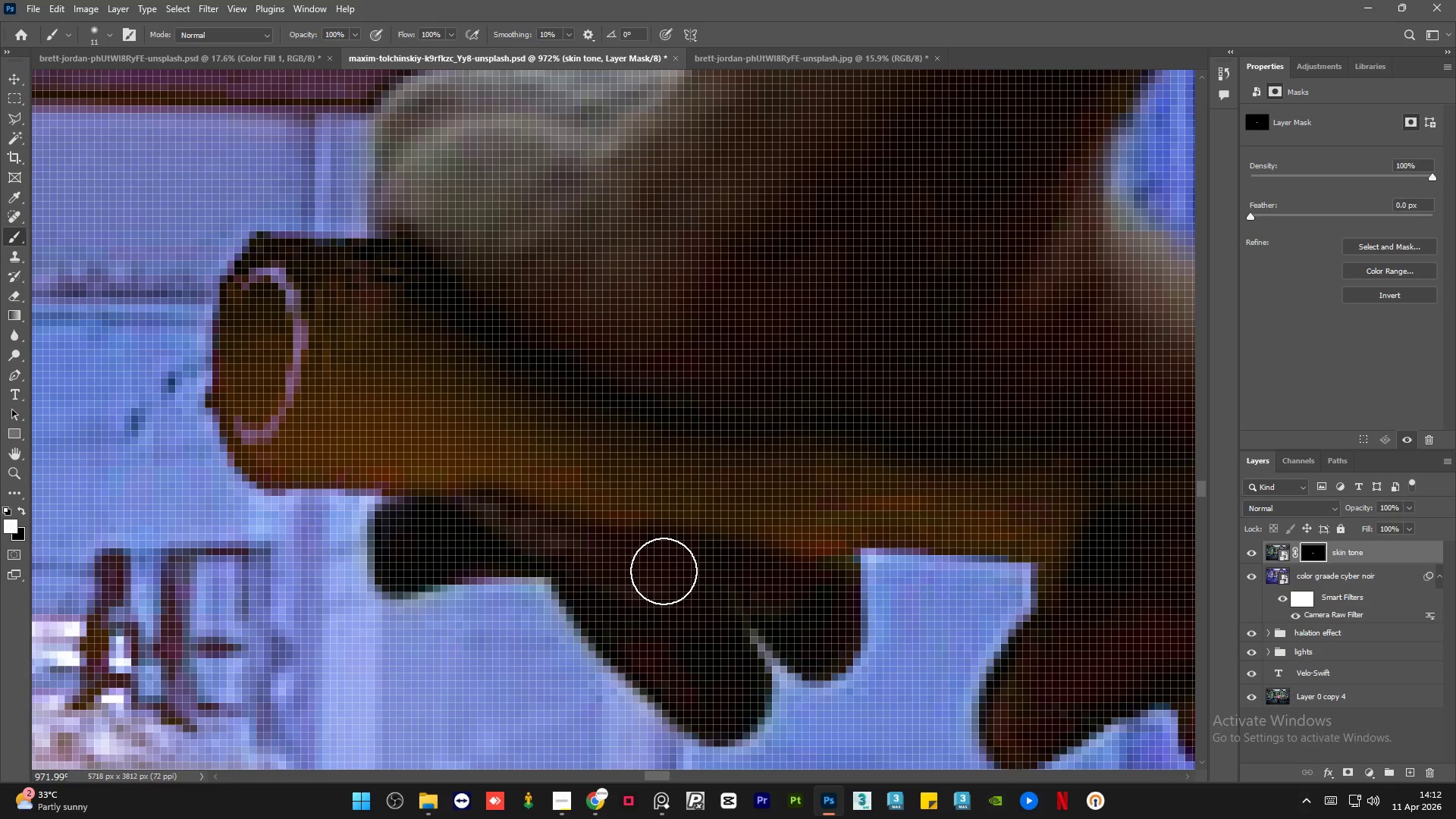 
scroll: coordinate [488, 532], scroll_direction: up, amount: 1.0
 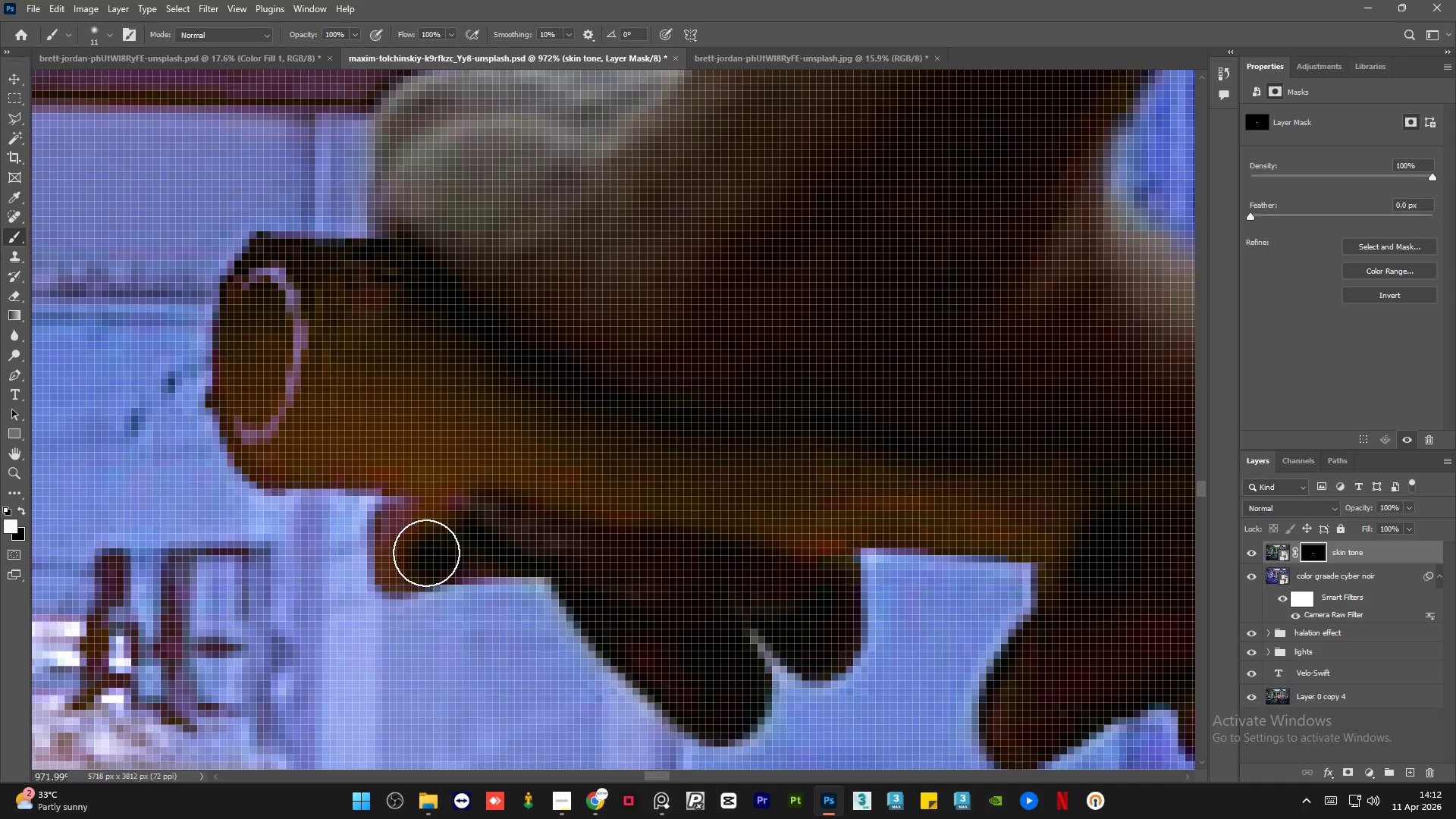 
hold_key(key=AltLeft, duration=1.52)
hold_key(key=AltLeft, duration=1.5)
scroll: coordinate [757, 483], scroll_direction: down, amount: 14.0
 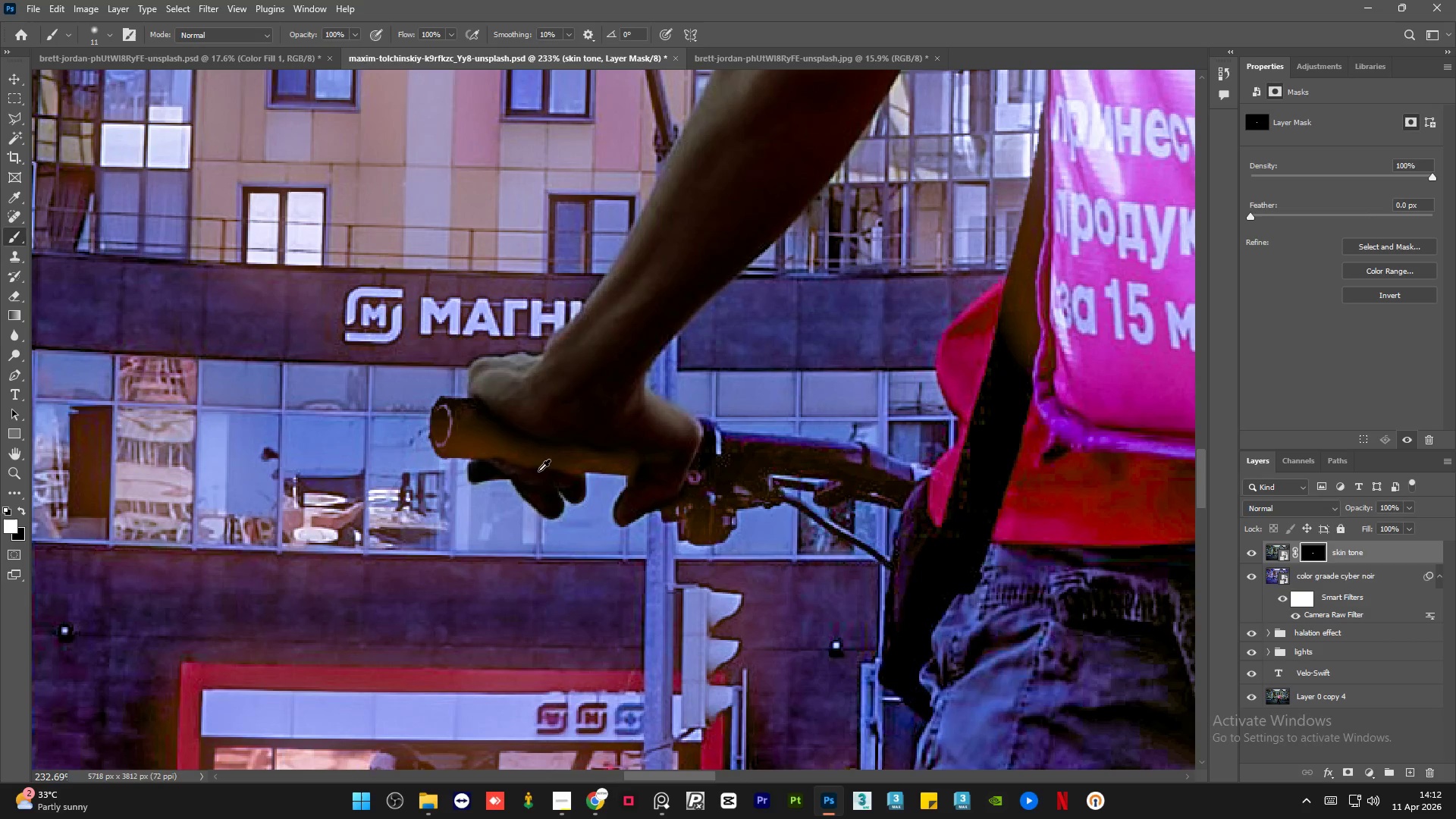 
hold_key(key=AltLeft, duration=0.45)
 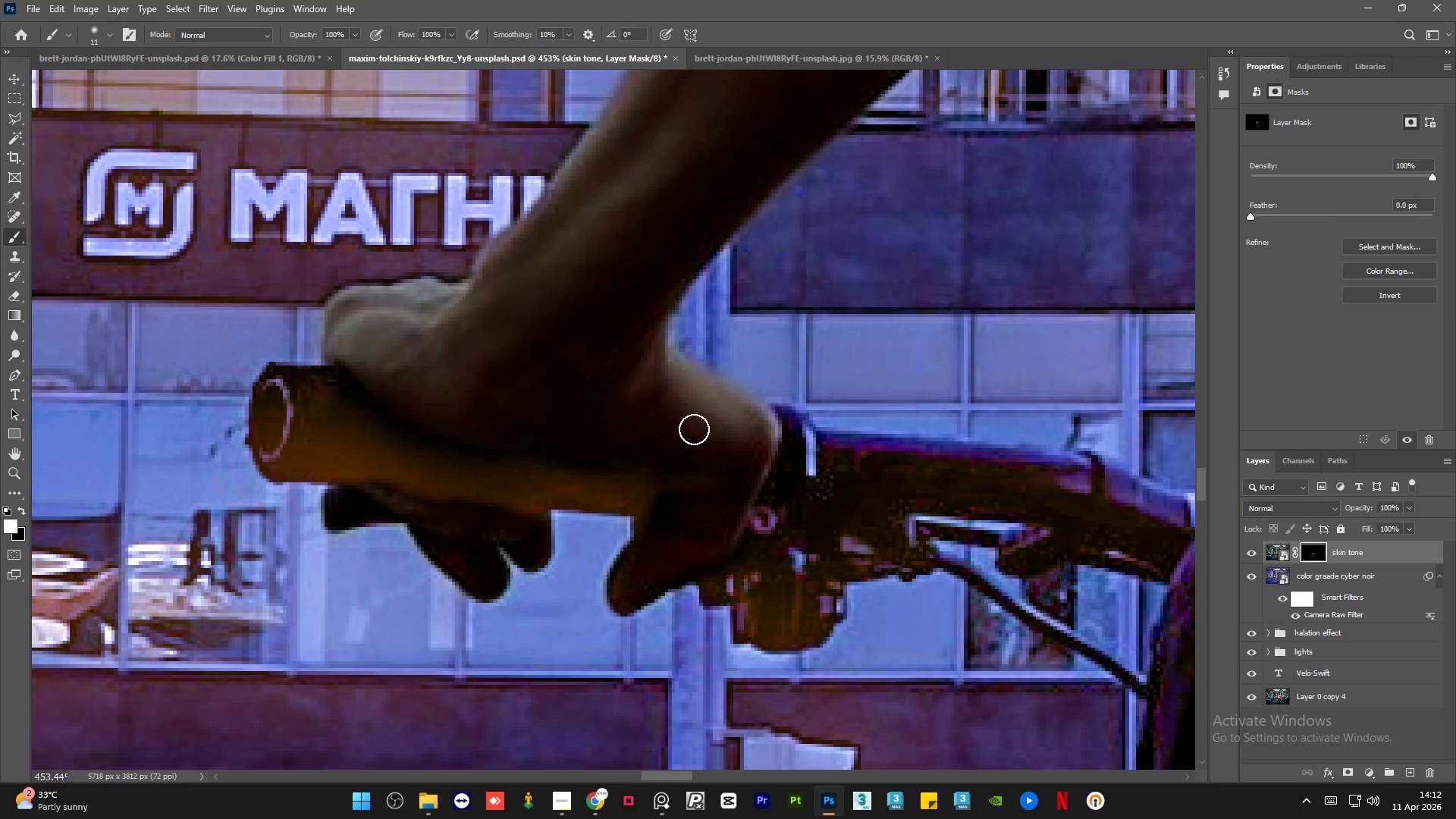 
left_click_drag(start_coordinate=[635, 400], to_coordinate=[391, 344])
 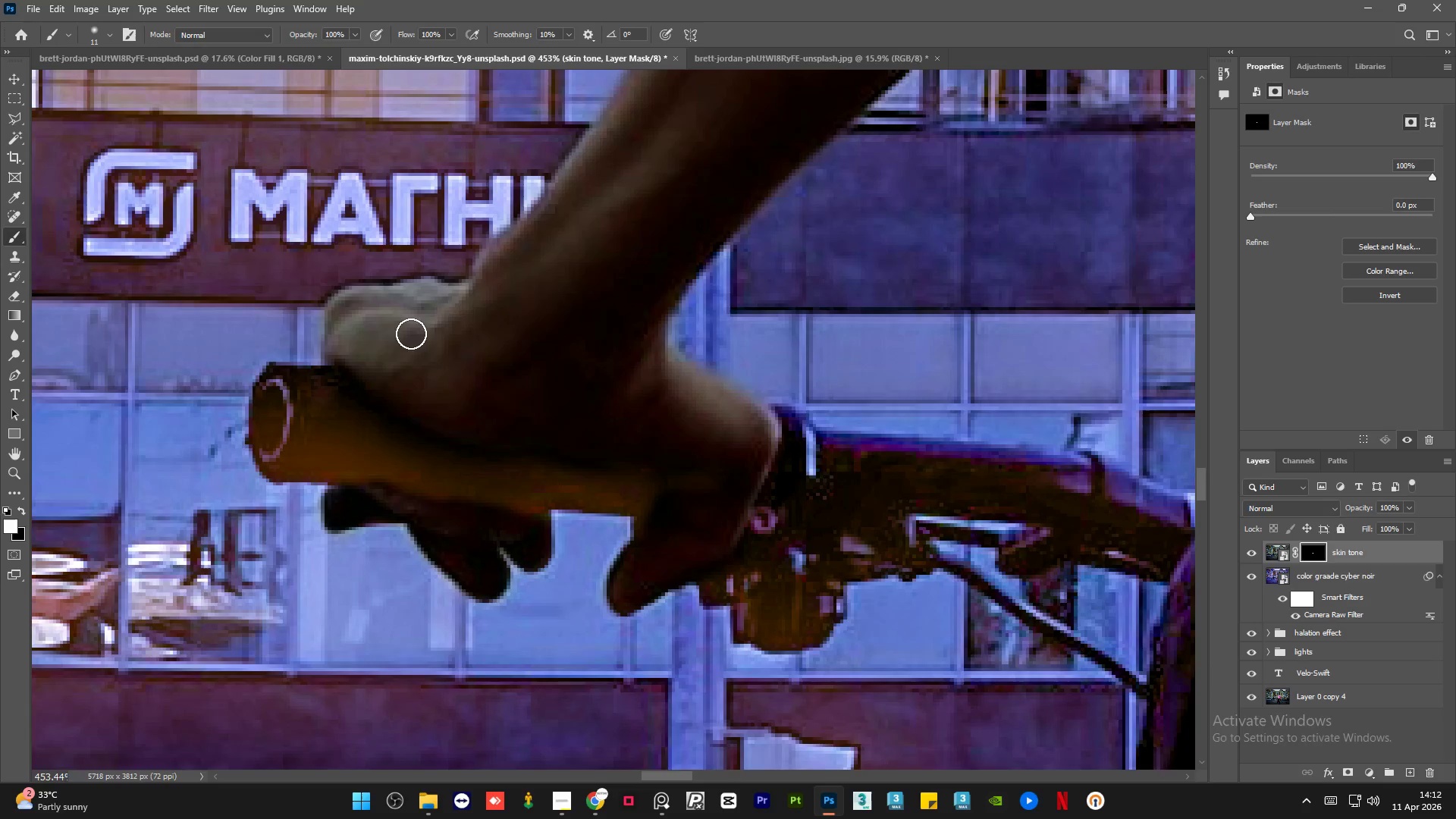 
scroll: coordinate [622, 433], scroll_direction: up, amount: 7.0
 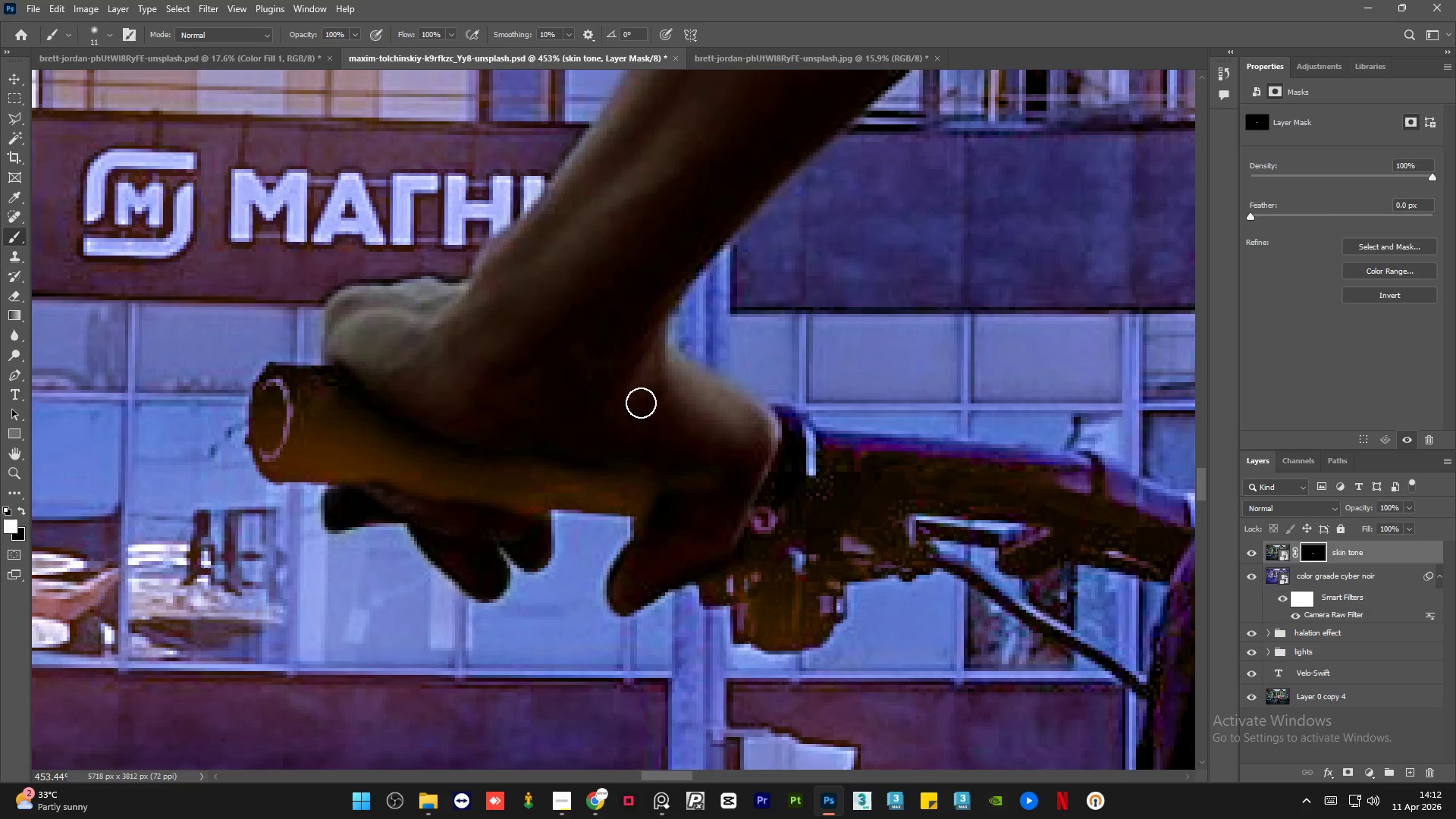 
hold_key(key=AltLeft, duration=1.5)
 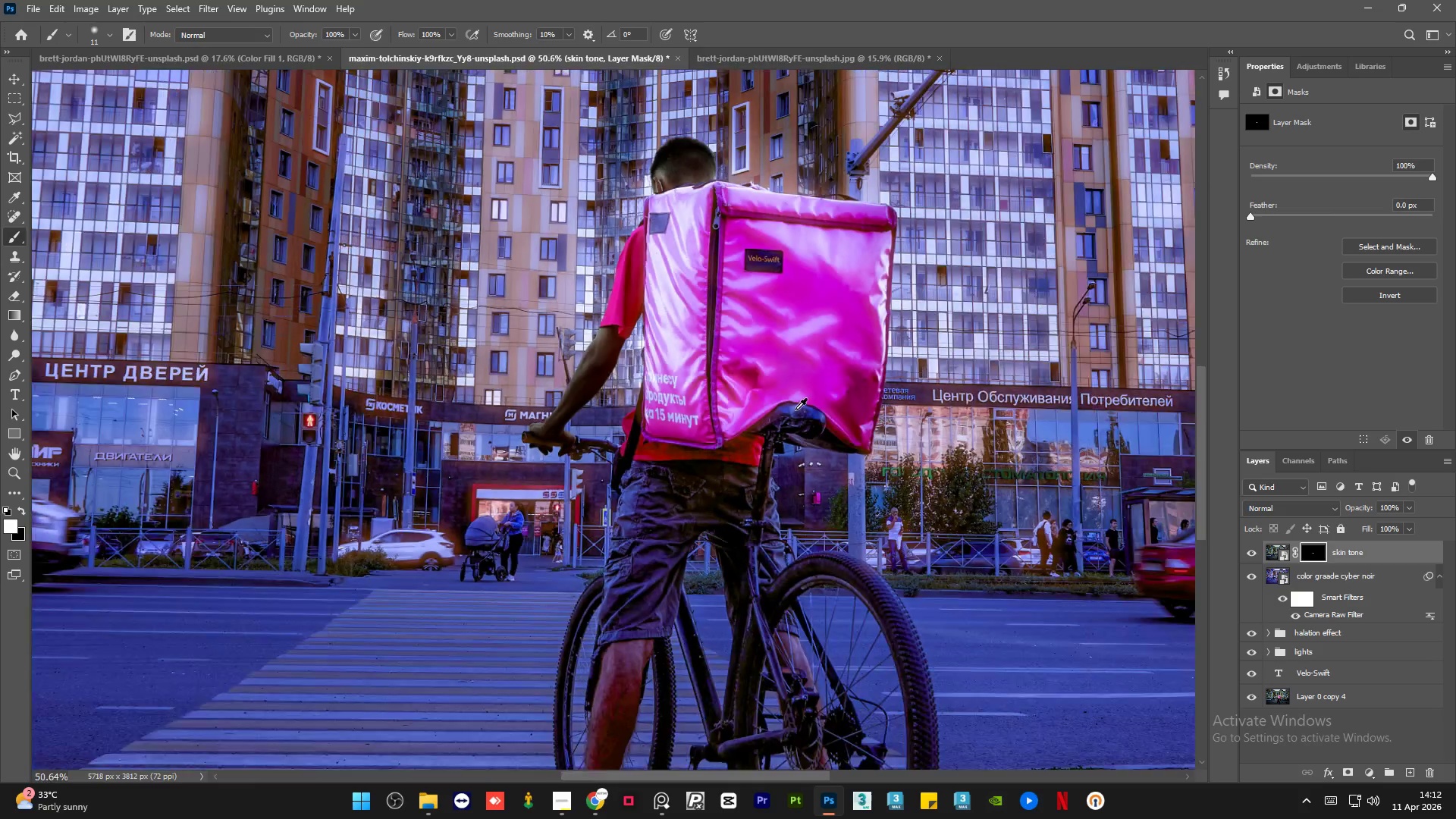 
hold_key(key=AltLeft, duration=1.52)
 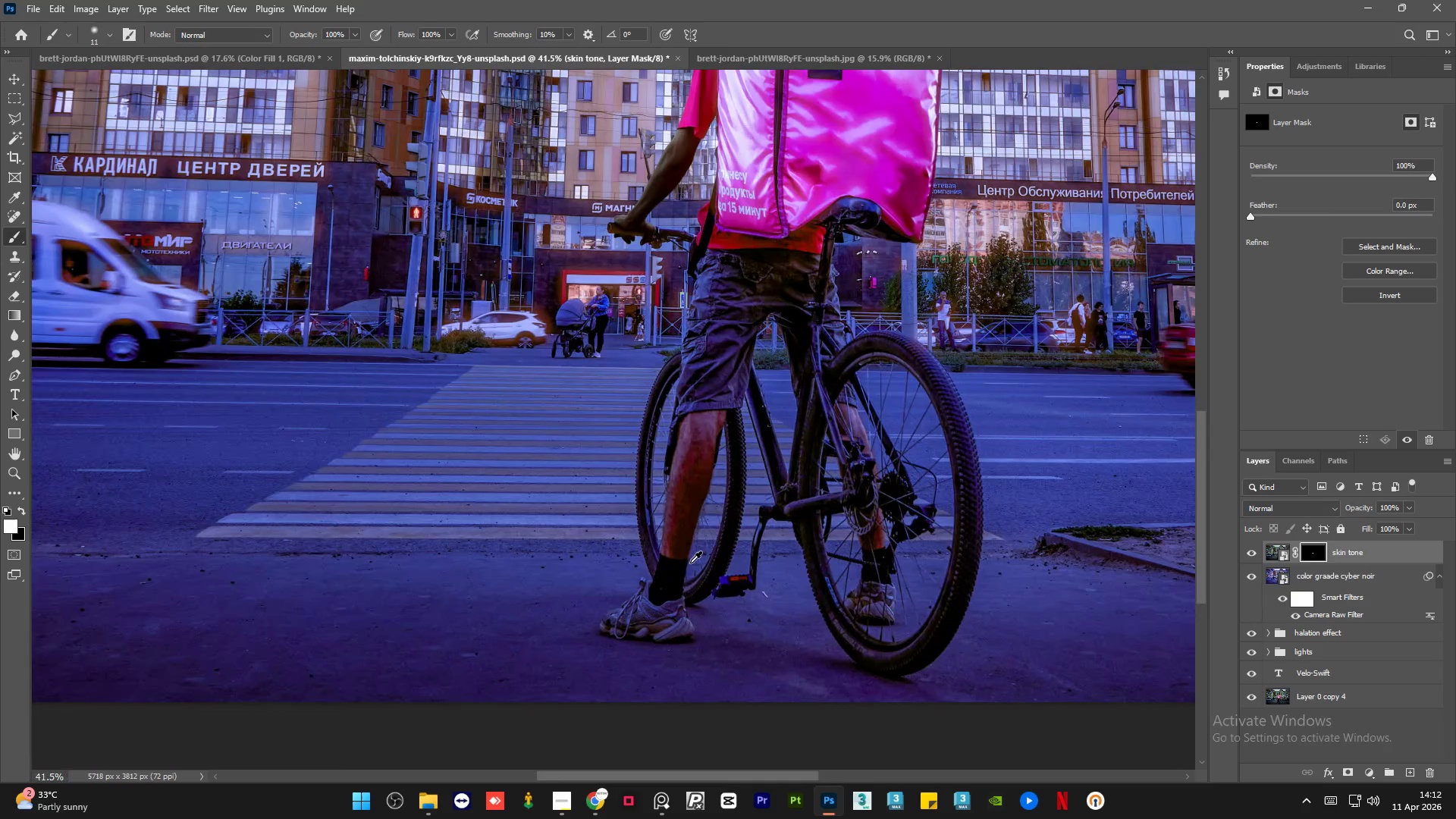 
scroll: coordinate [795, 410], scroll_direction: down, amount: 26.0
 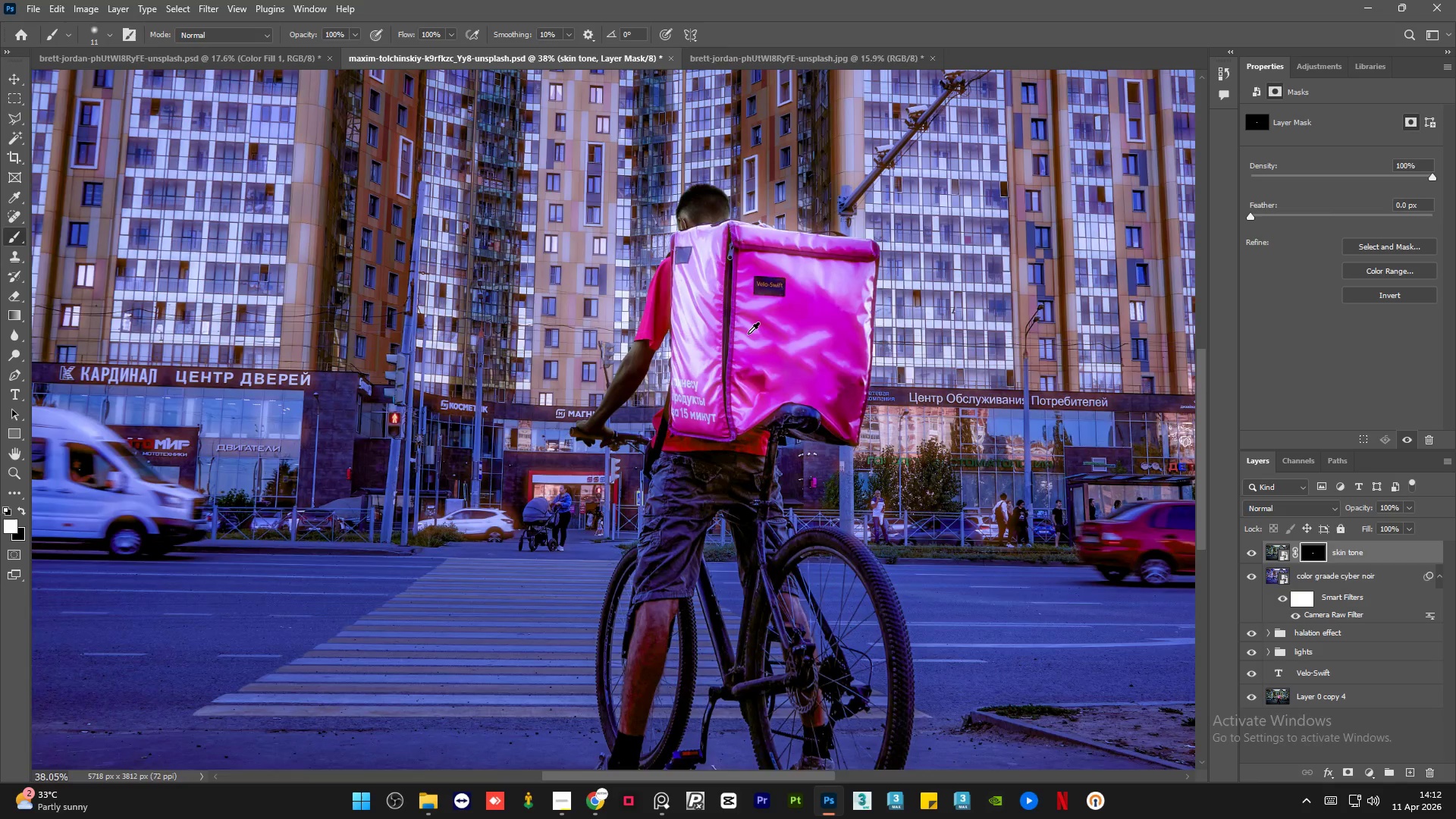 
hold_key(key=AltLeft, duration=1.51)
scroll: coordinate [690, 563], scroll_direction: up, amount: 7.0
 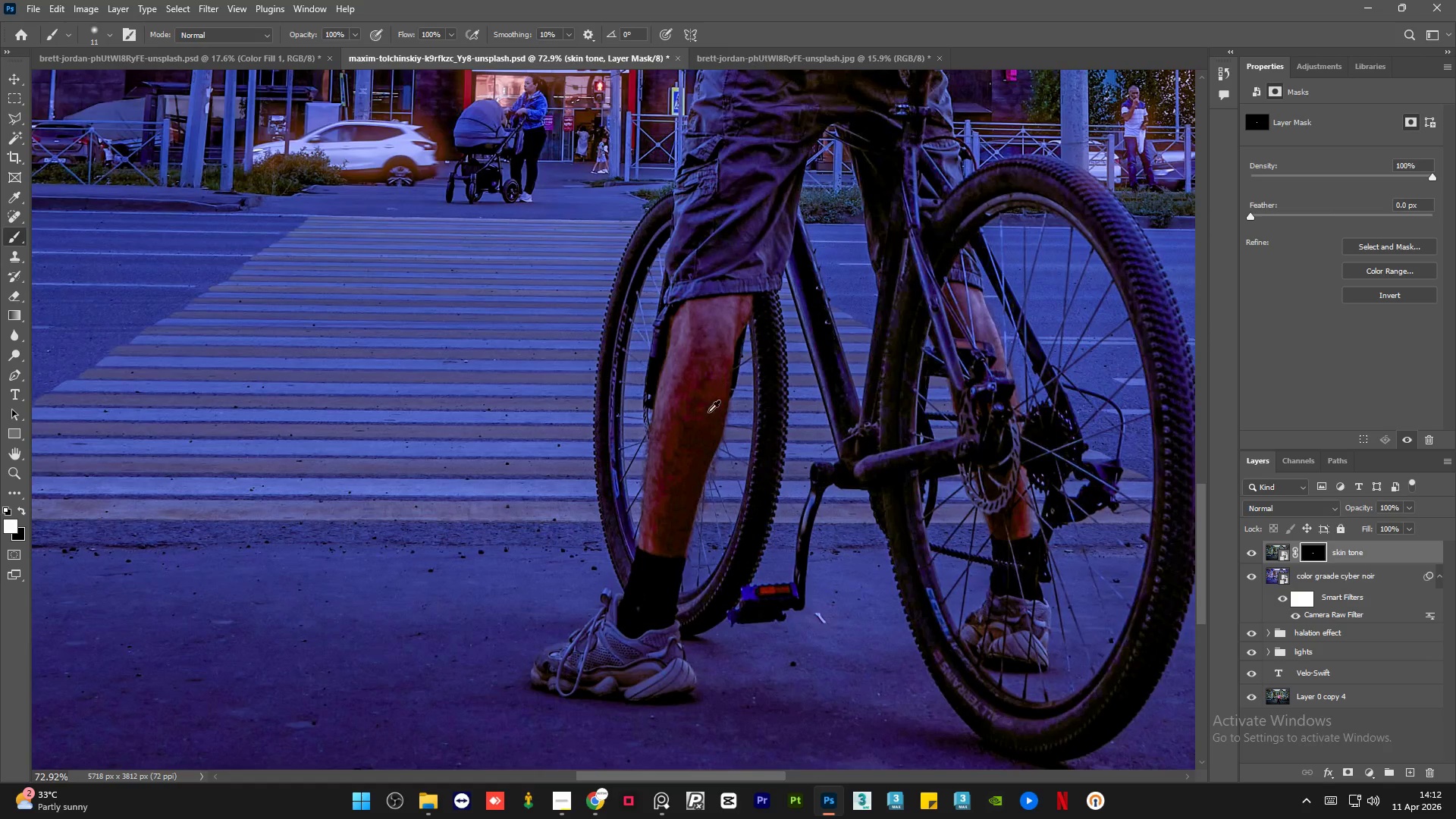 
key(Alt+AltLeft)
 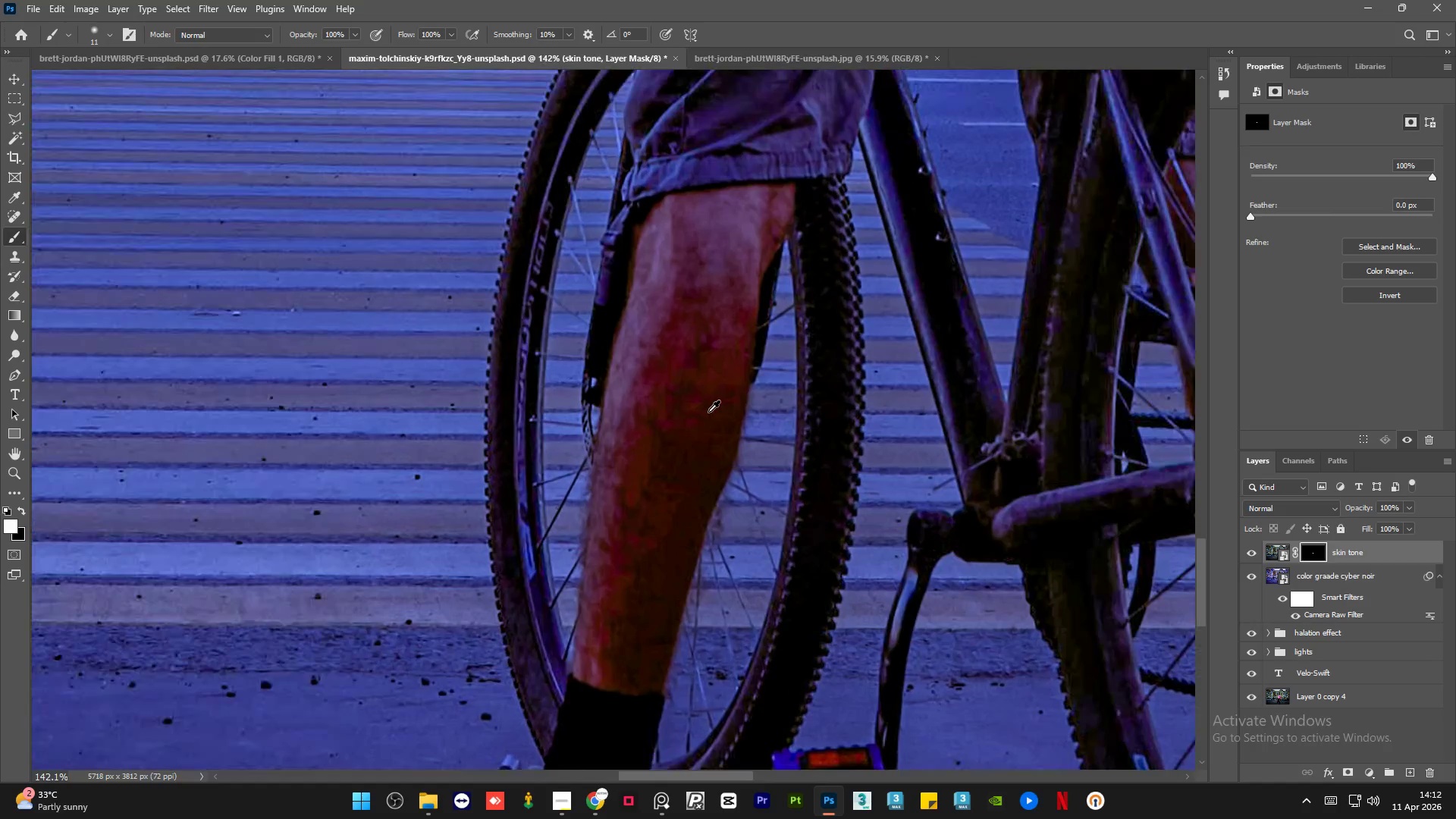 
key(Alt+AltLeft)
 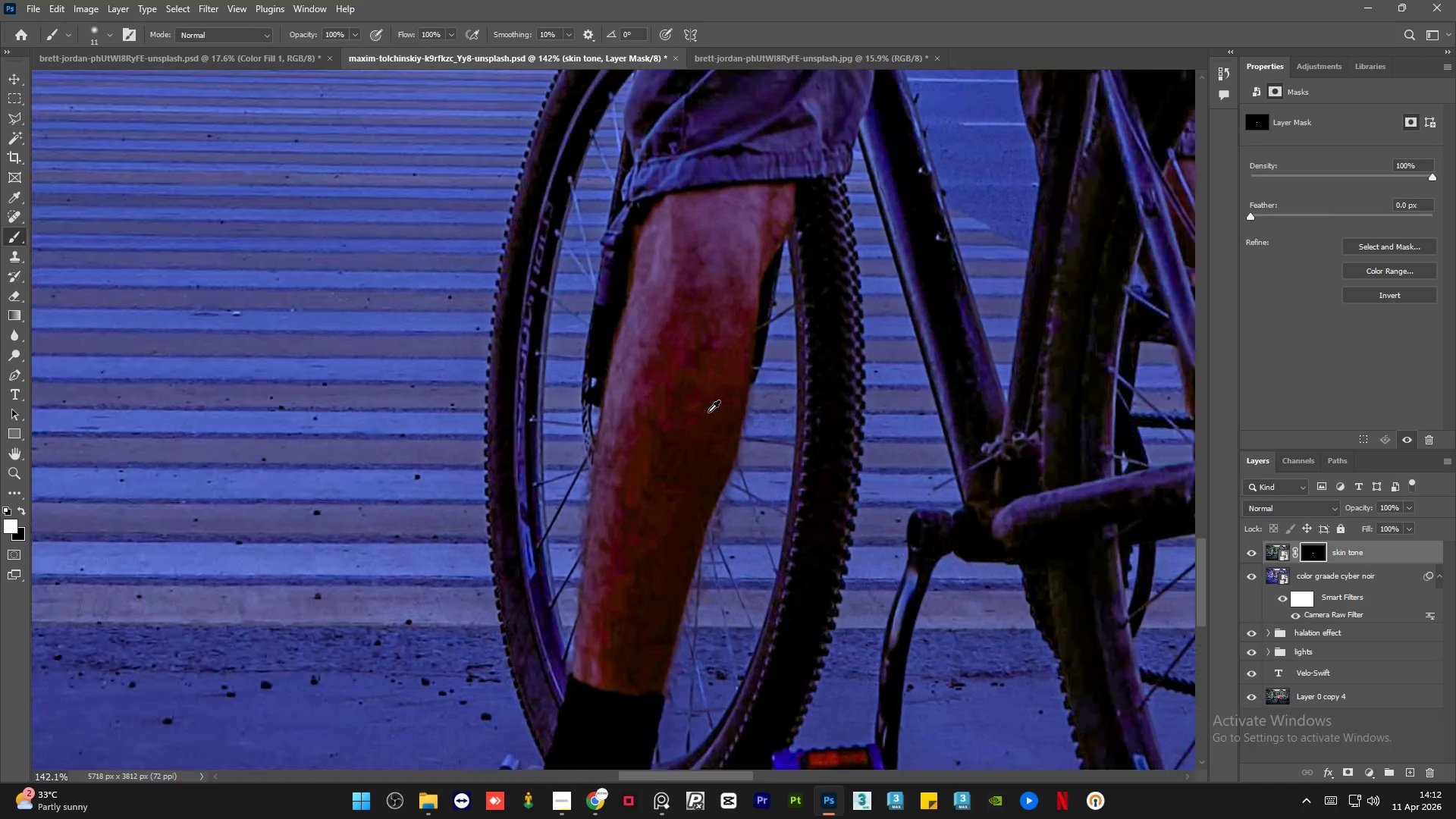 
key(Alt+AltLeft)
 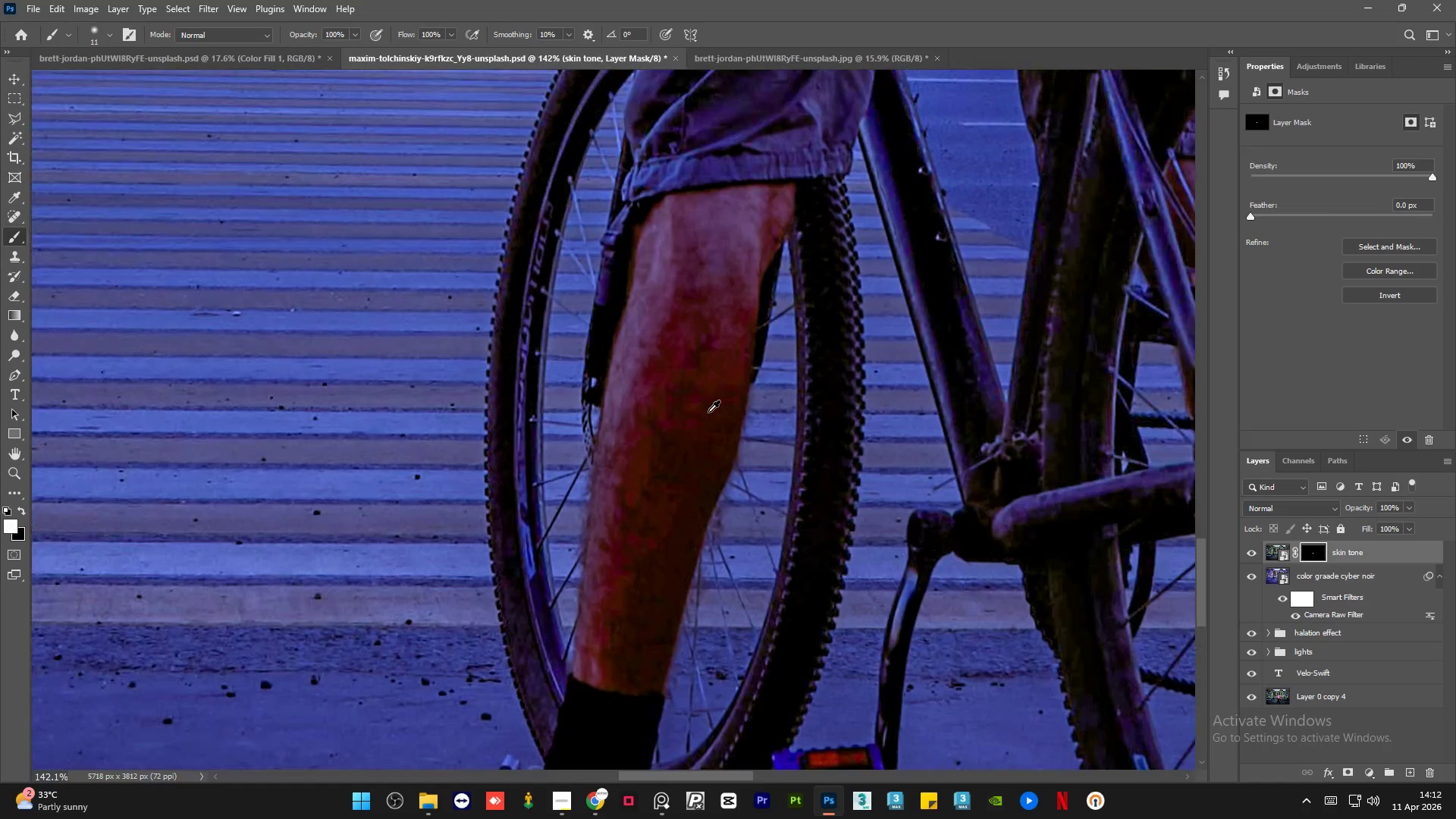 
key(Alt+AltLeft)
 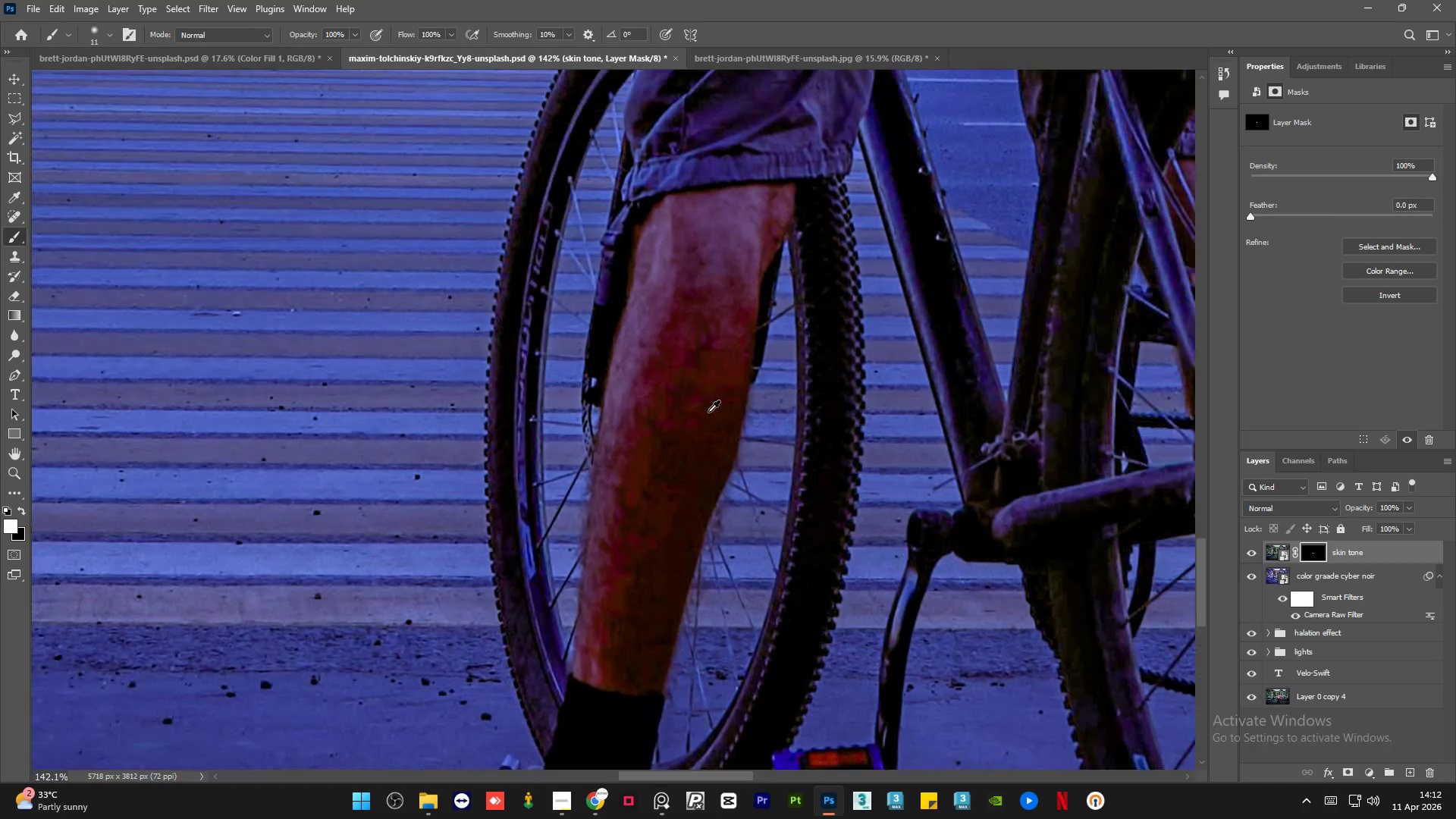 
key(Alt+AltLeft)
 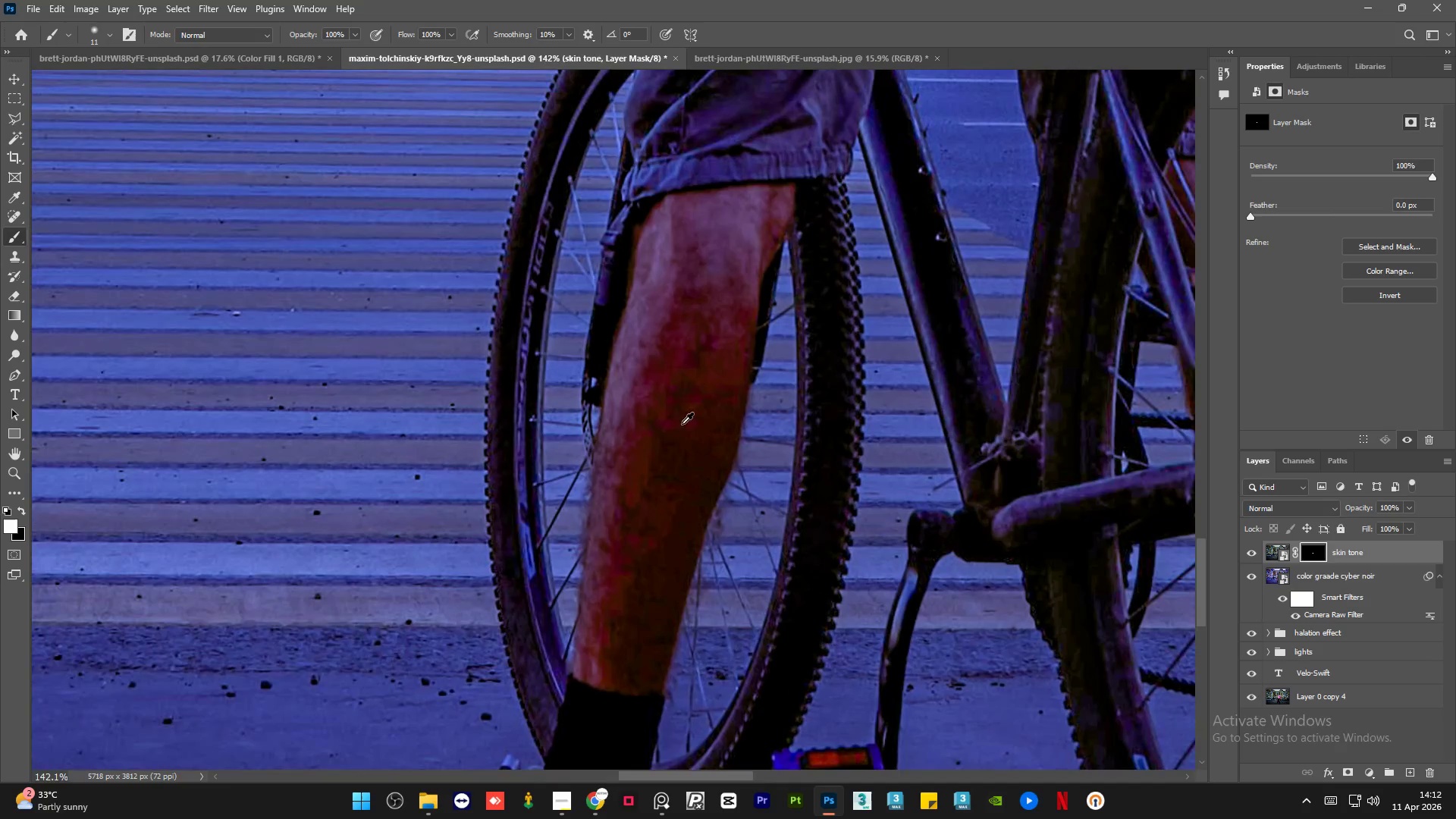 
key(Alt+AltLeft)
 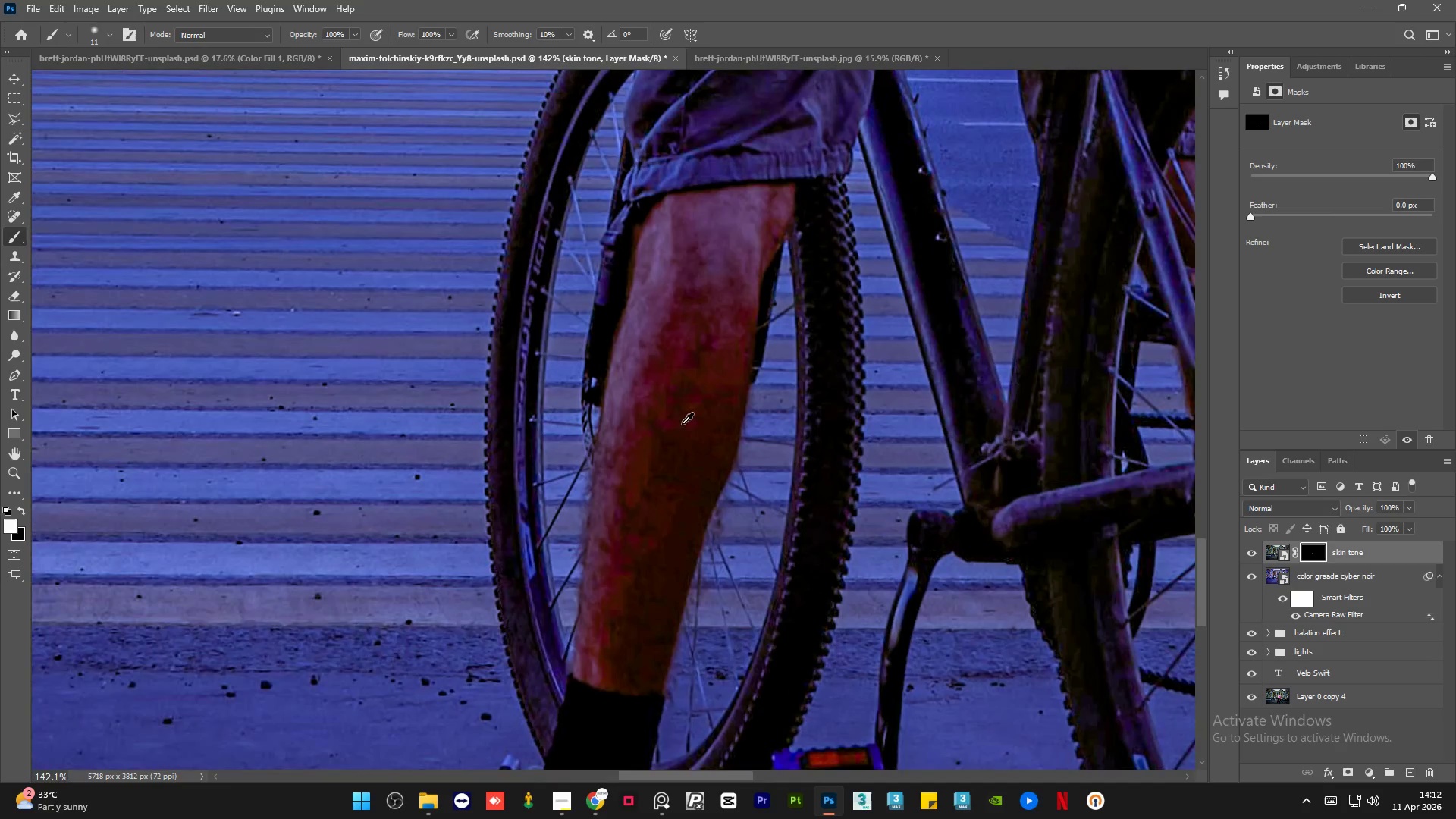 
key(Alt+AltLeft)
 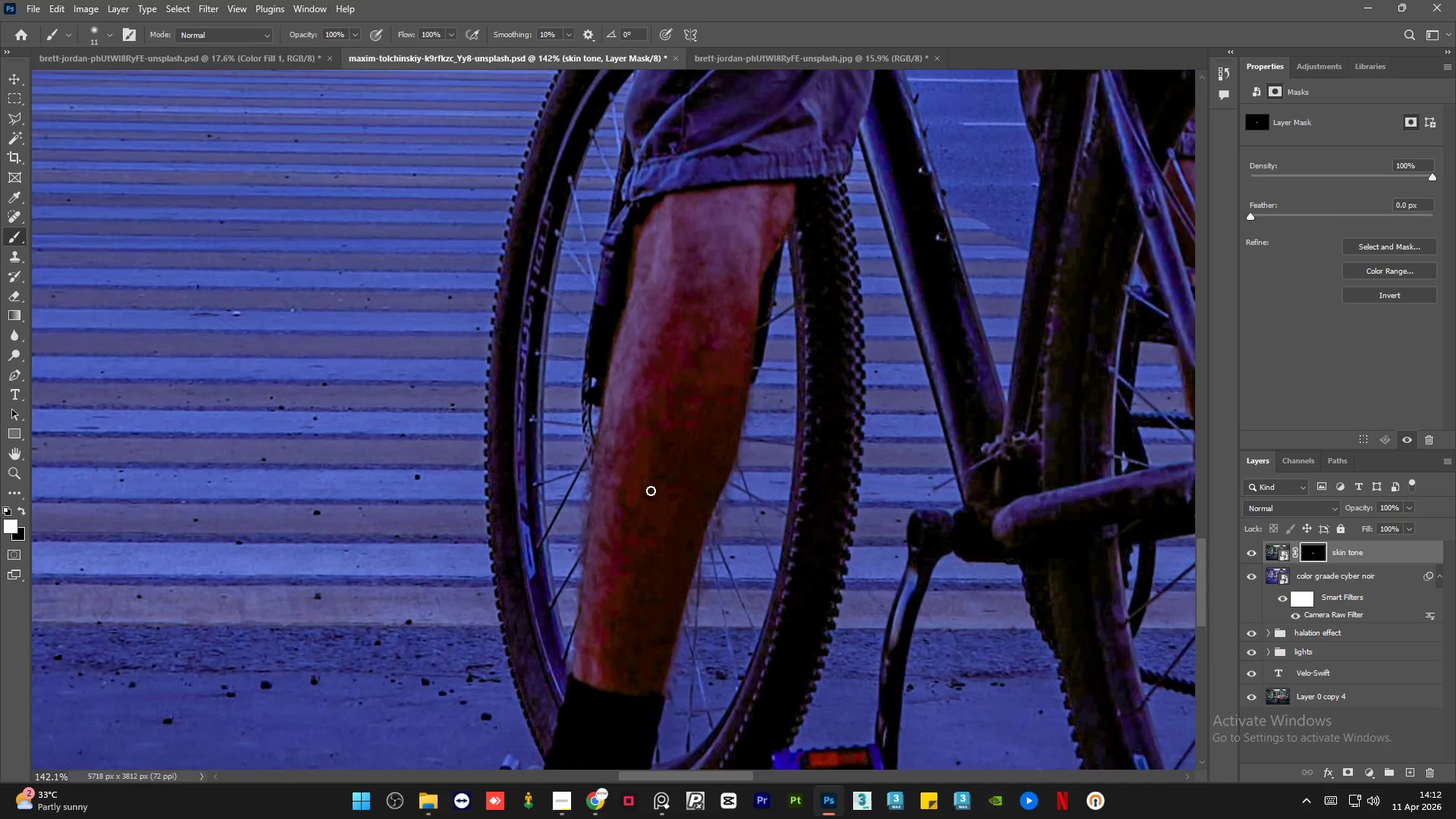 
scroll: coordinate [708, 412], scroll_direction: up, amount: 7.0
 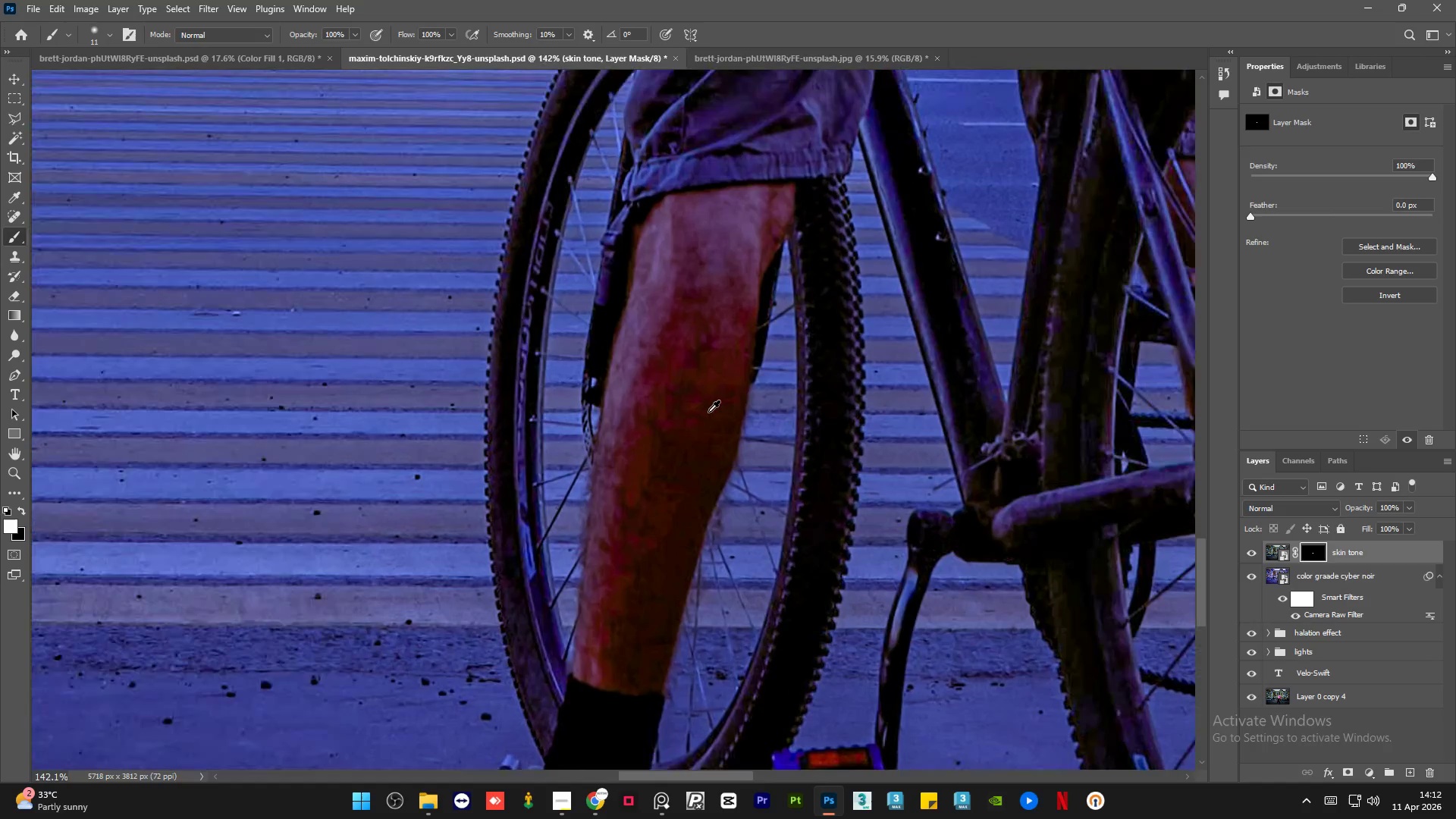 
hold_key(key=AltLeft, duration=0.92)
 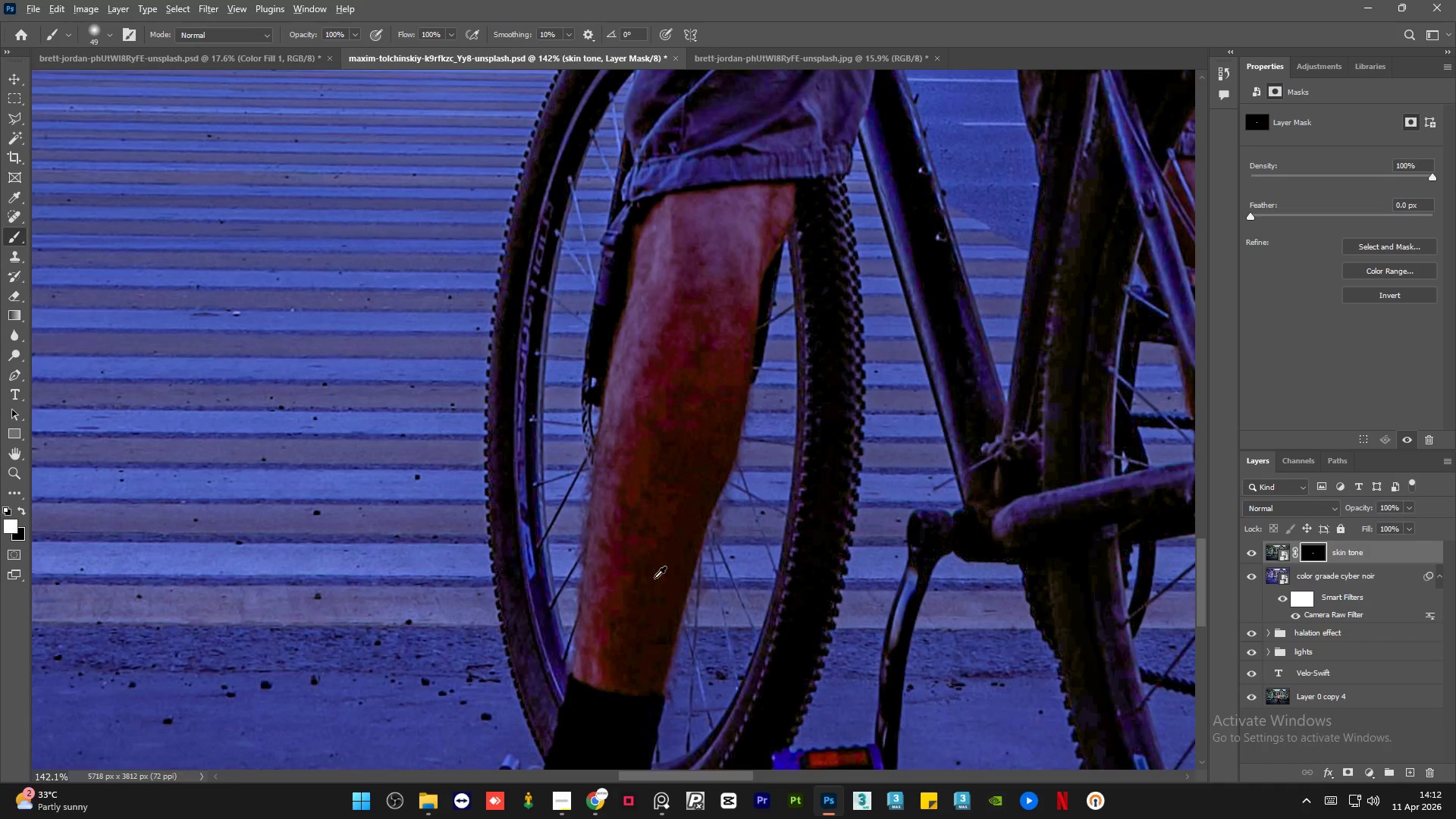 
hold_key(key=AltLeft, duration=0.7)
 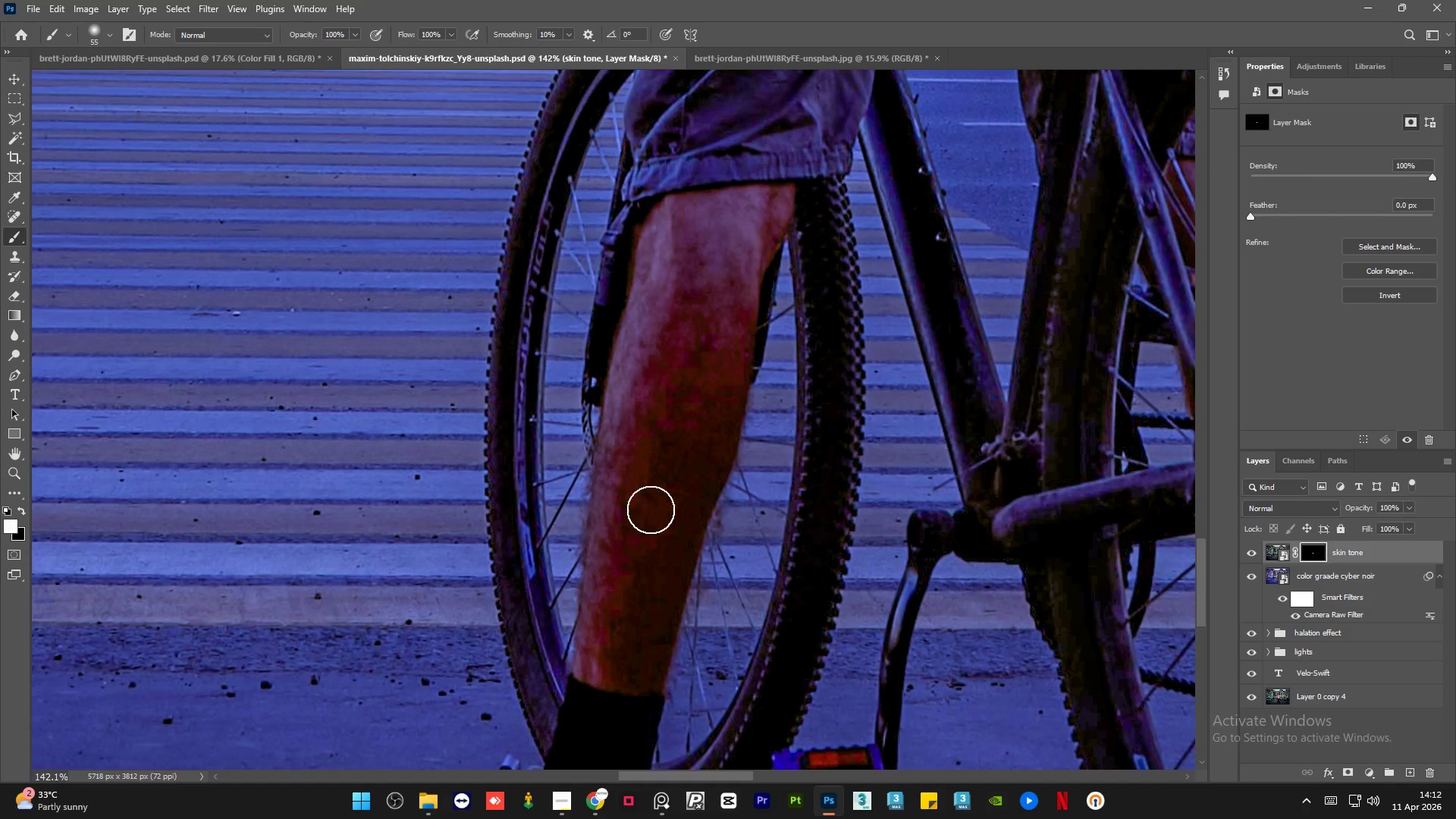 
hold_key(key=AltLeft, duration=0.34)
 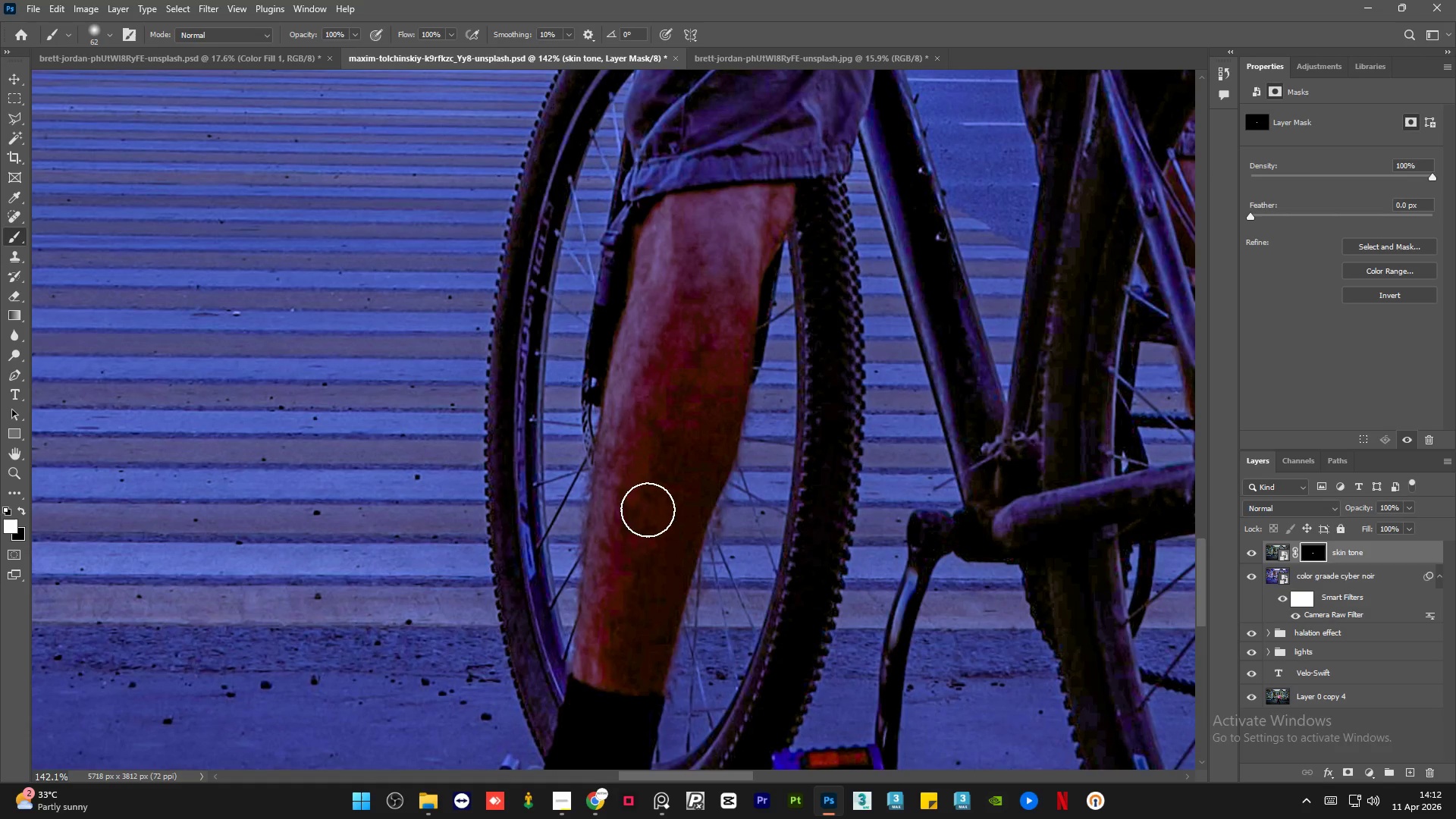 
left_click_drag(start_coordinate=[649, 507], to_coordinate=[601, 664])
 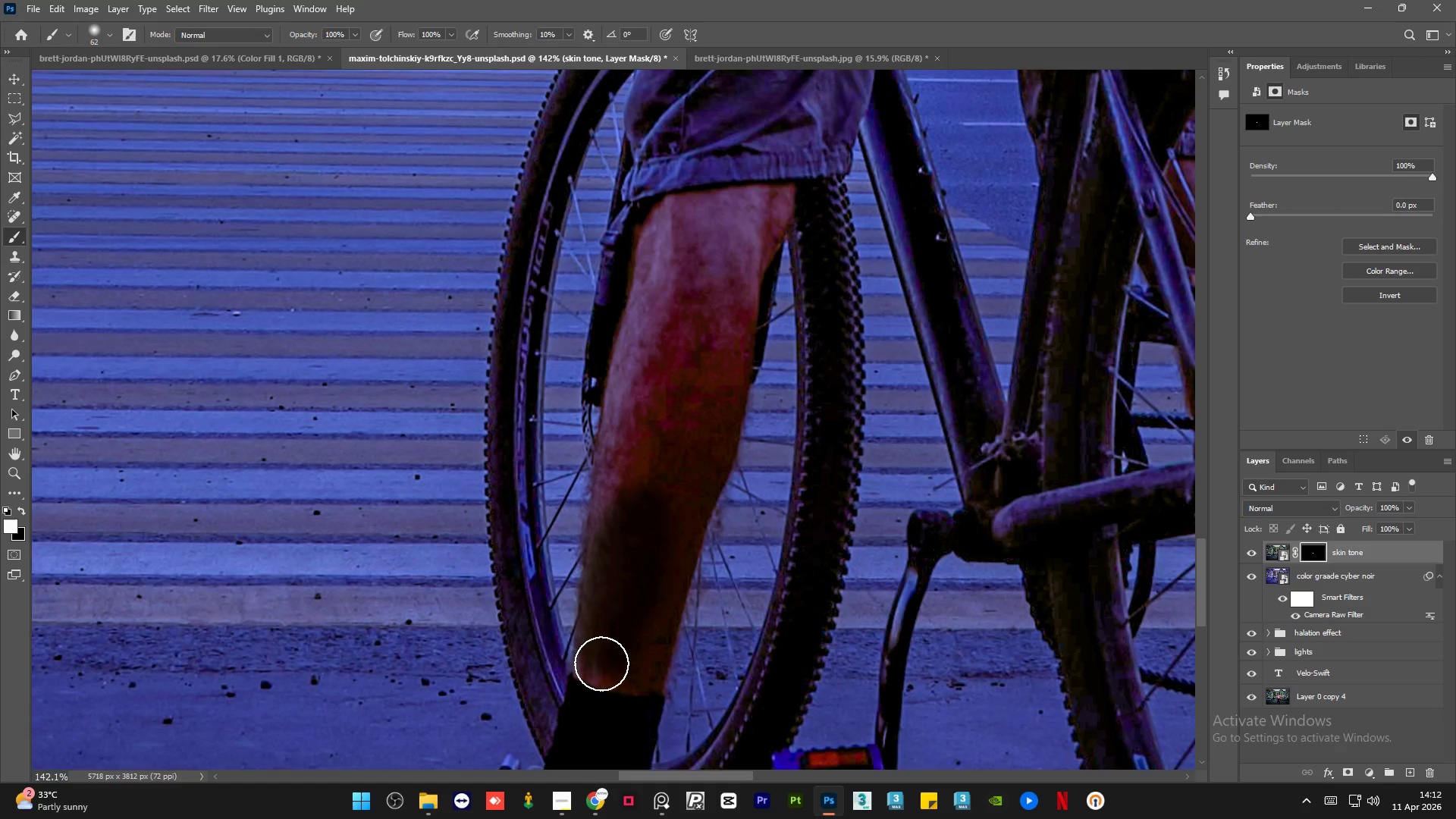 
hold_key(key=AltLeft, duration=0.77)
 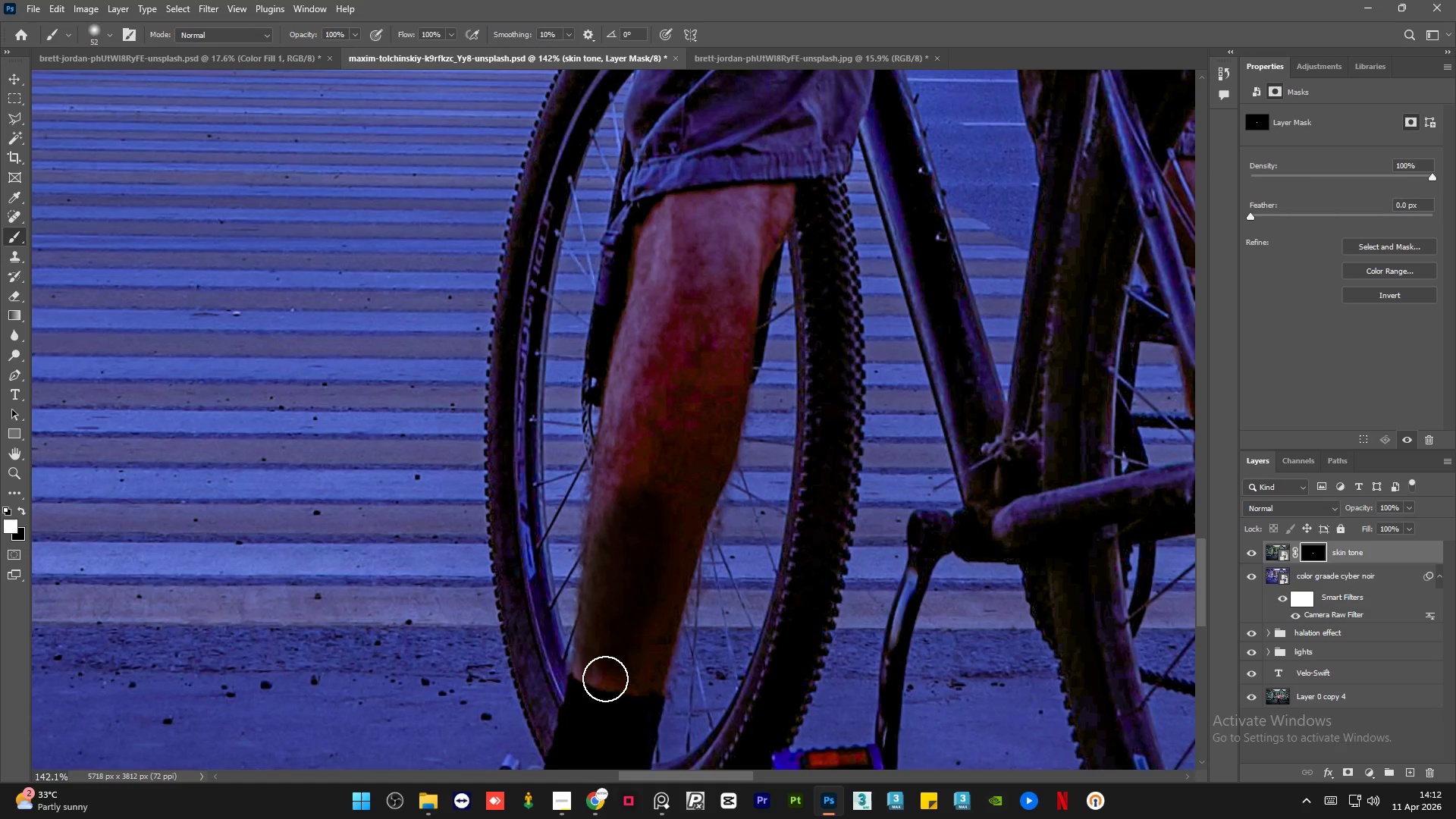 
left_click_drag(start_coordinate=[601, 679], to_coordinate=[623, 419])
 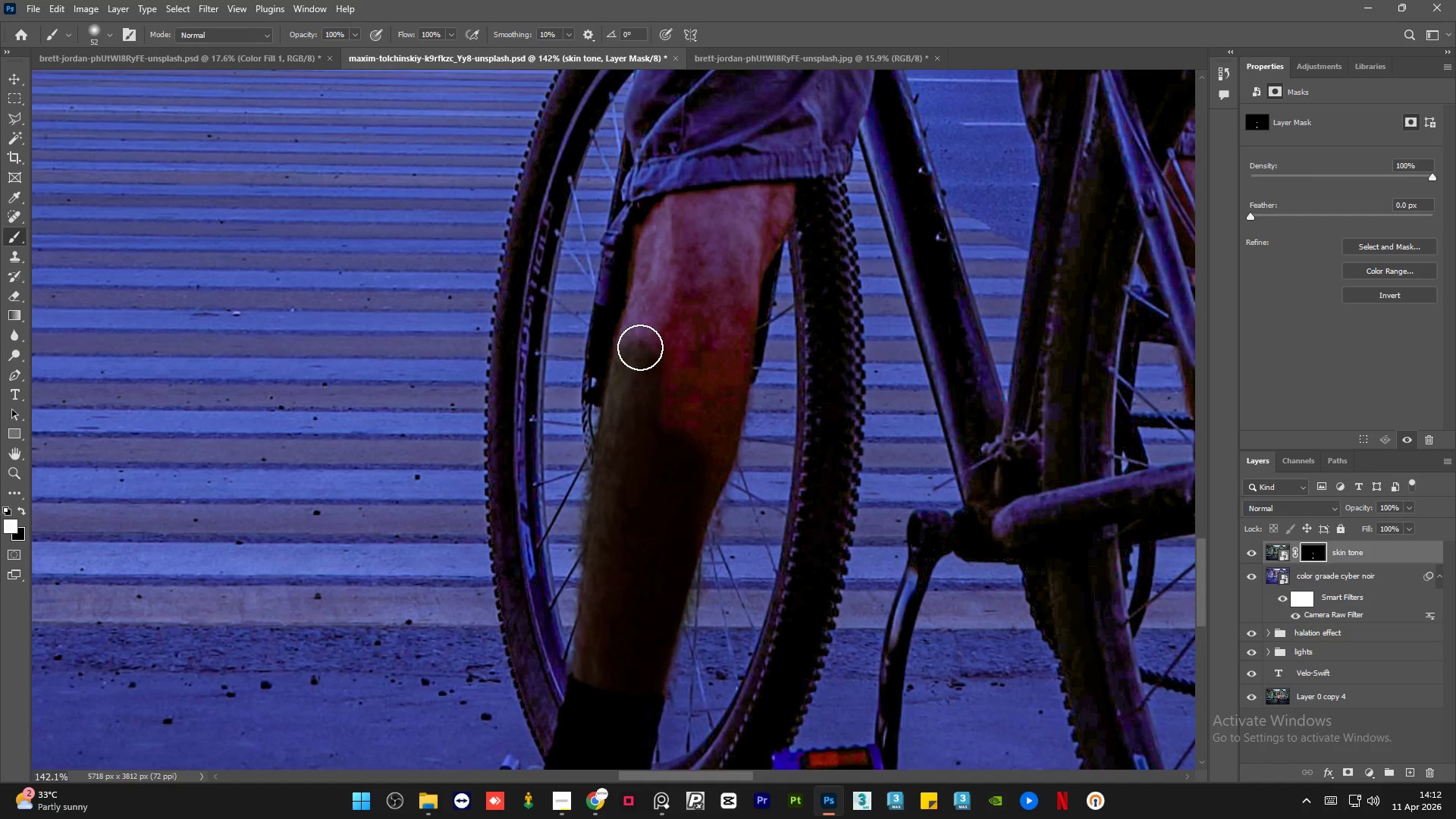 
left_click_drag(start_coordinate=[633, 366], to_coordinate=[666, 554])
 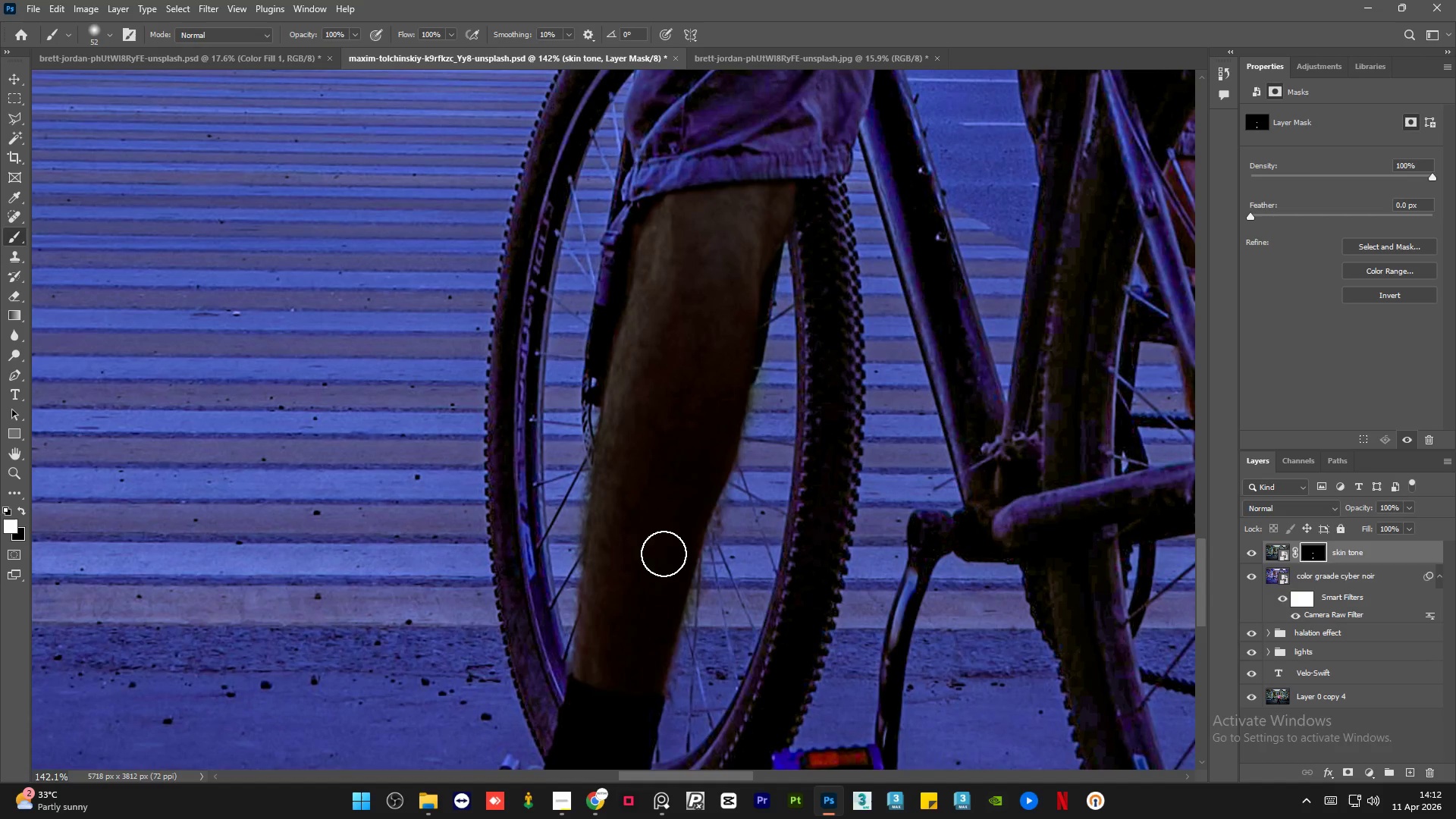 
hold_key(key=AltLeft, duration=1.5)
 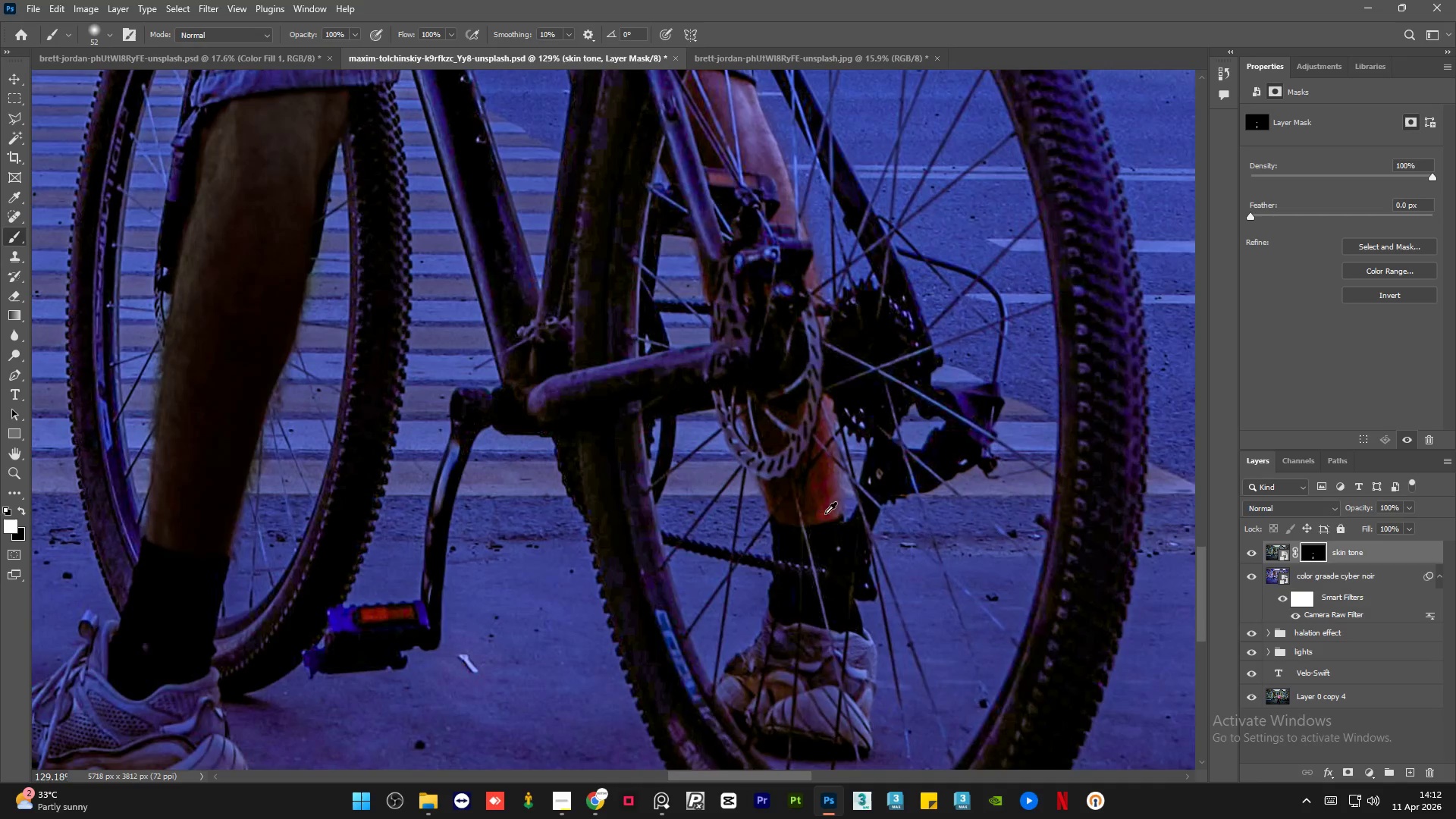 
hold_key(key=AltLeft, duration=1.08)
 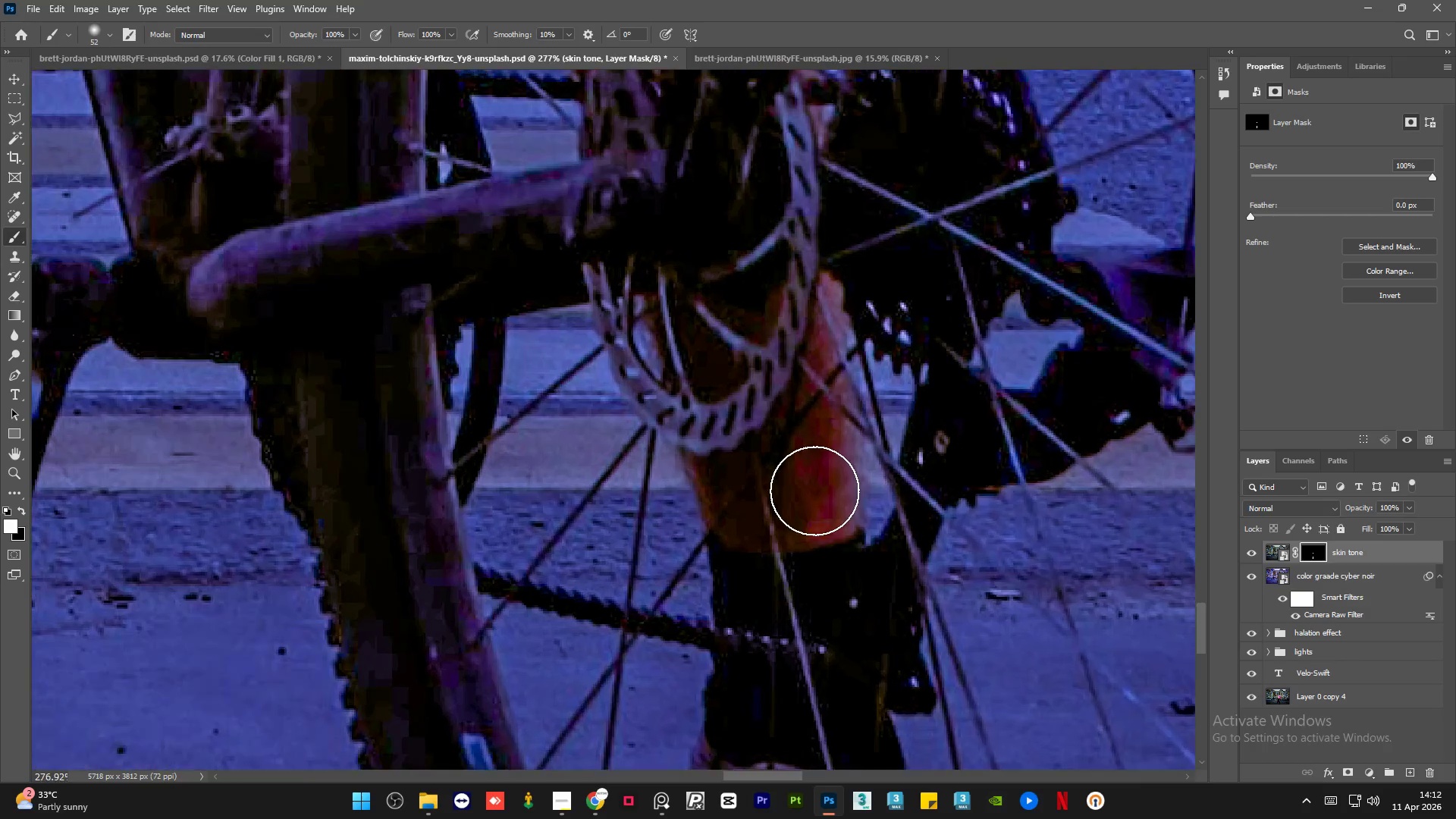 
scroll: coordinate [875, 598], scroll_direction: down, amount: 7.0
 